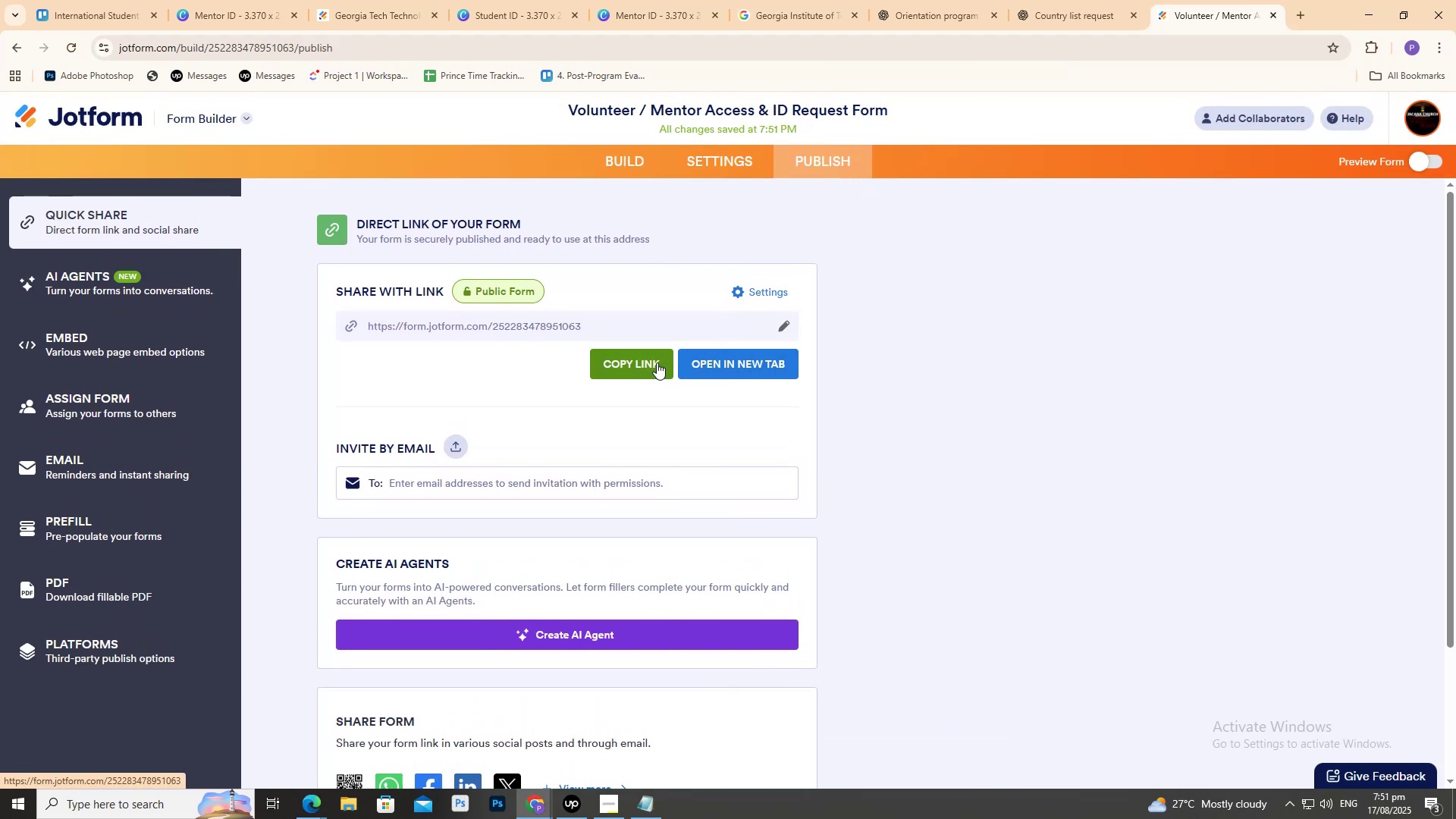 
left_click([657, 362])
 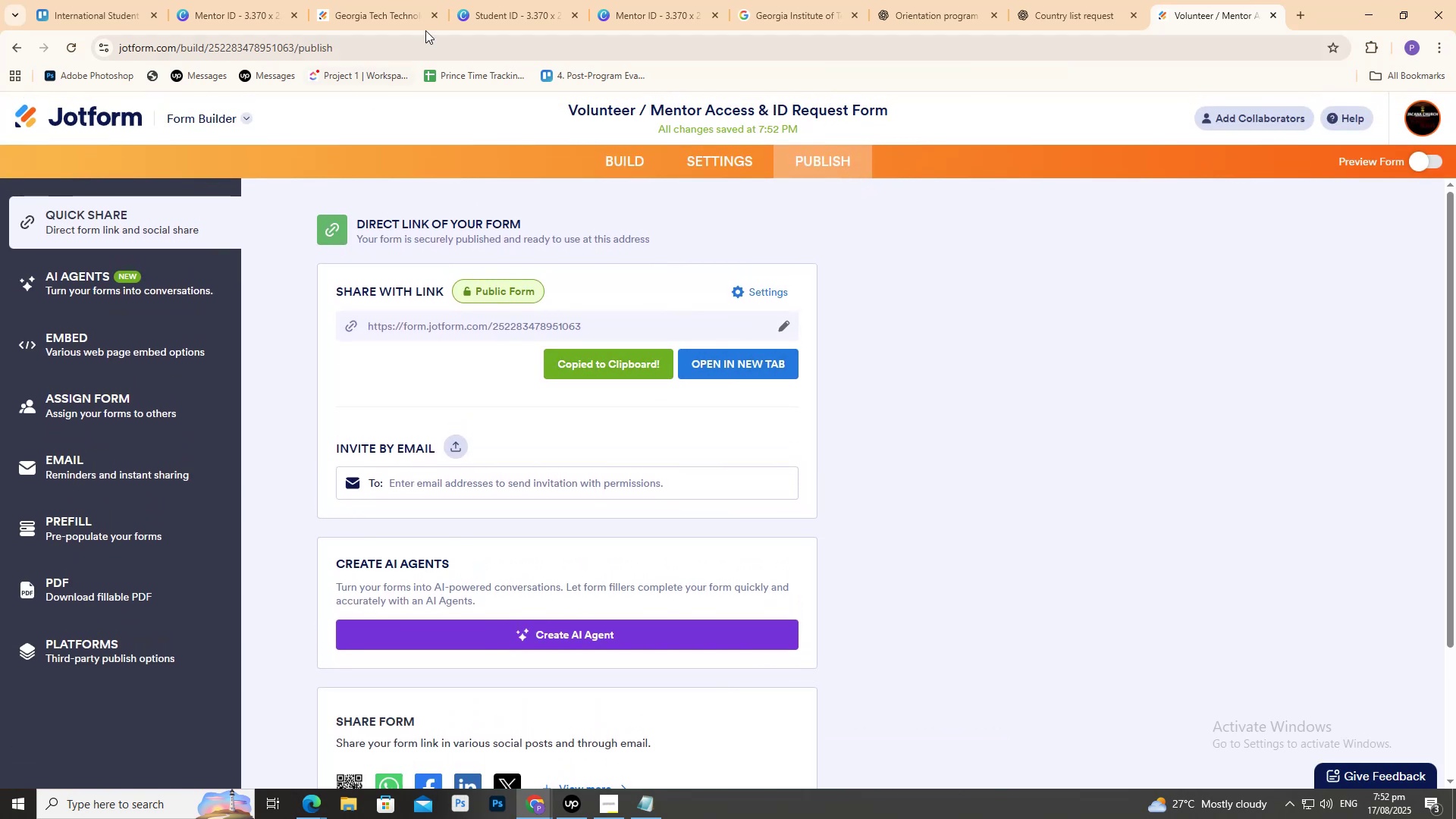 
left_click([529, 0])
 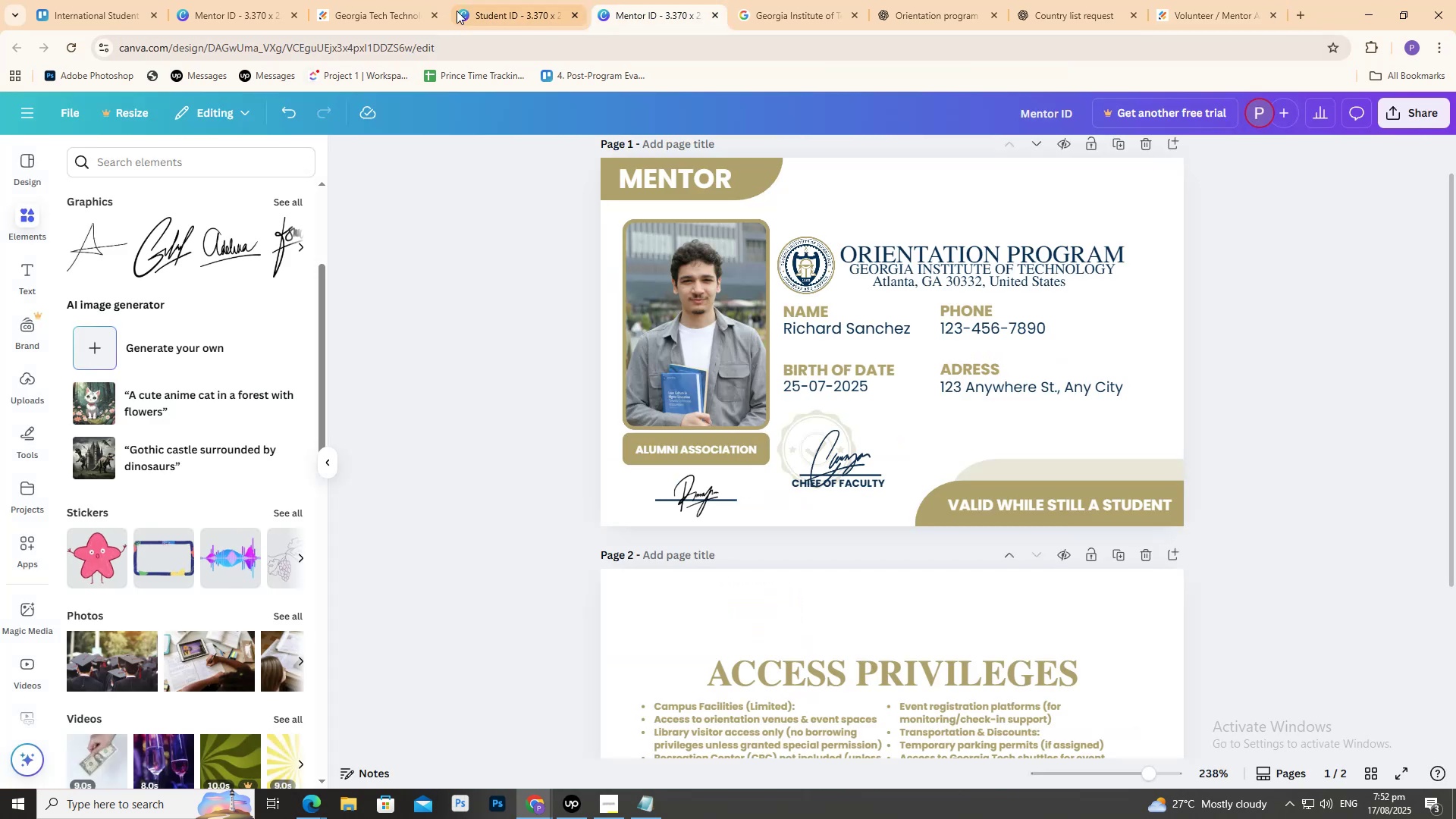 
left_click([264, 0])
 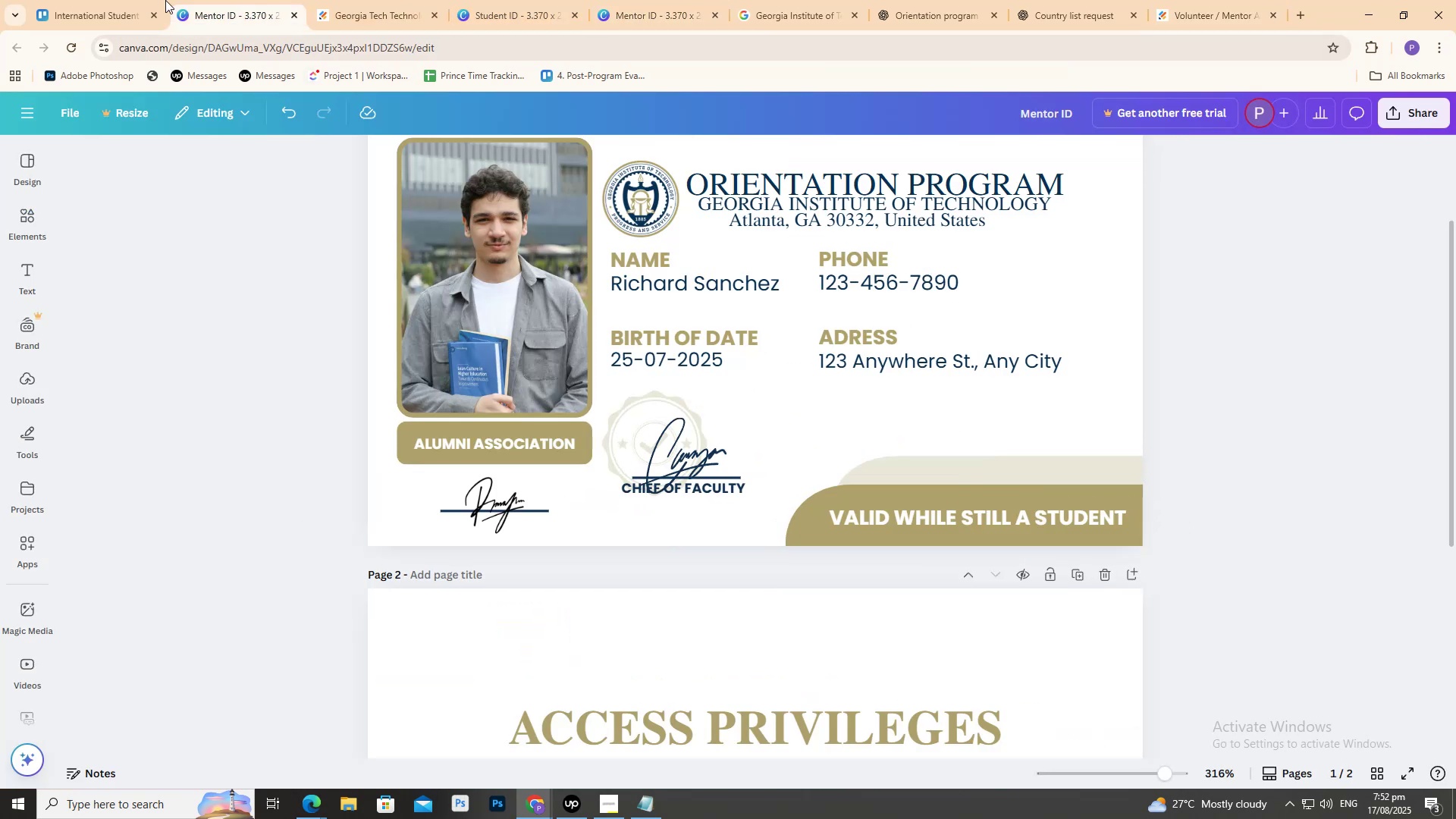 
left_click([117, 0])
 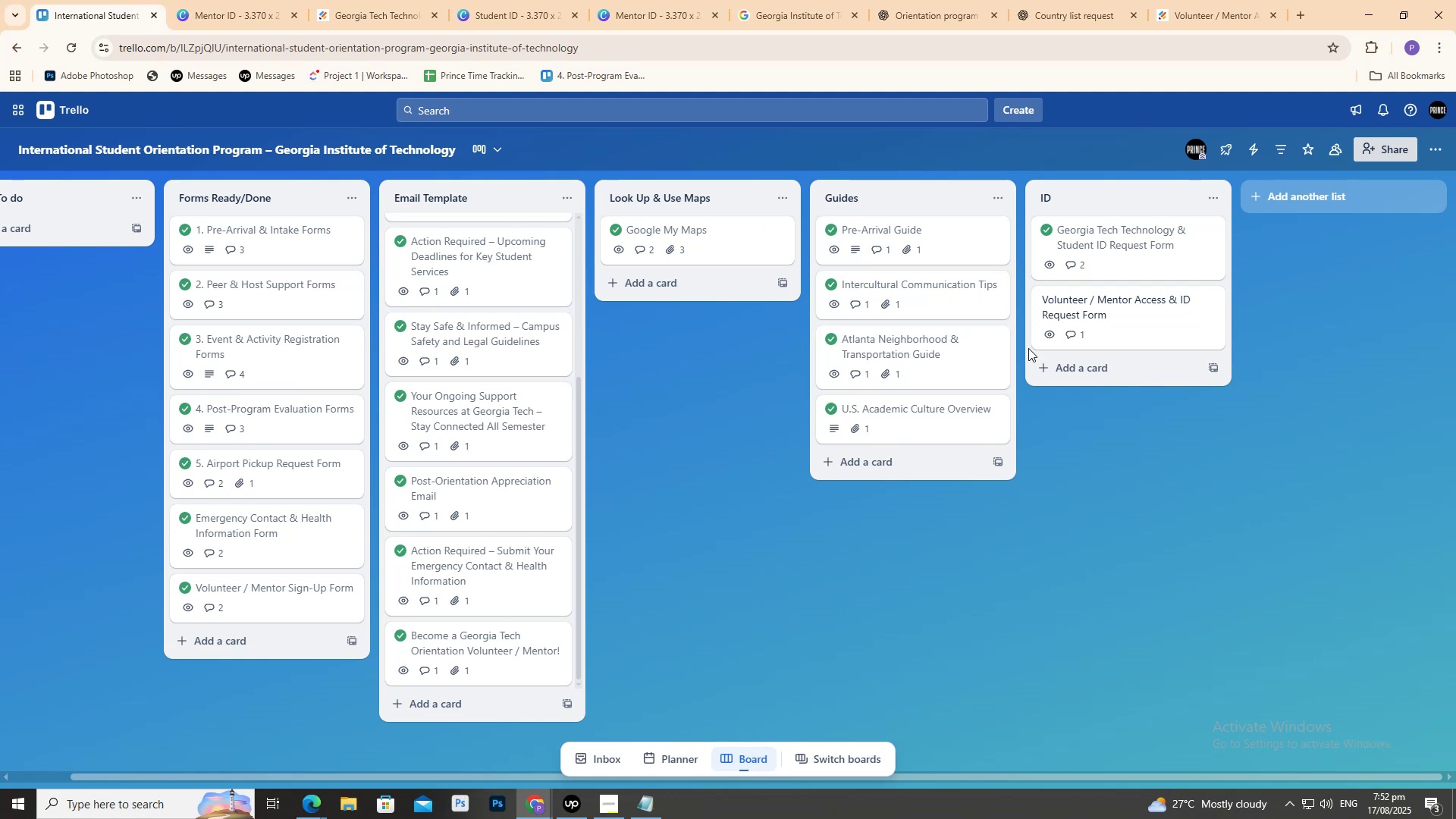 
left_click([1079, 322])
 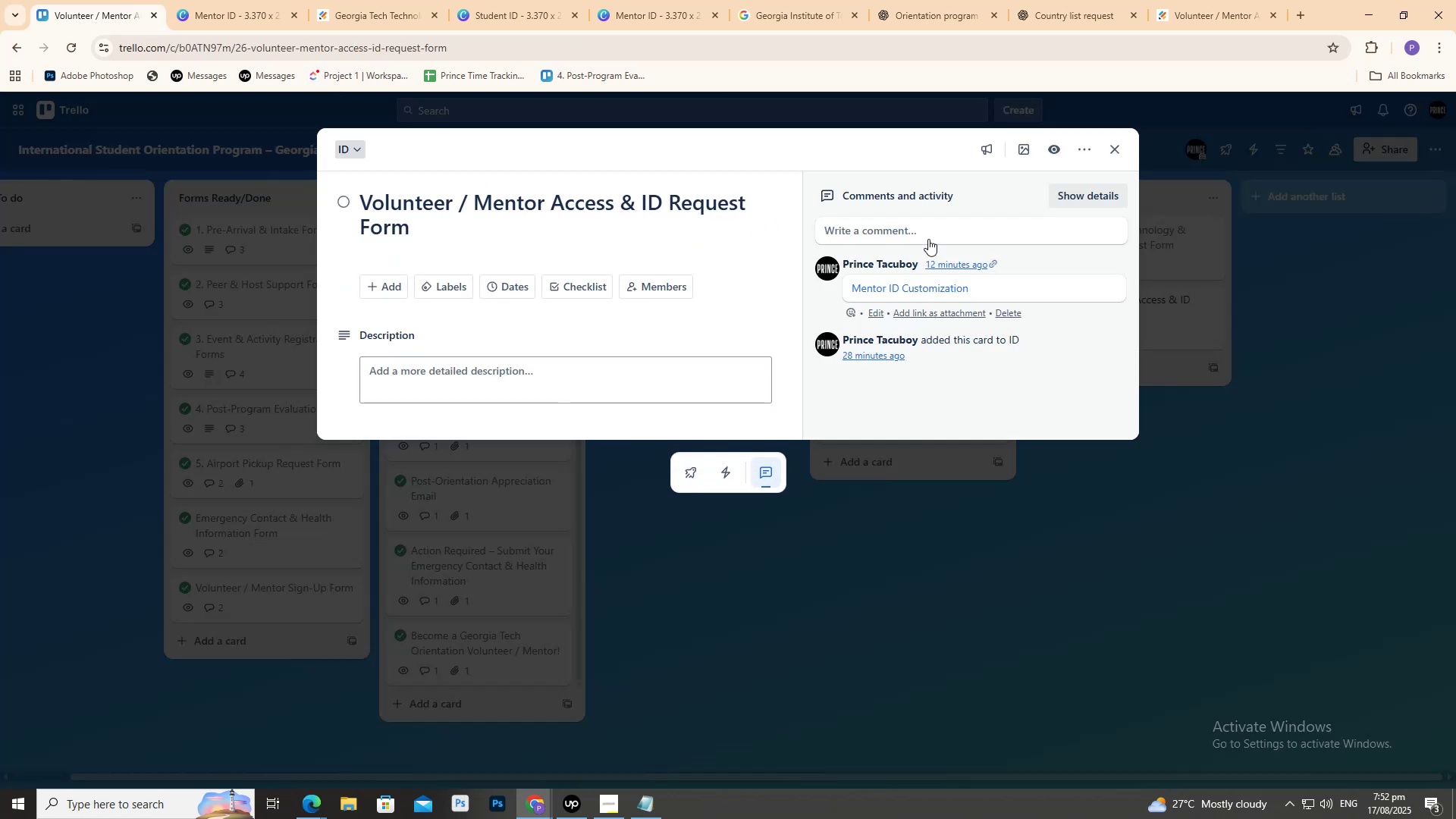 
left_click([918, 234])
 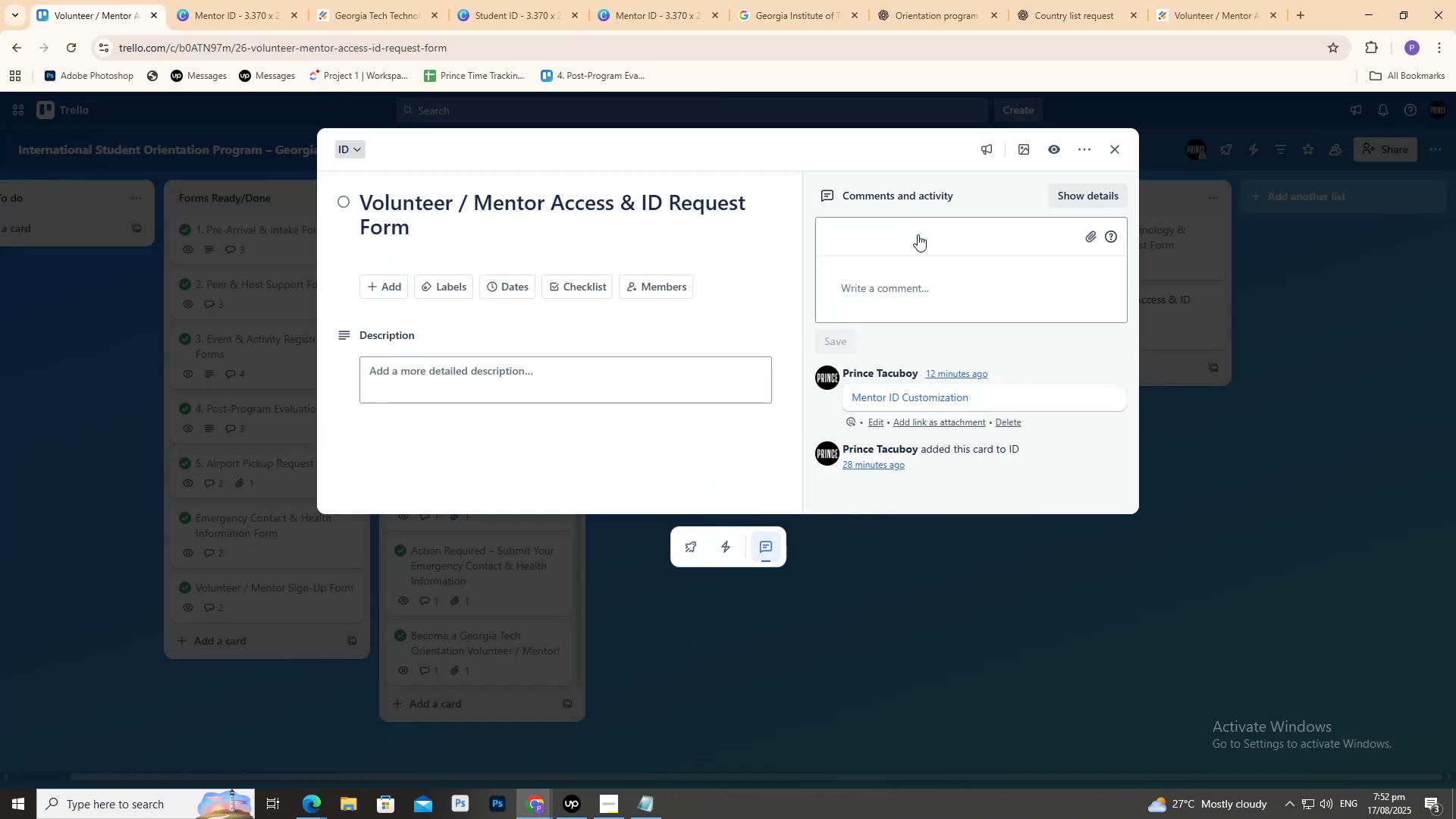 
key(Control+V)
 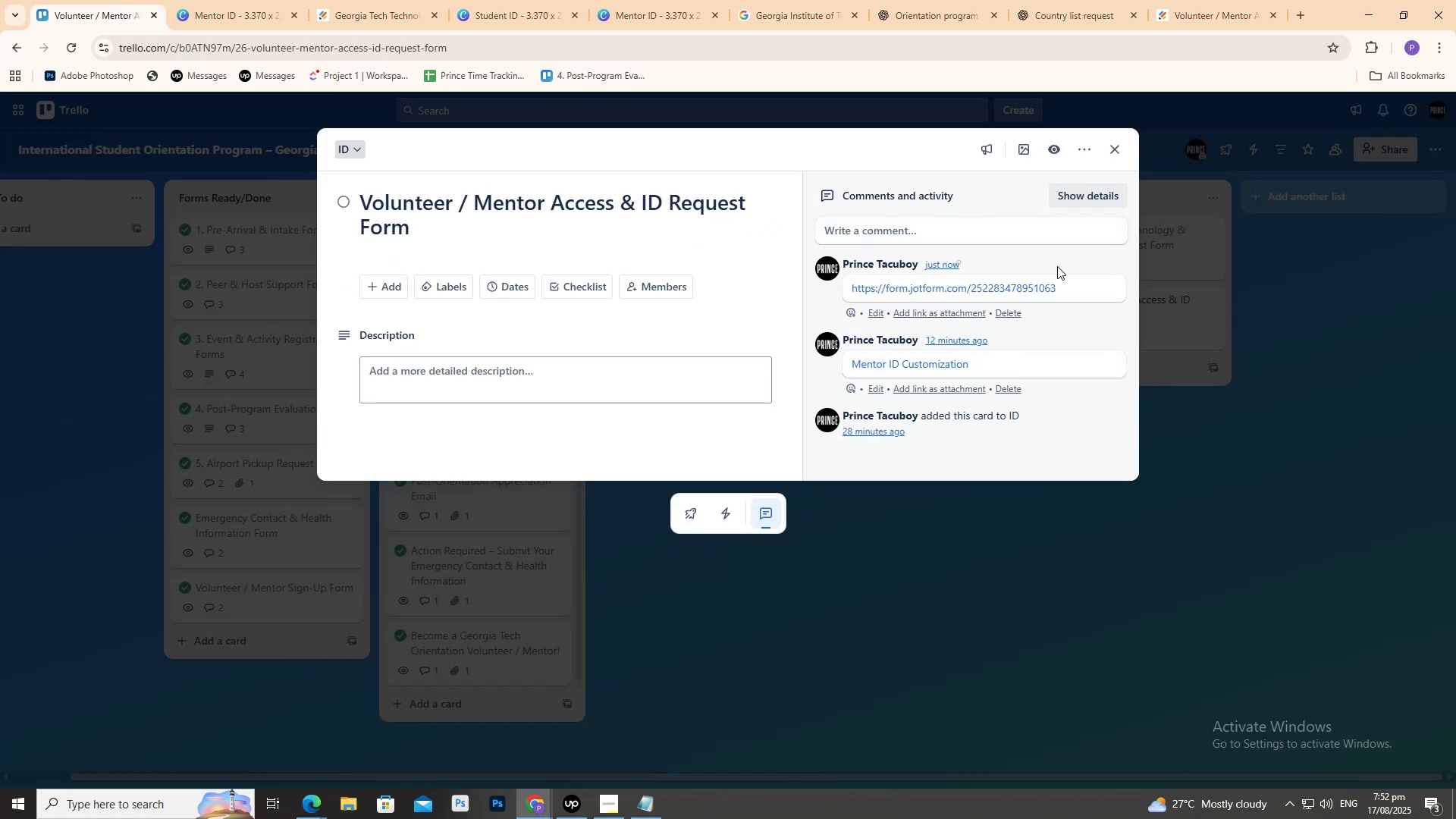 
left_click([1210, 0])
 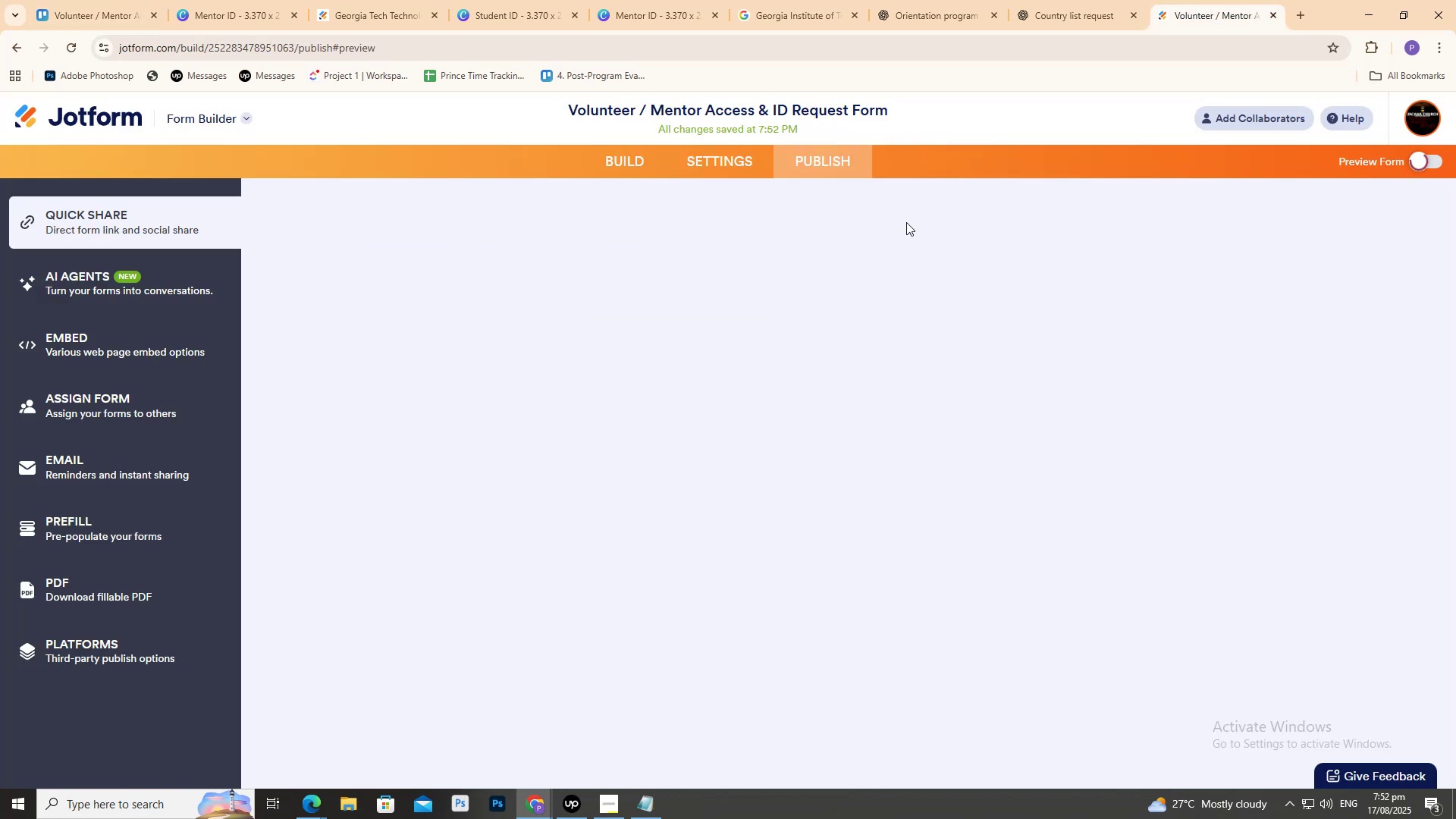 
scroll: coordinate [868, 382], scroll_direction: down, amount: 8.0
 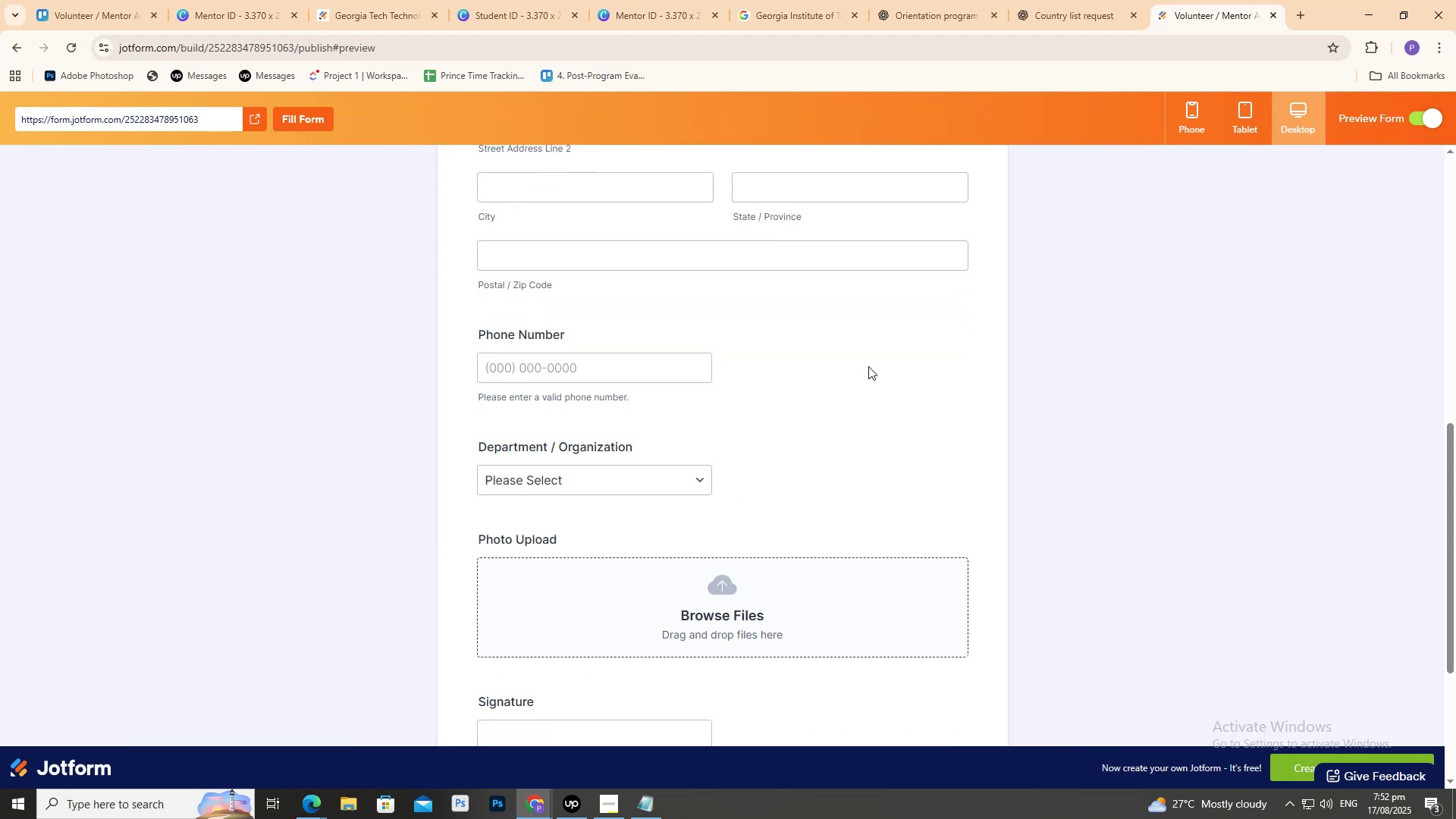 
scroll: coordinate [874, 372], scroll_direction: up, amount: 5.0
 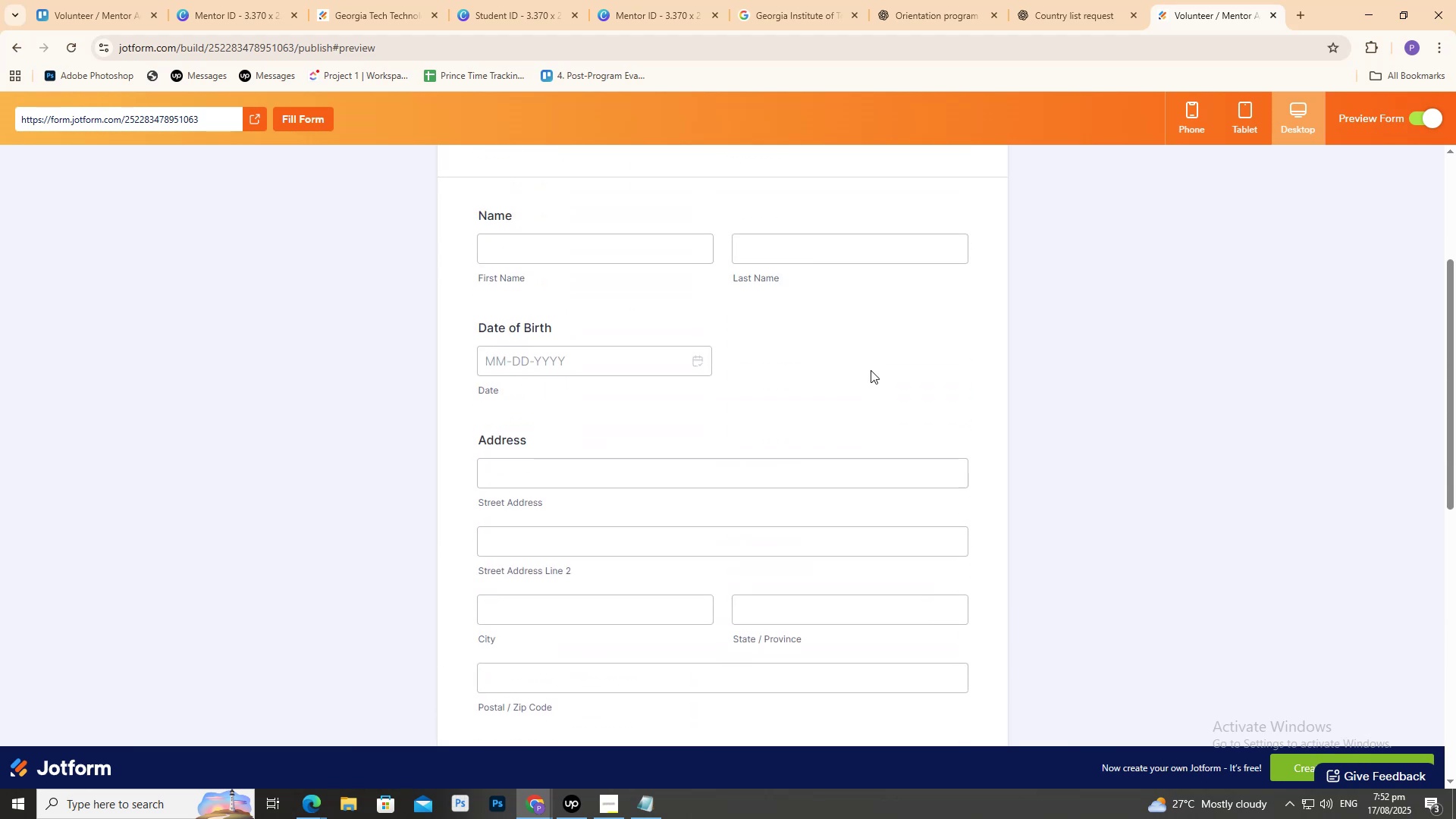 
scroll: coordinate [868, 366], scroll_direction: down, amount: 13.0
 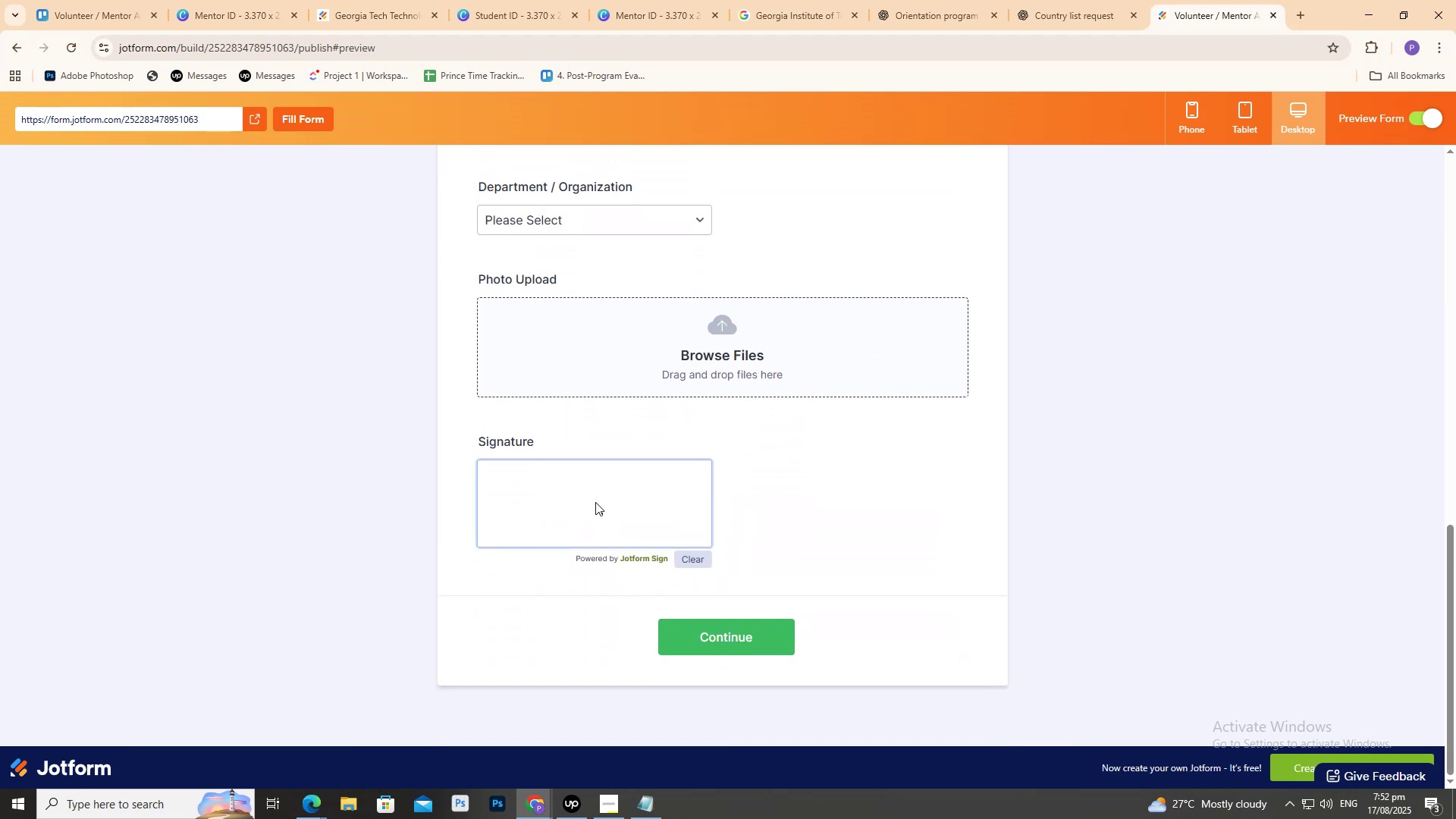 
left_click_drag(start_coordinate=[574, 485], to_coordinate=[695, 501])
 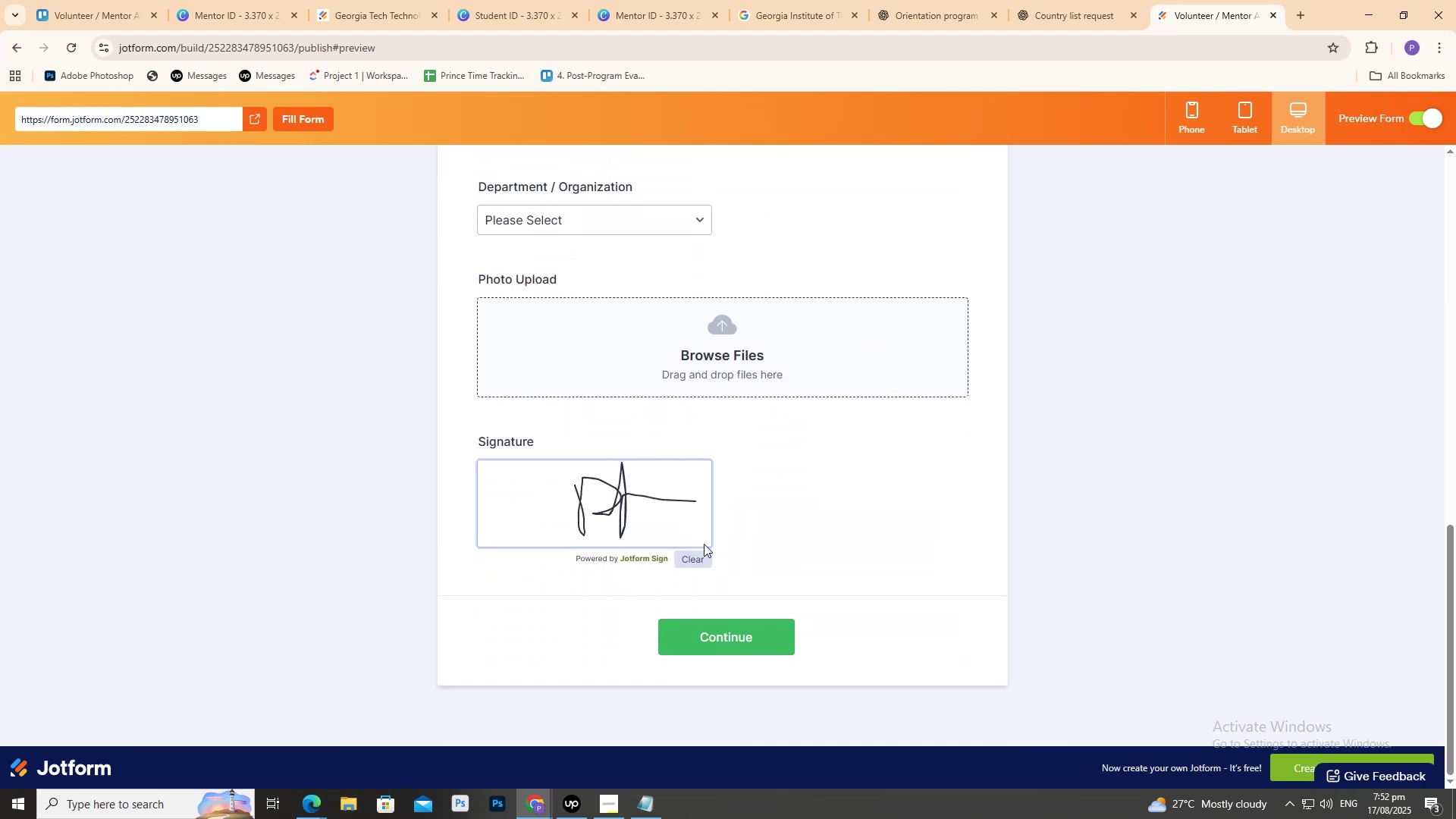 
double_click([705, 557])
 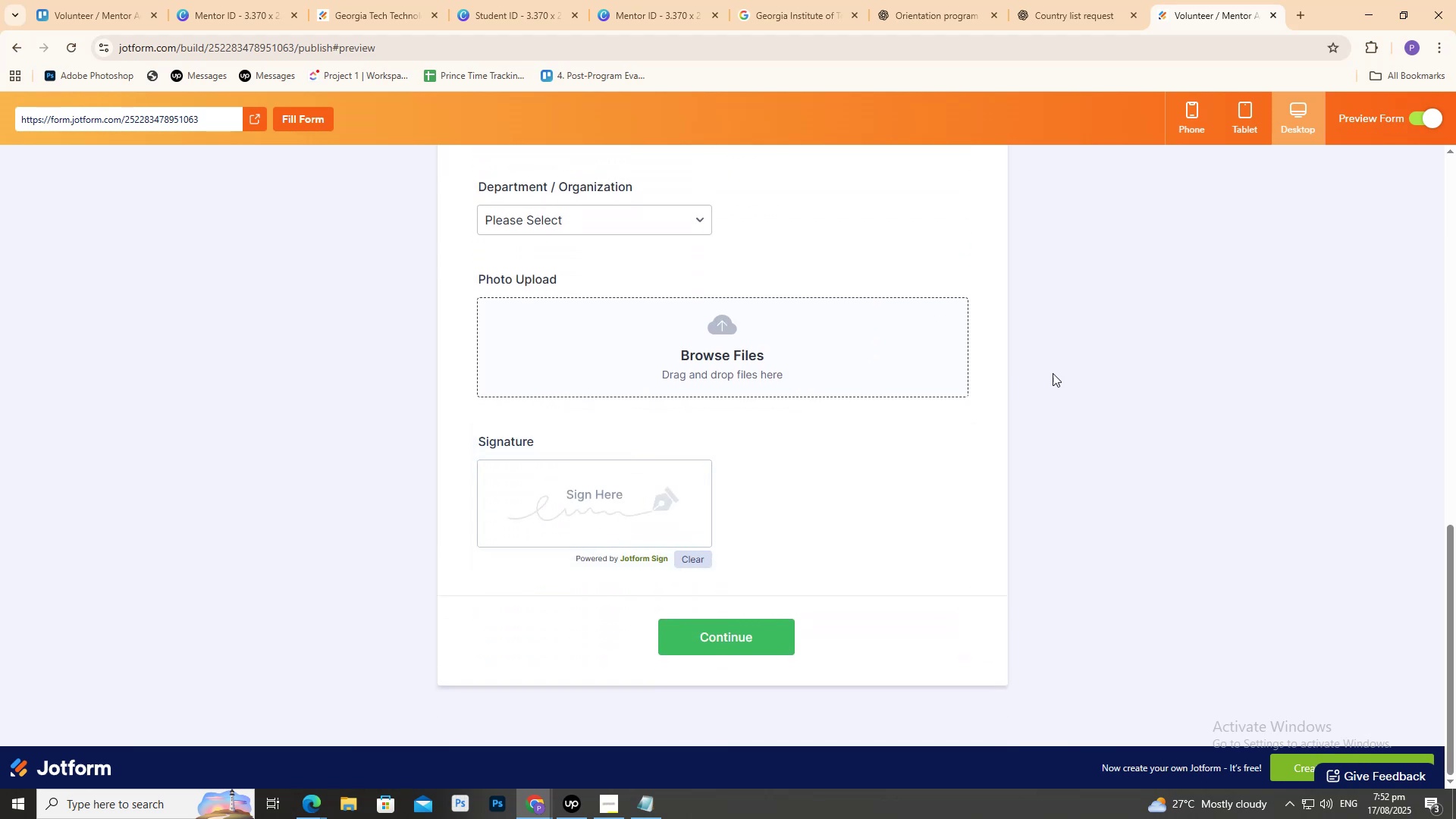 
scroll: coordinate [1056, 375], scroll_direction: up, amount: 10.0
 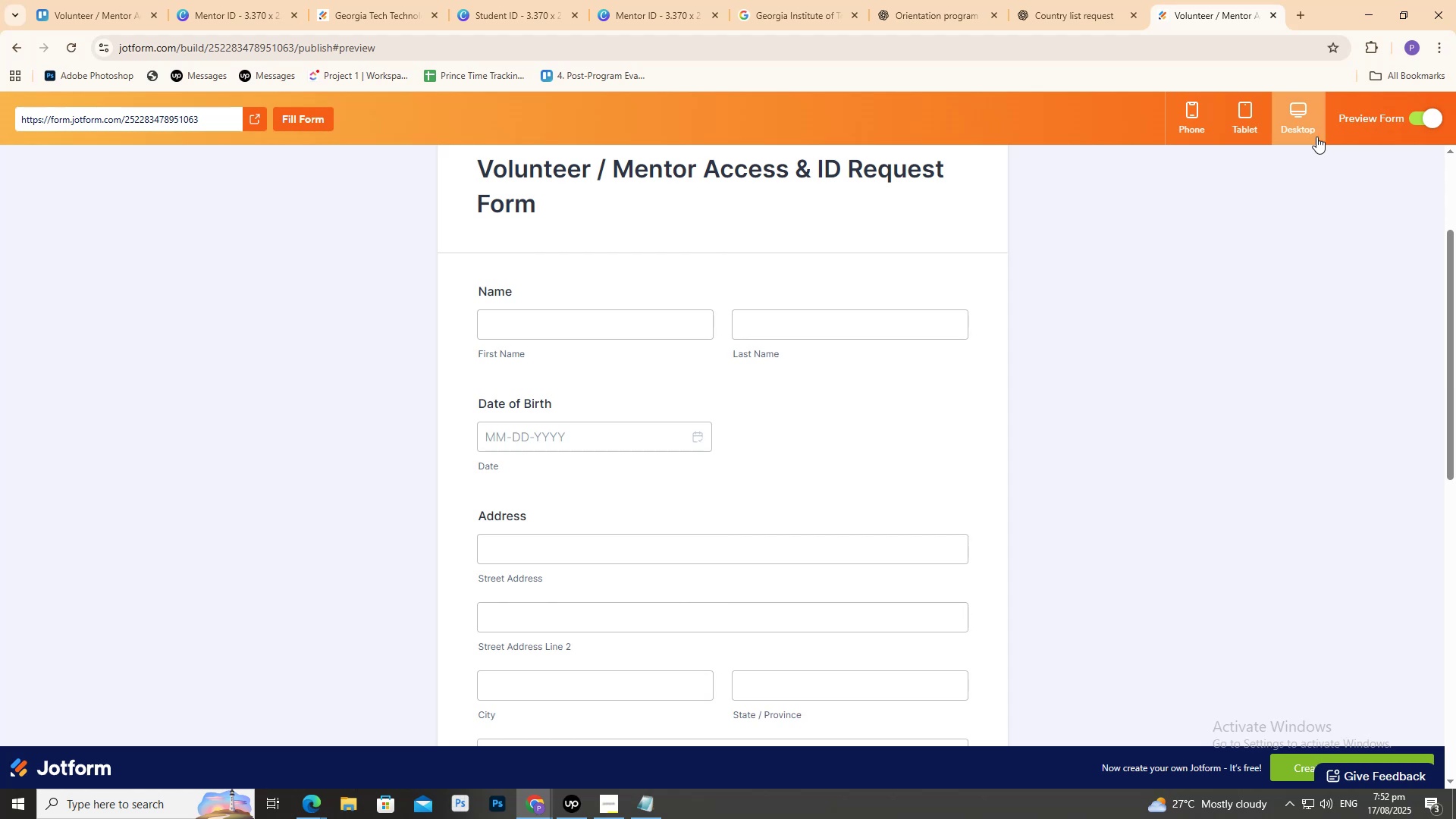 
key(Control+W)
 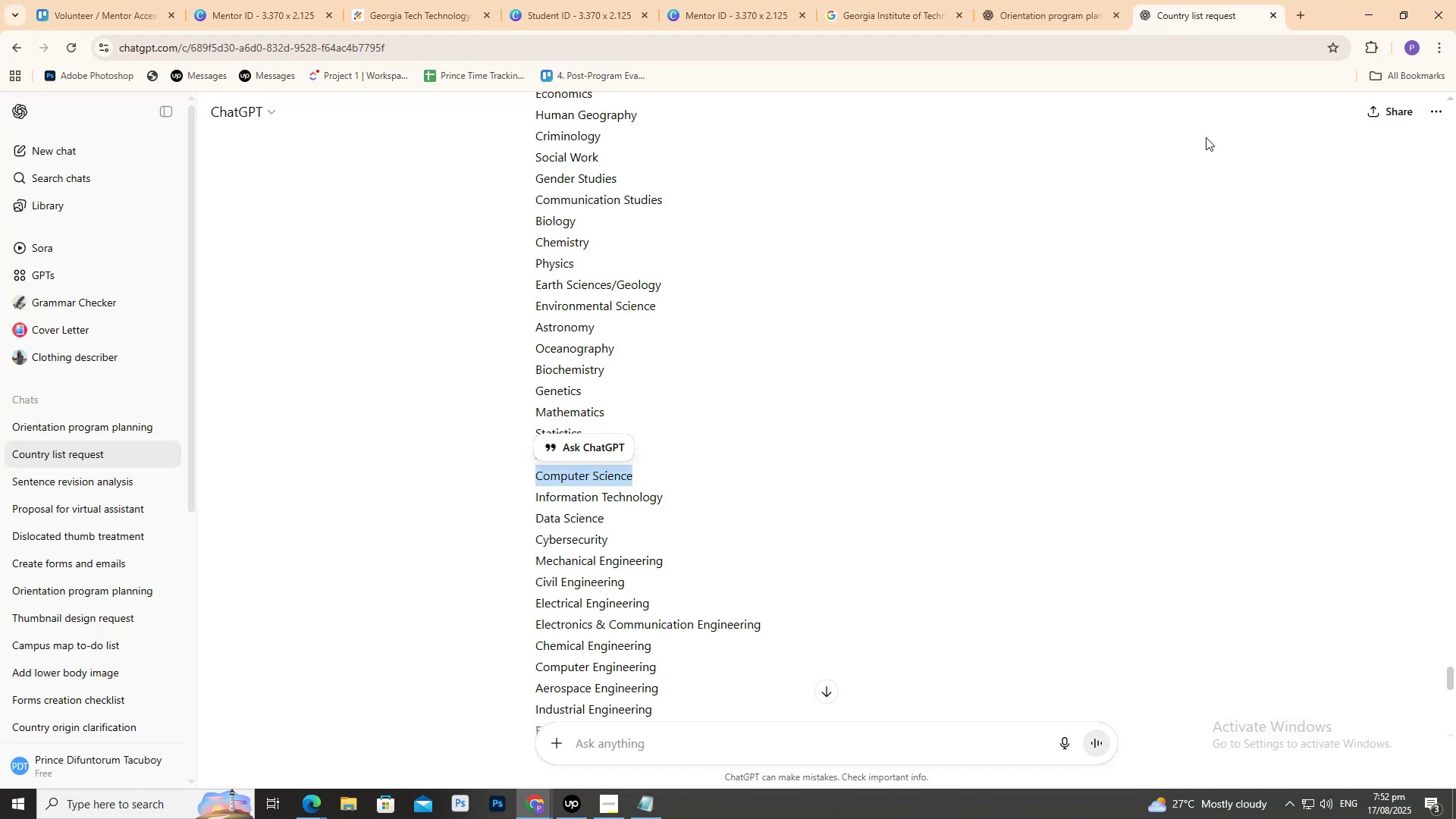 
scroll: coordinate [821, 410], scroll_direction: none, amount: 0.0
 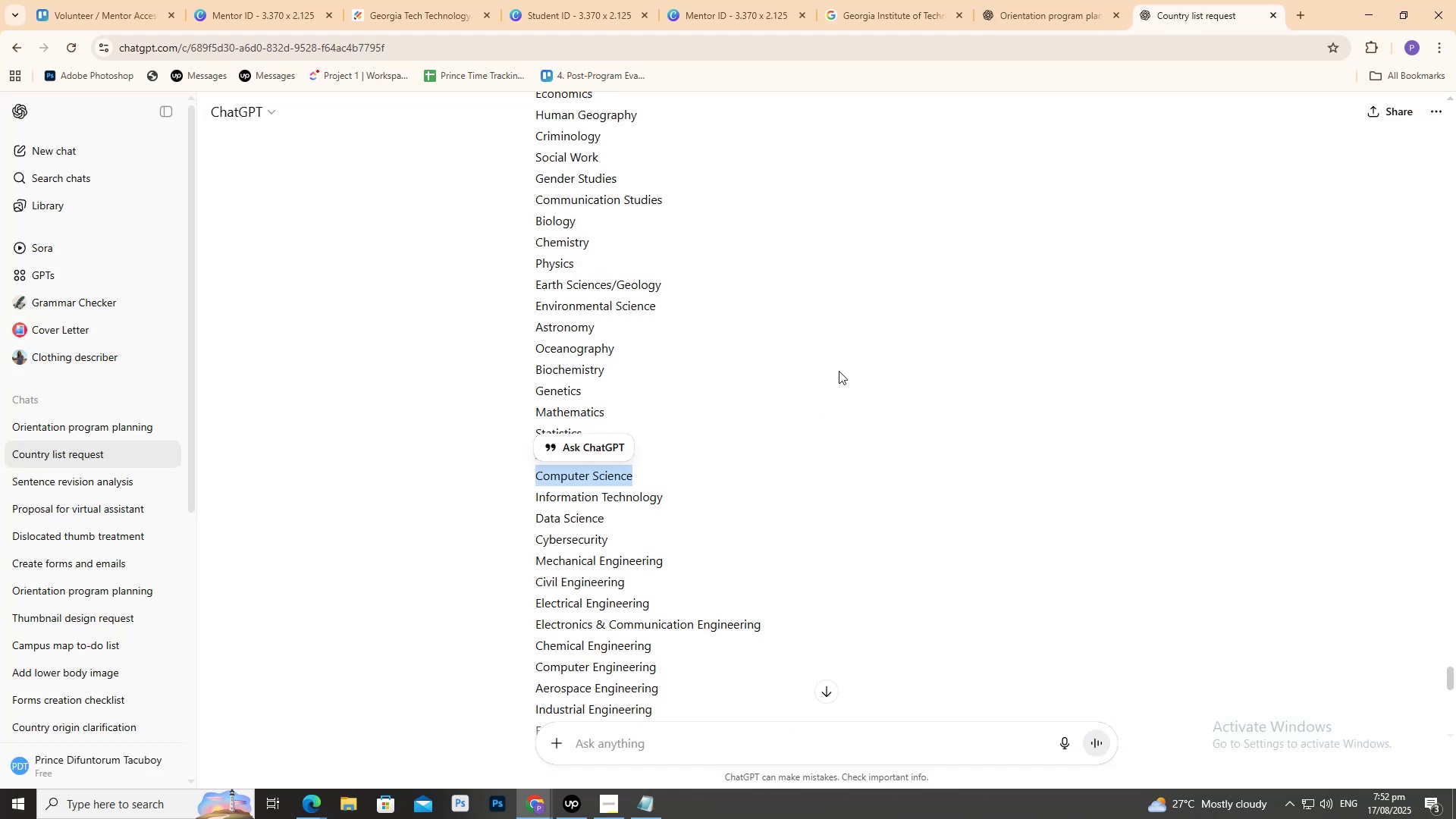 
scroll: coordinate [841, 370], scroll_direction: up, amount: 4.0
 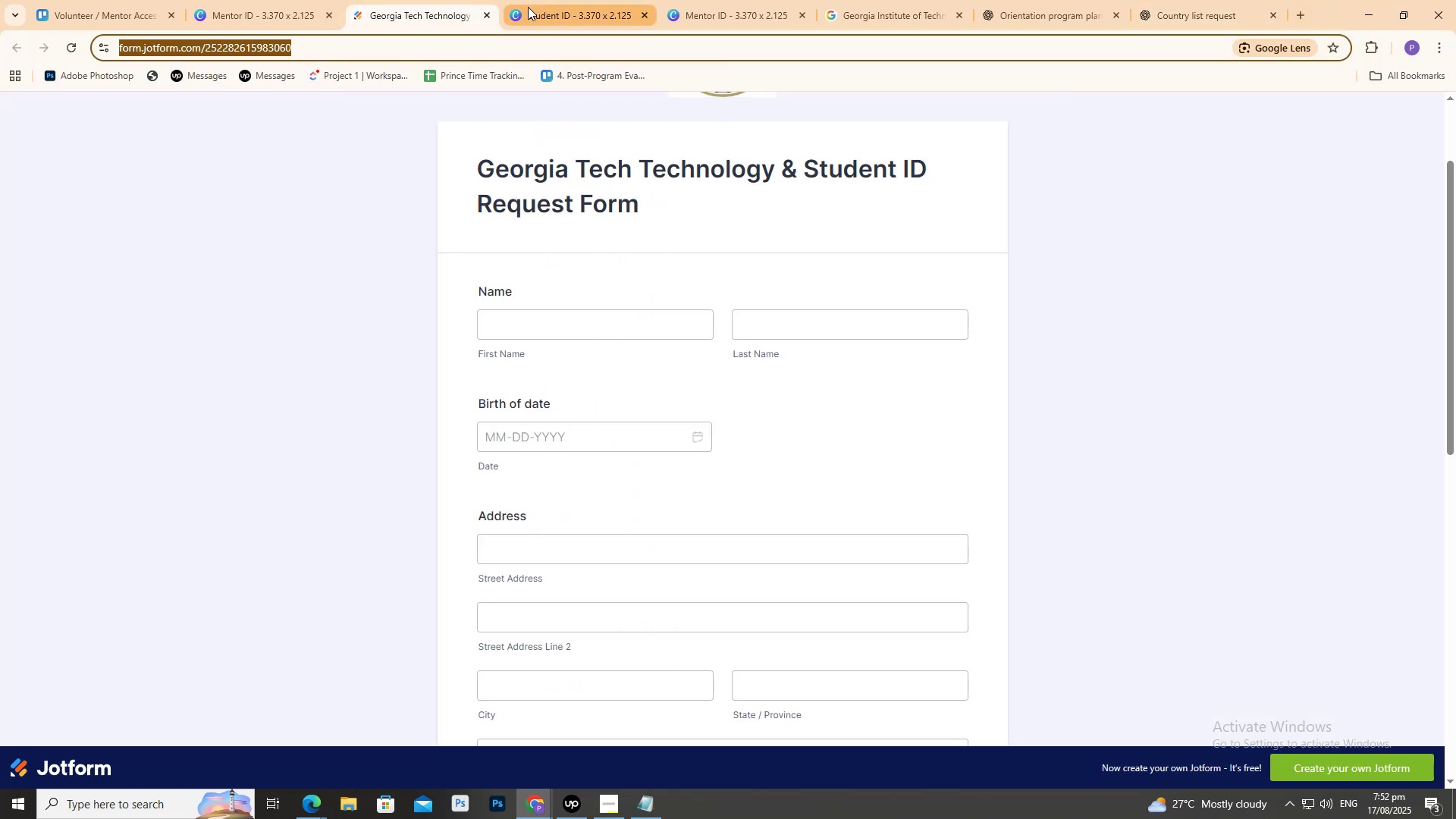 
left_click([484, 18])
 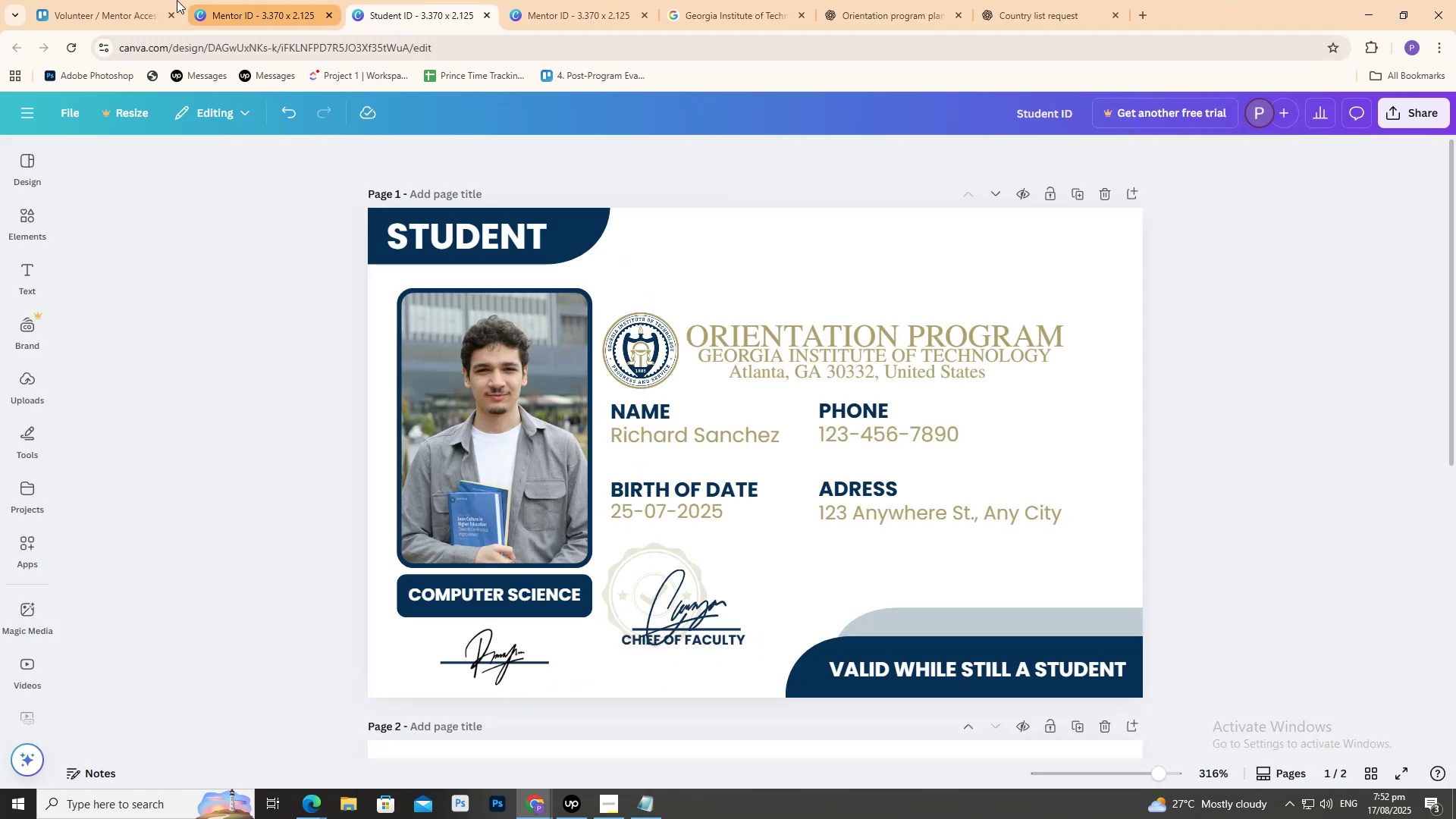 
left_click([146, 0])
 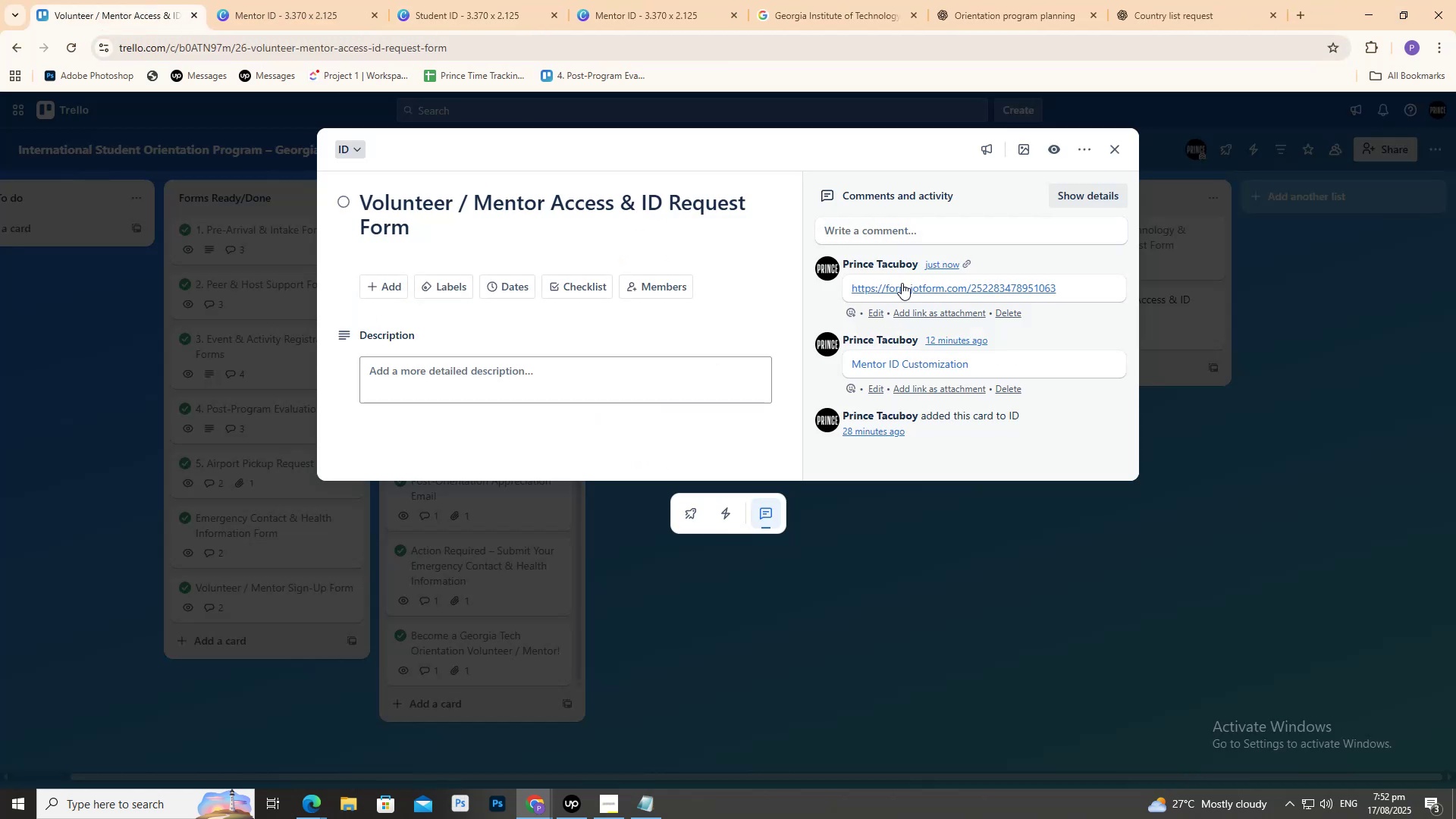 
left_click([902, 284])
 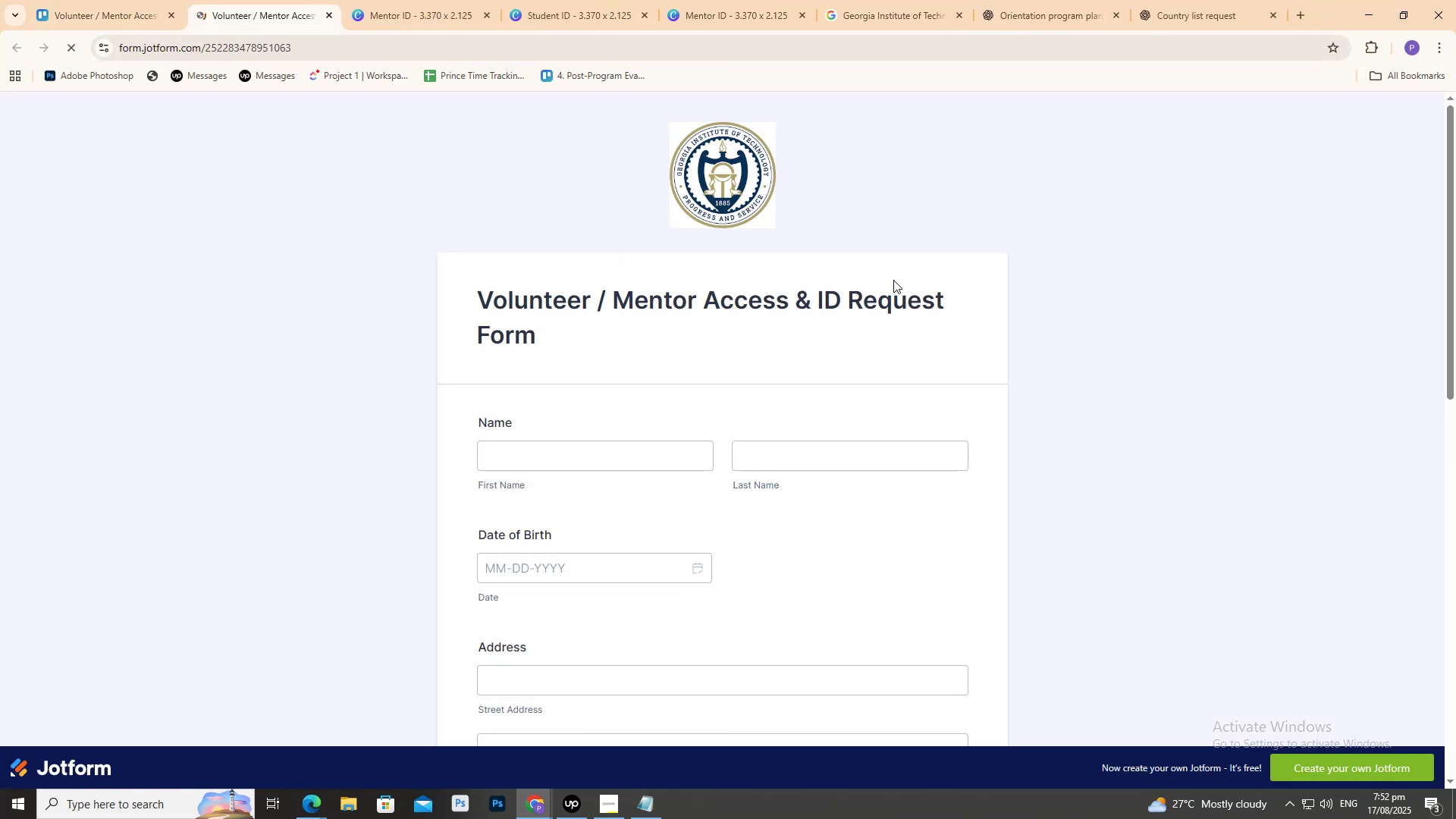 
scroll: coordinate [846, 451], scroll_direction: down, amount: 3.0
 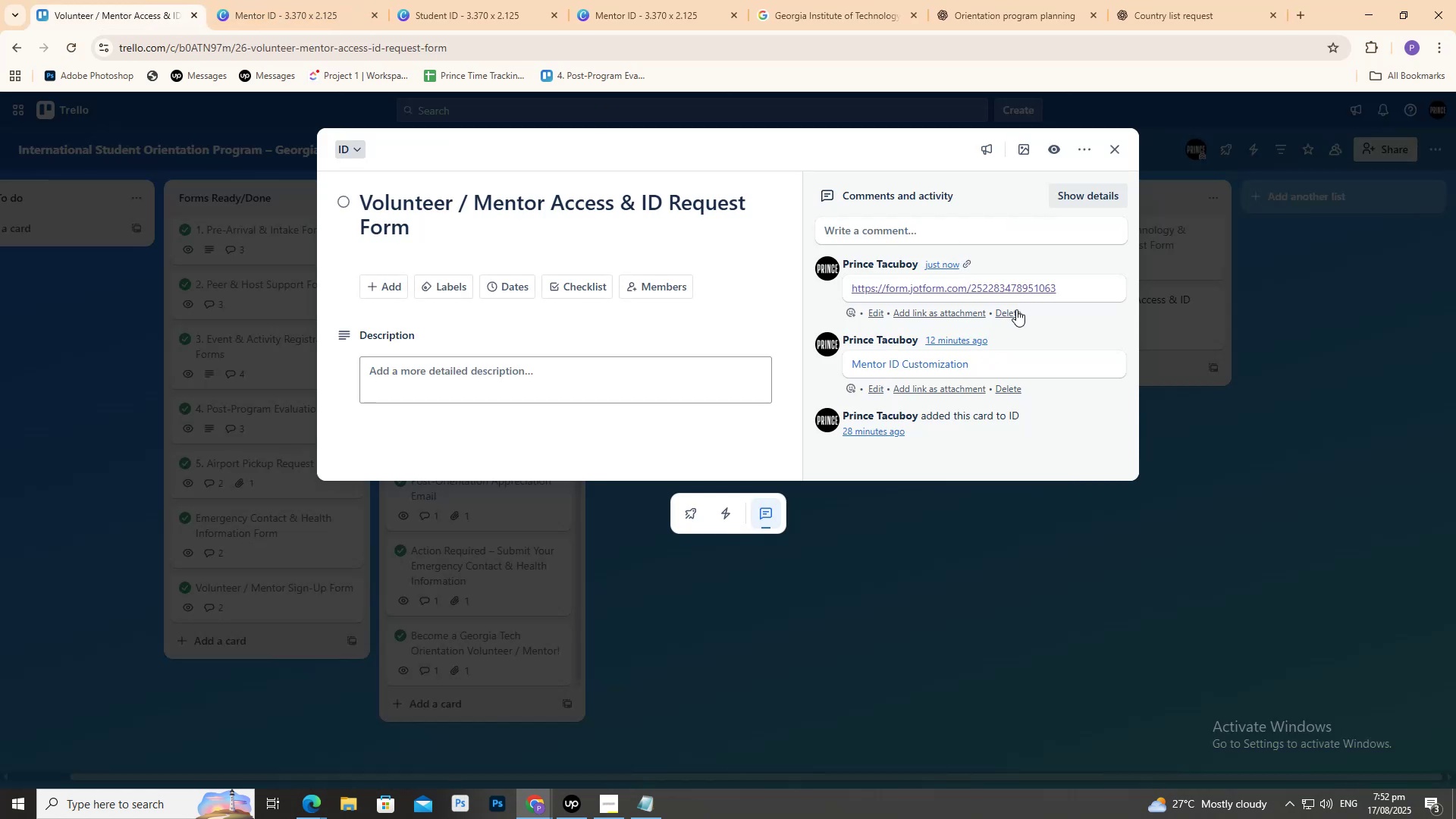 
left_click([877, 311])
 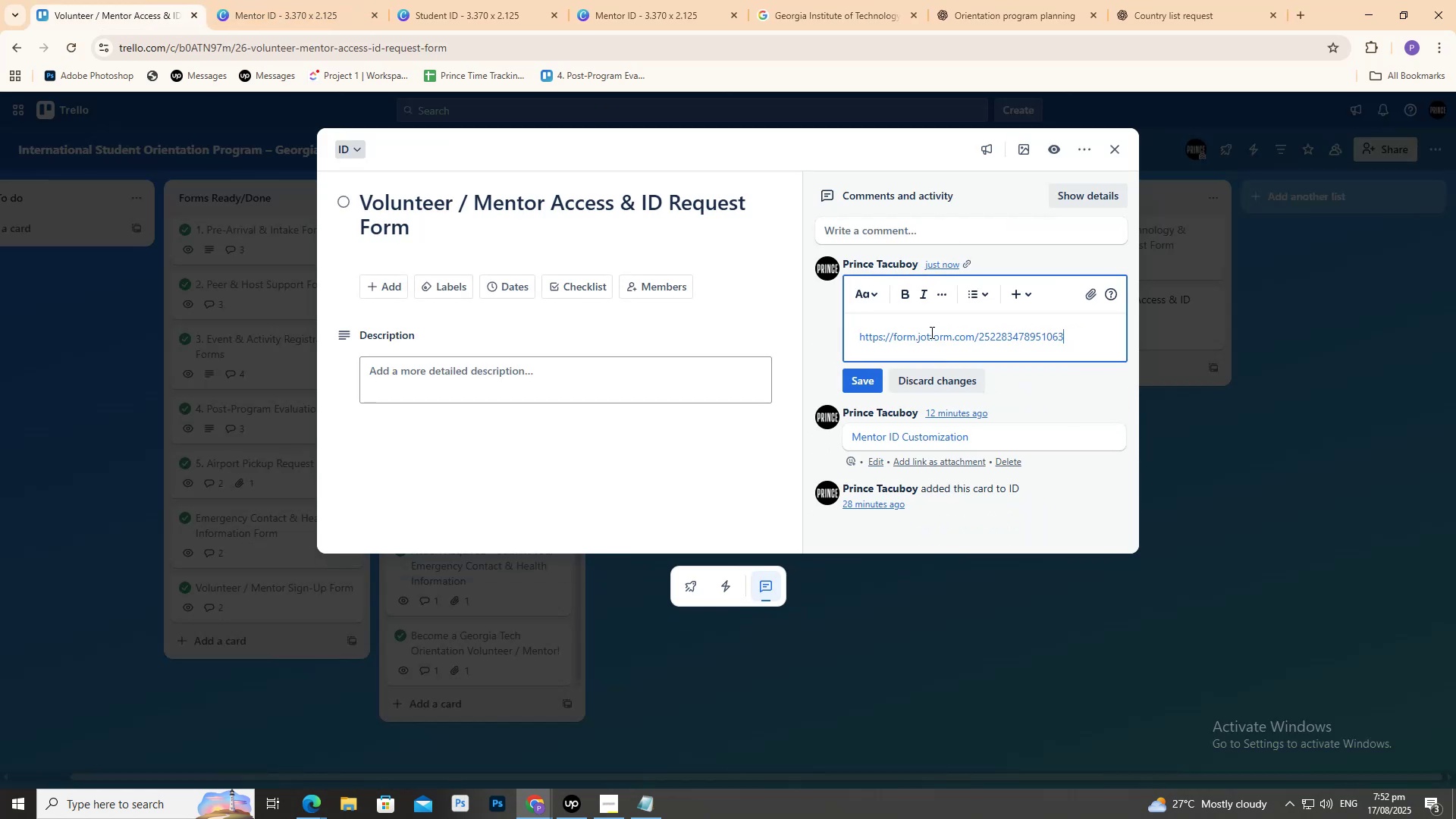 
left_click([937, 337])
 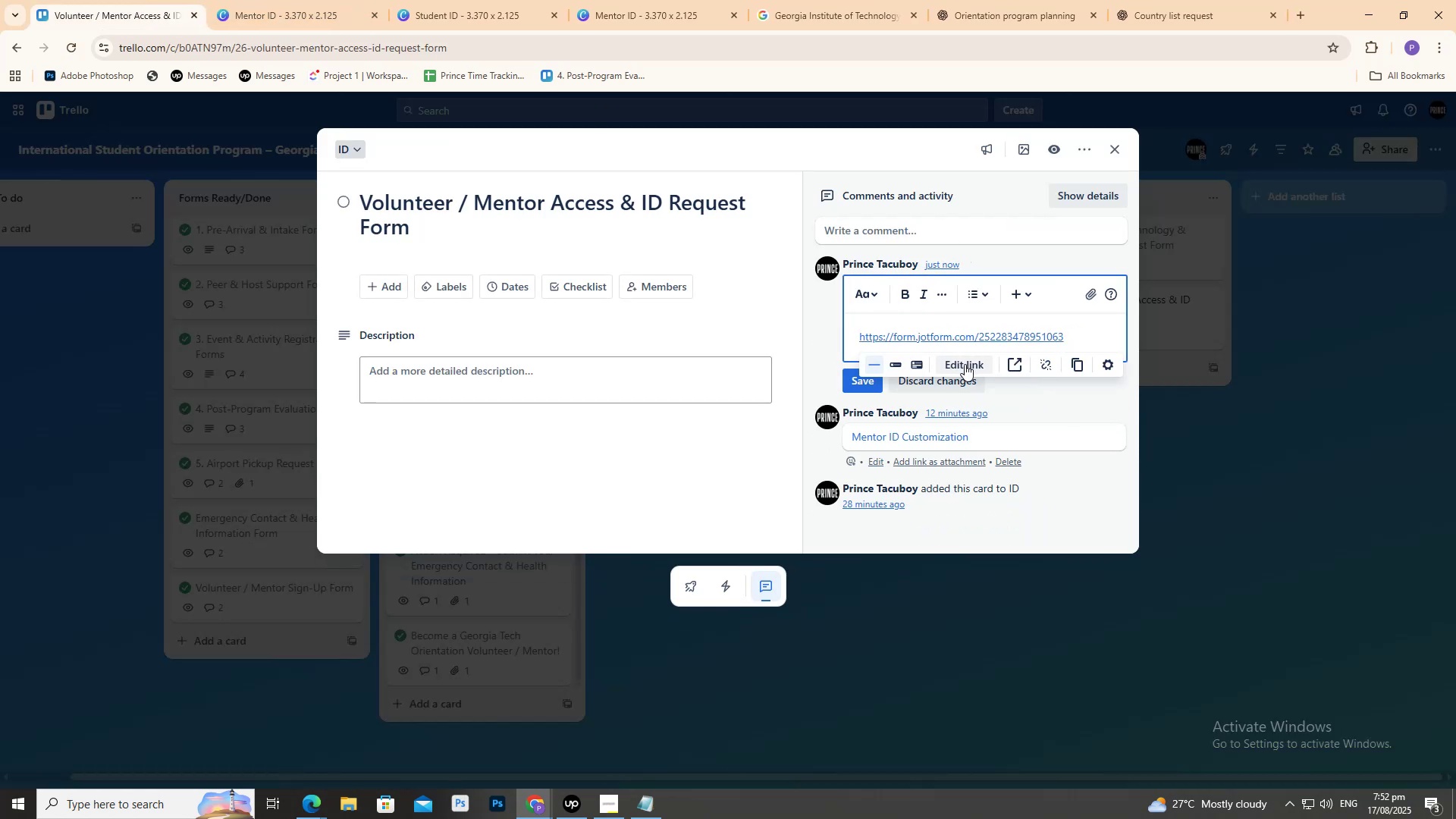 
left_click([963, 364])
 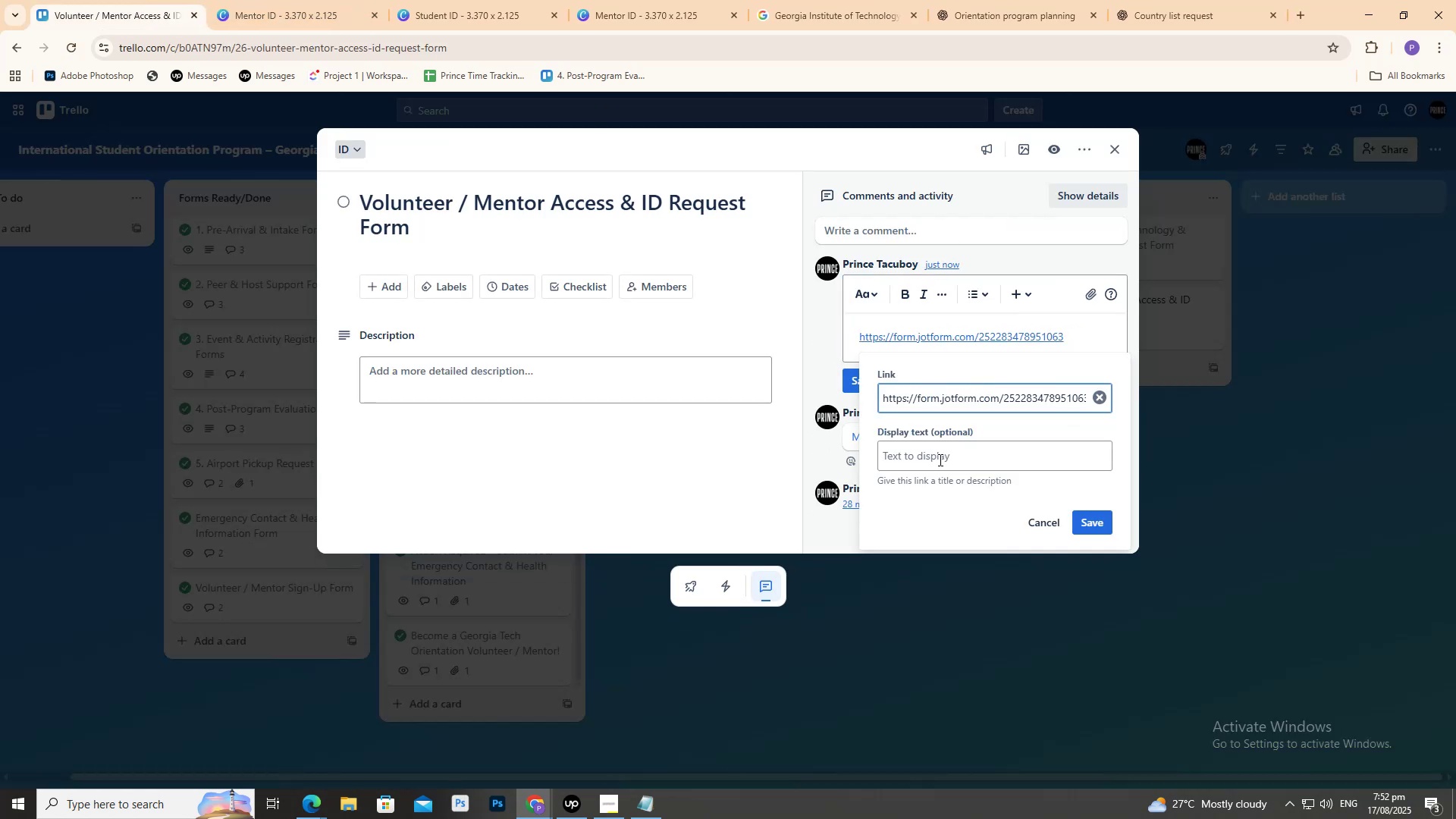 
left_click([939, 459])
 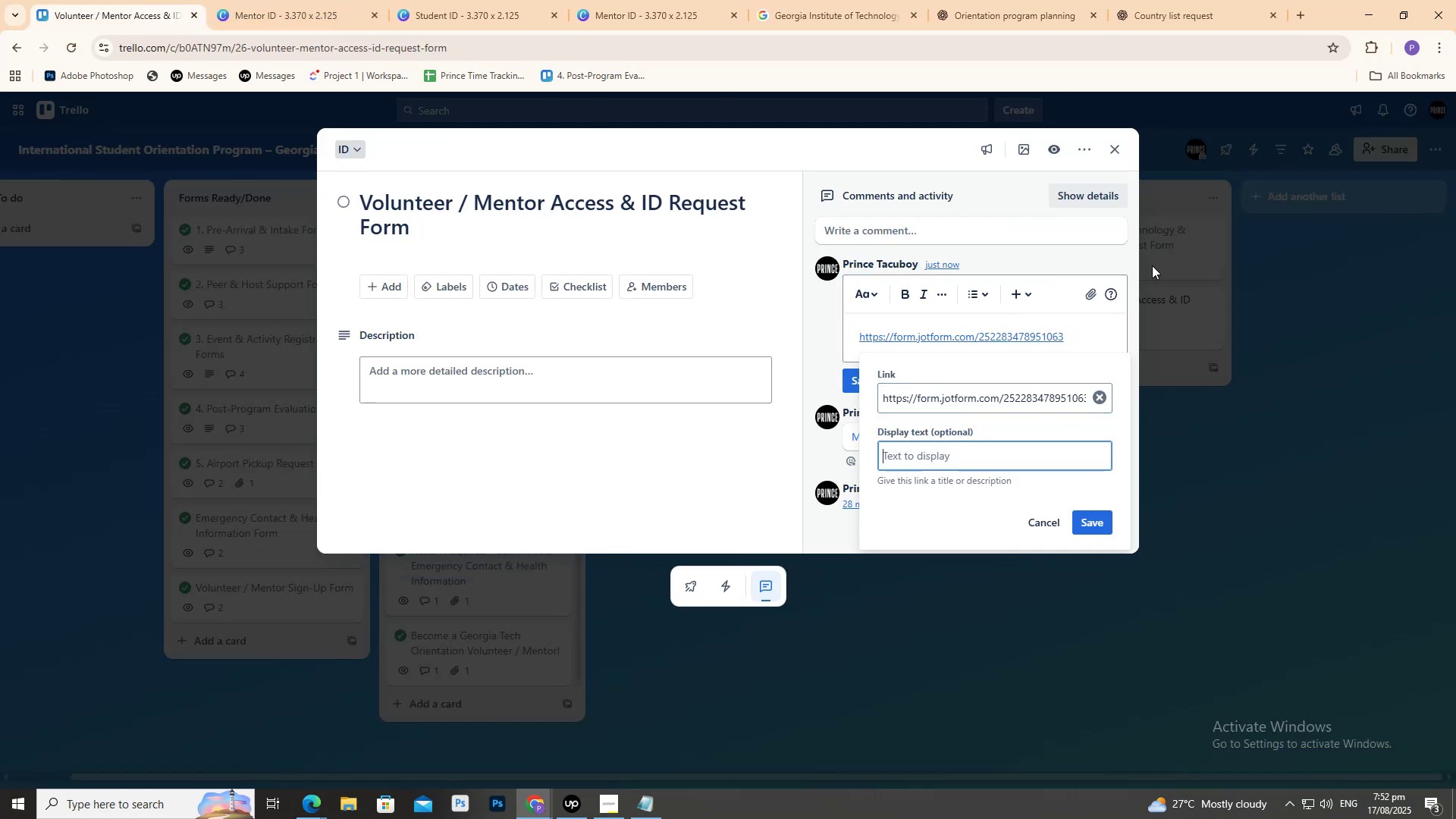 
type(Mentor ID)
 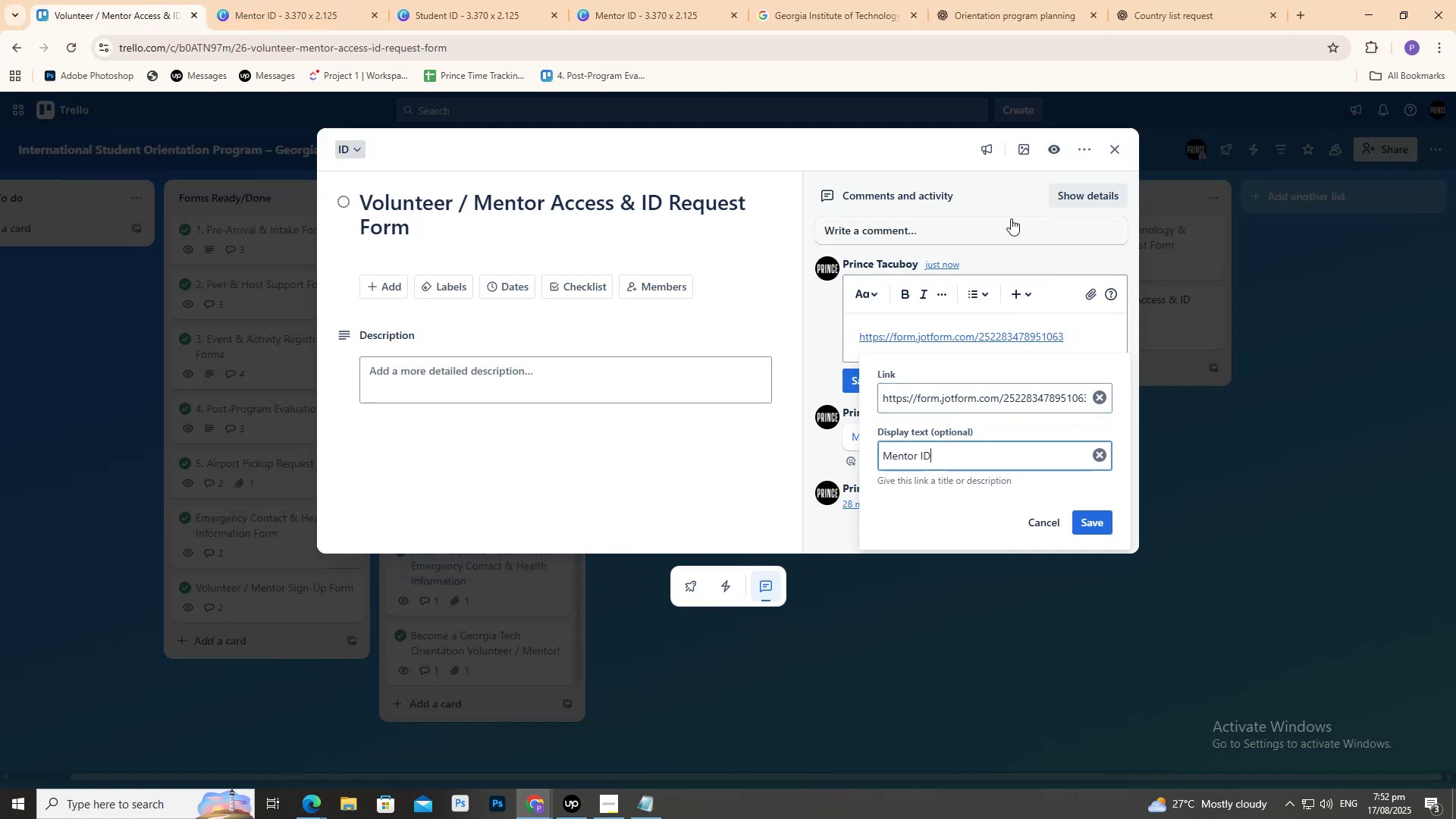 
left_click([1093, 522])
 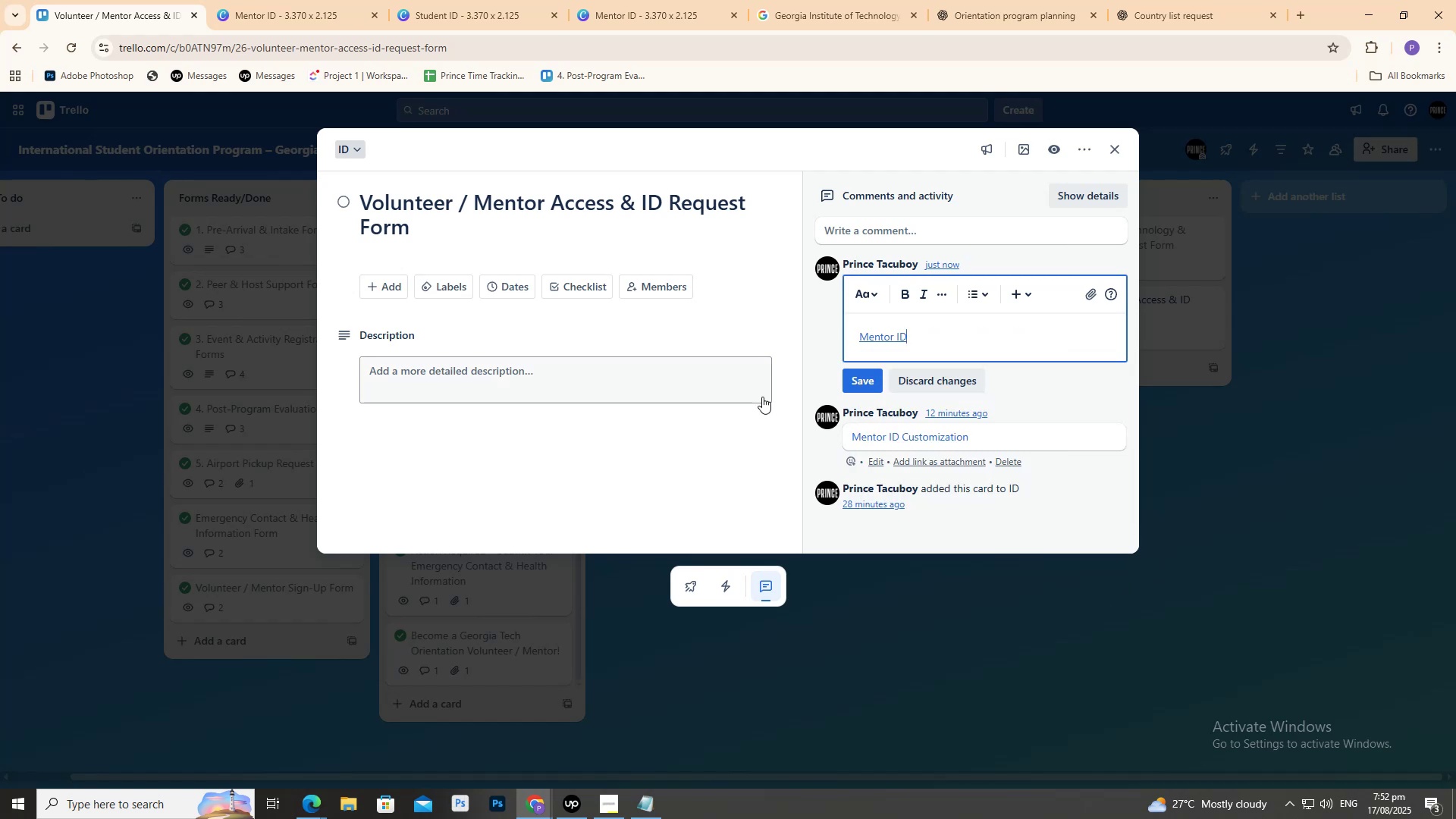 
left_click([858, 380])
 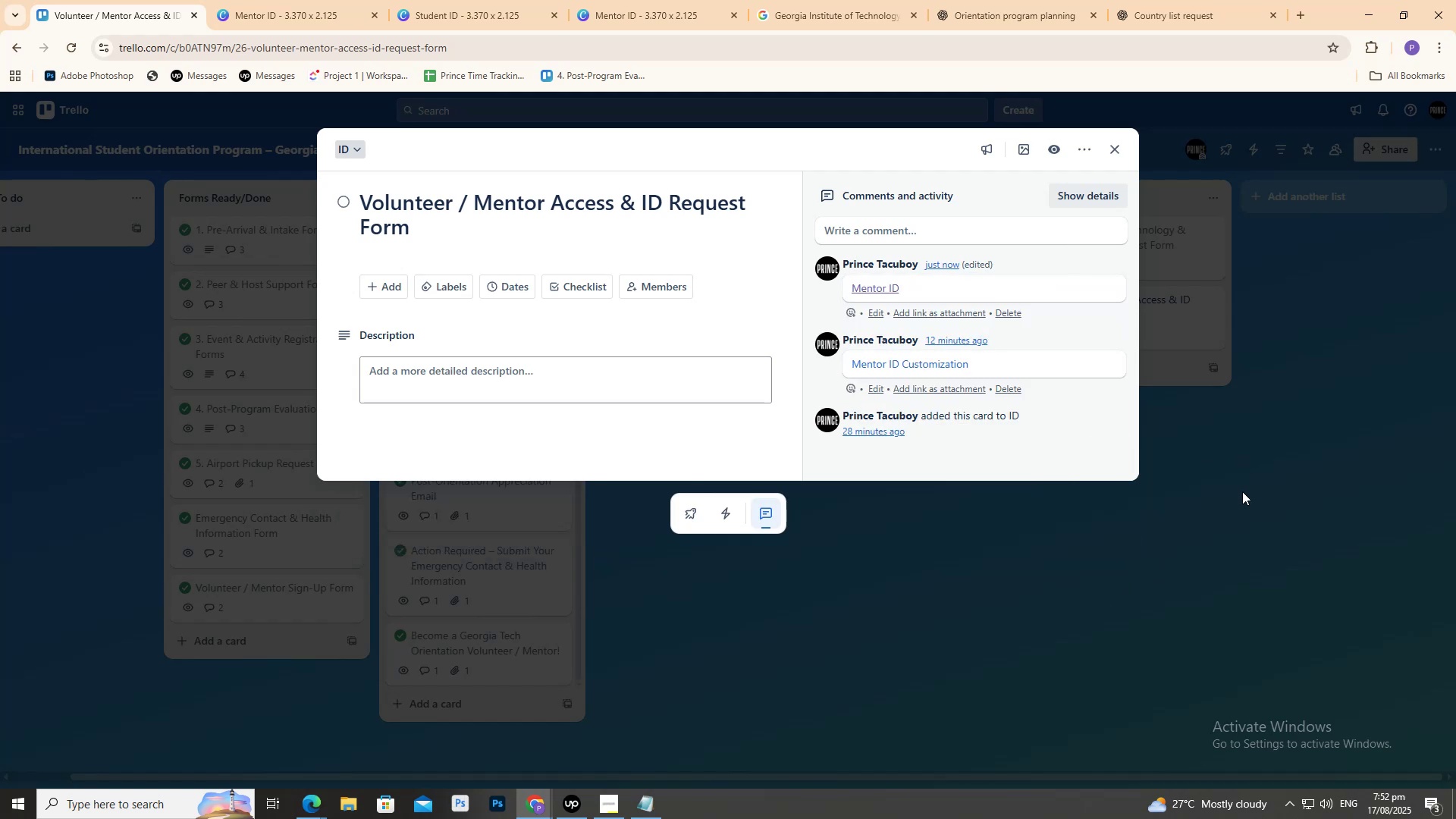 
left_click([1238, 500])
 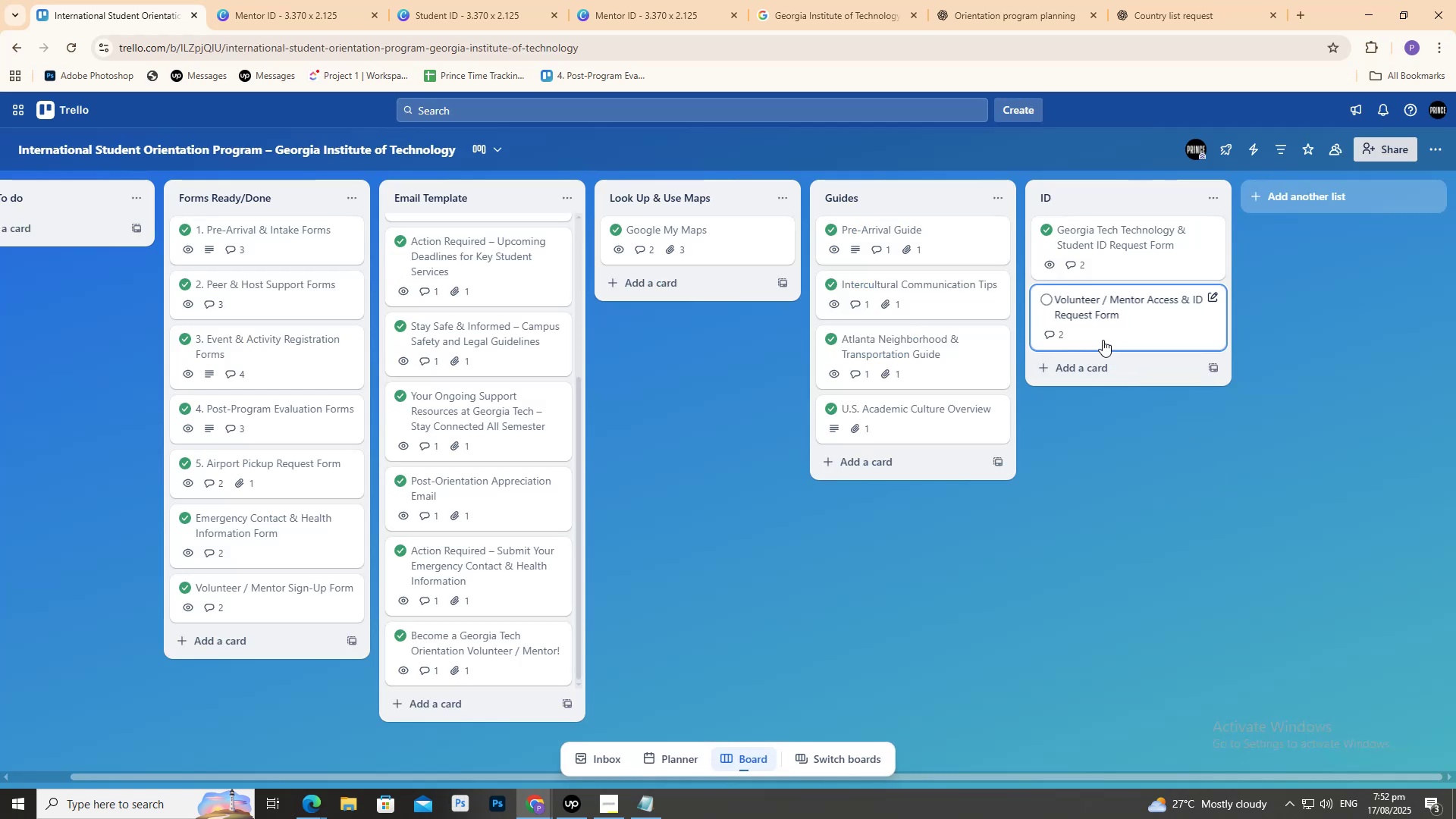 
left_click([1086, 253])
 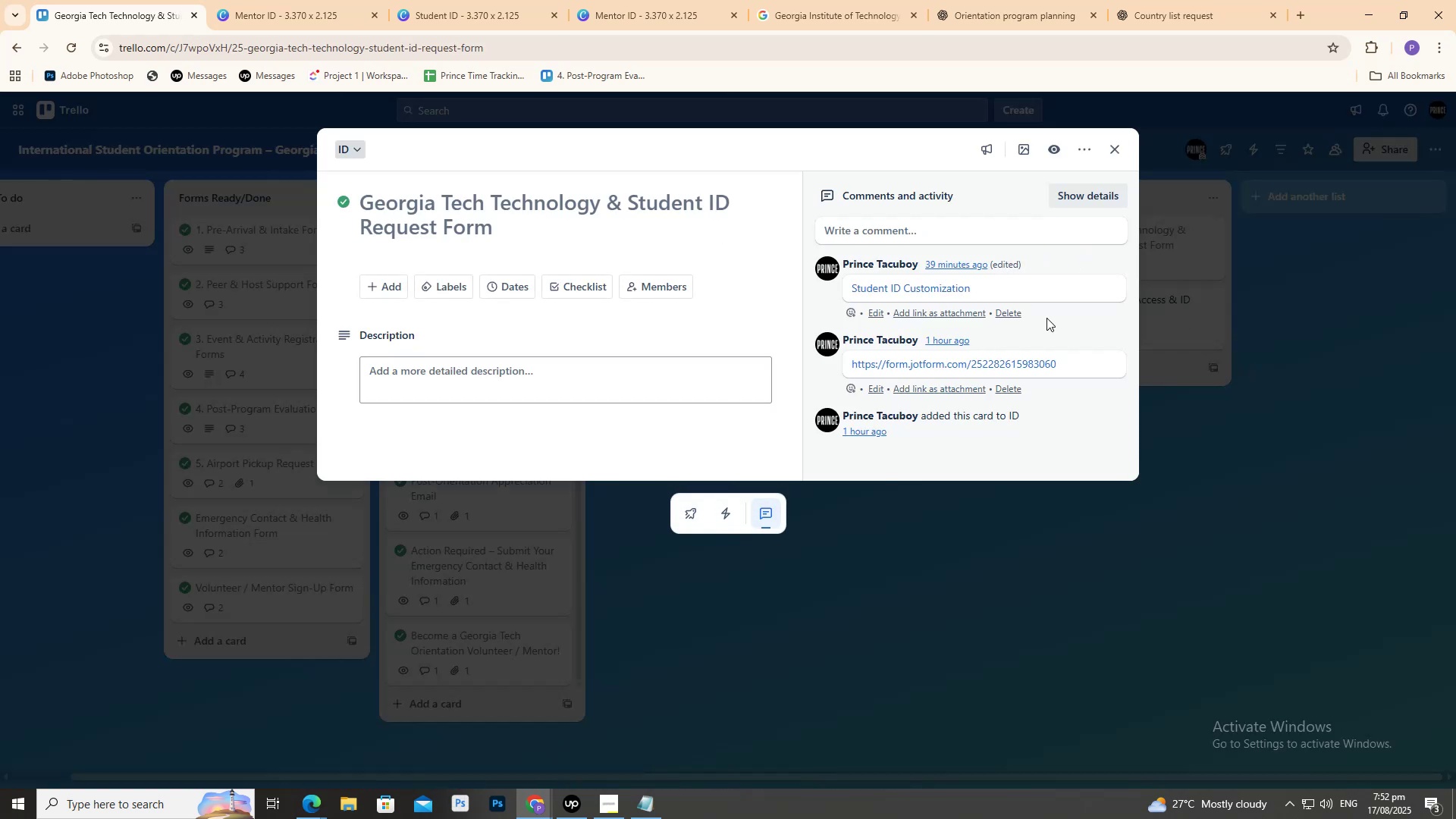 
left_click_drag(start_coordinate=[984, 290], to_coordinate=[905, 300])
 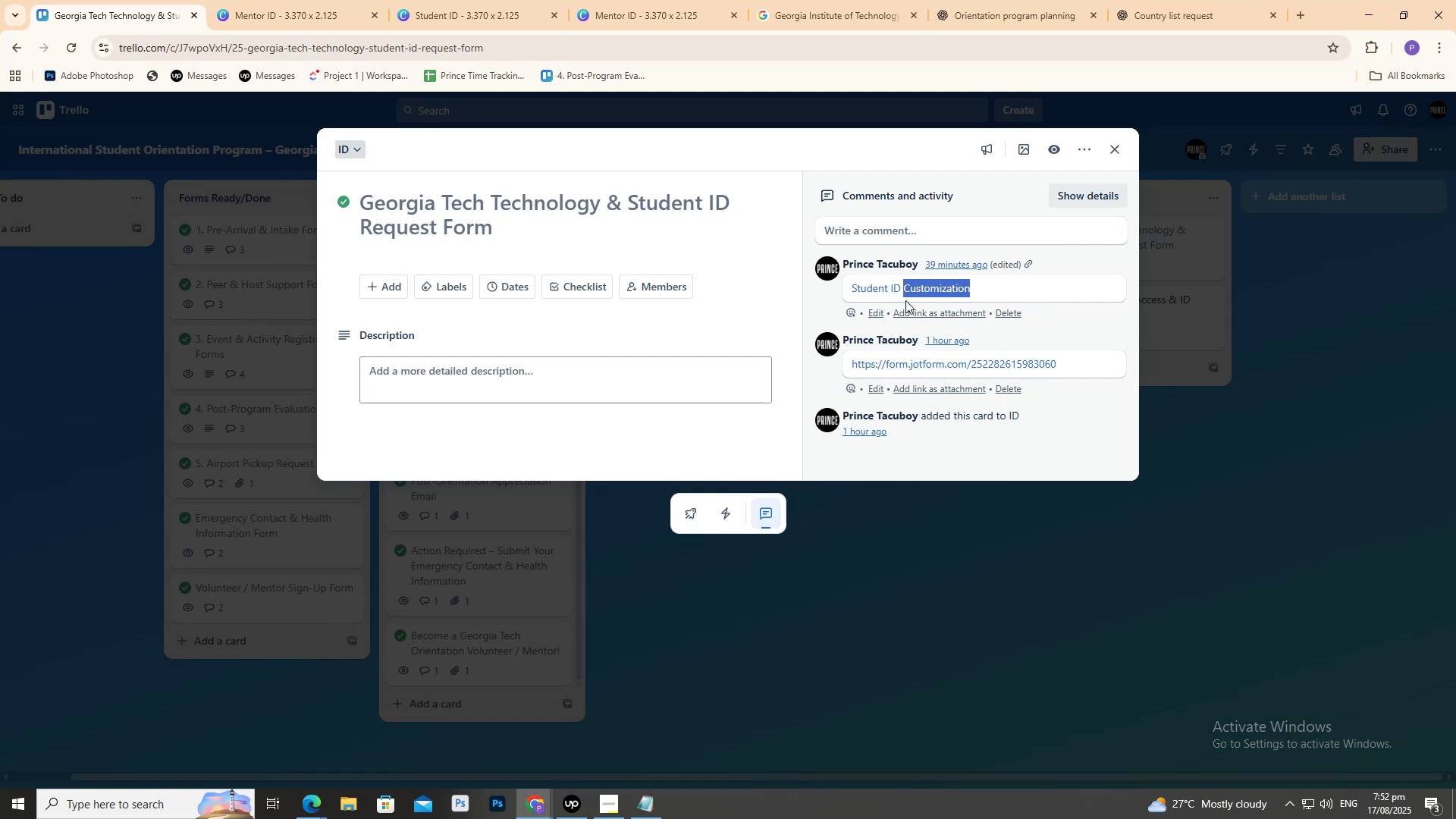 
key(Control+C)
 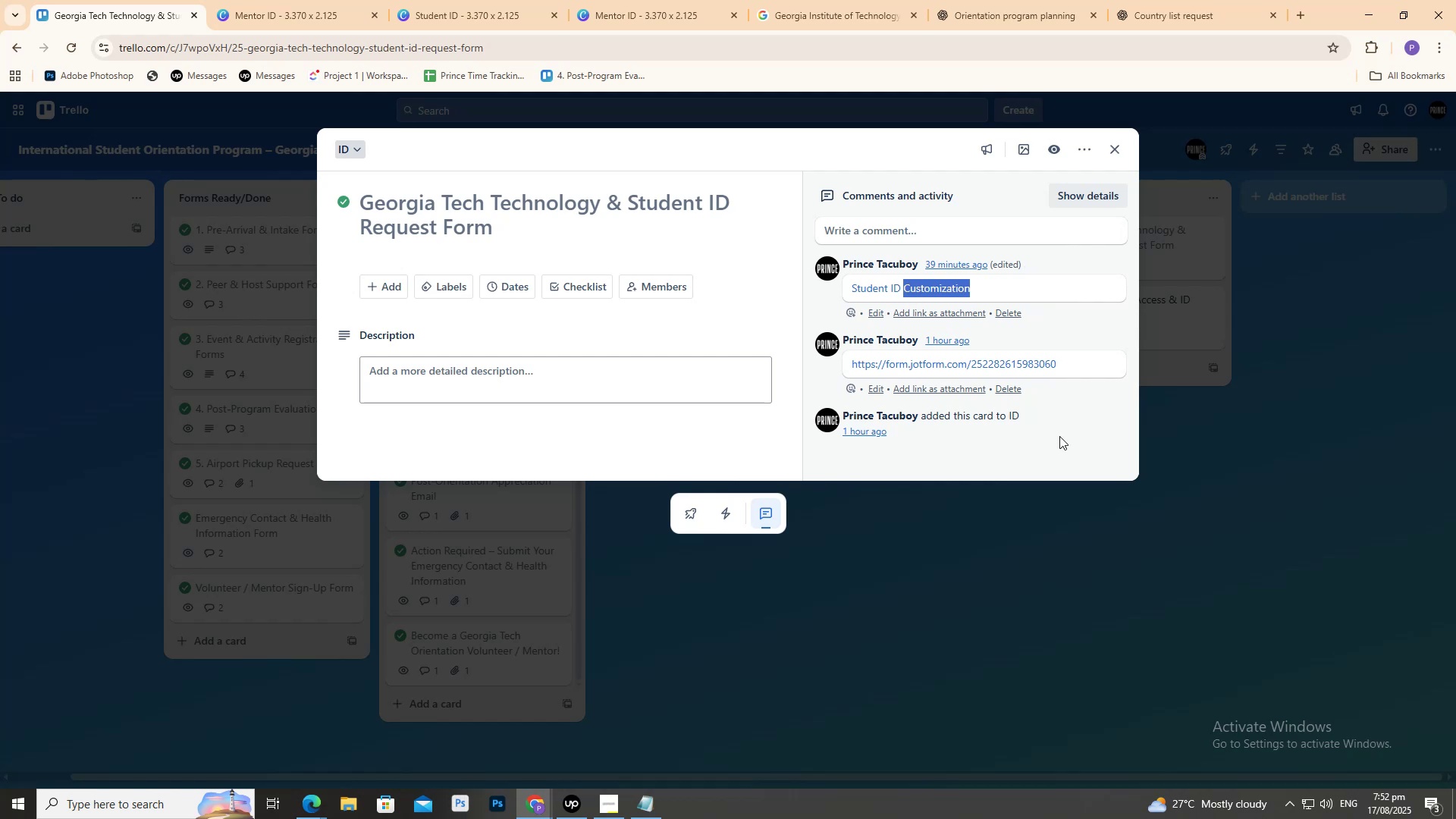 
key(Control+C)
 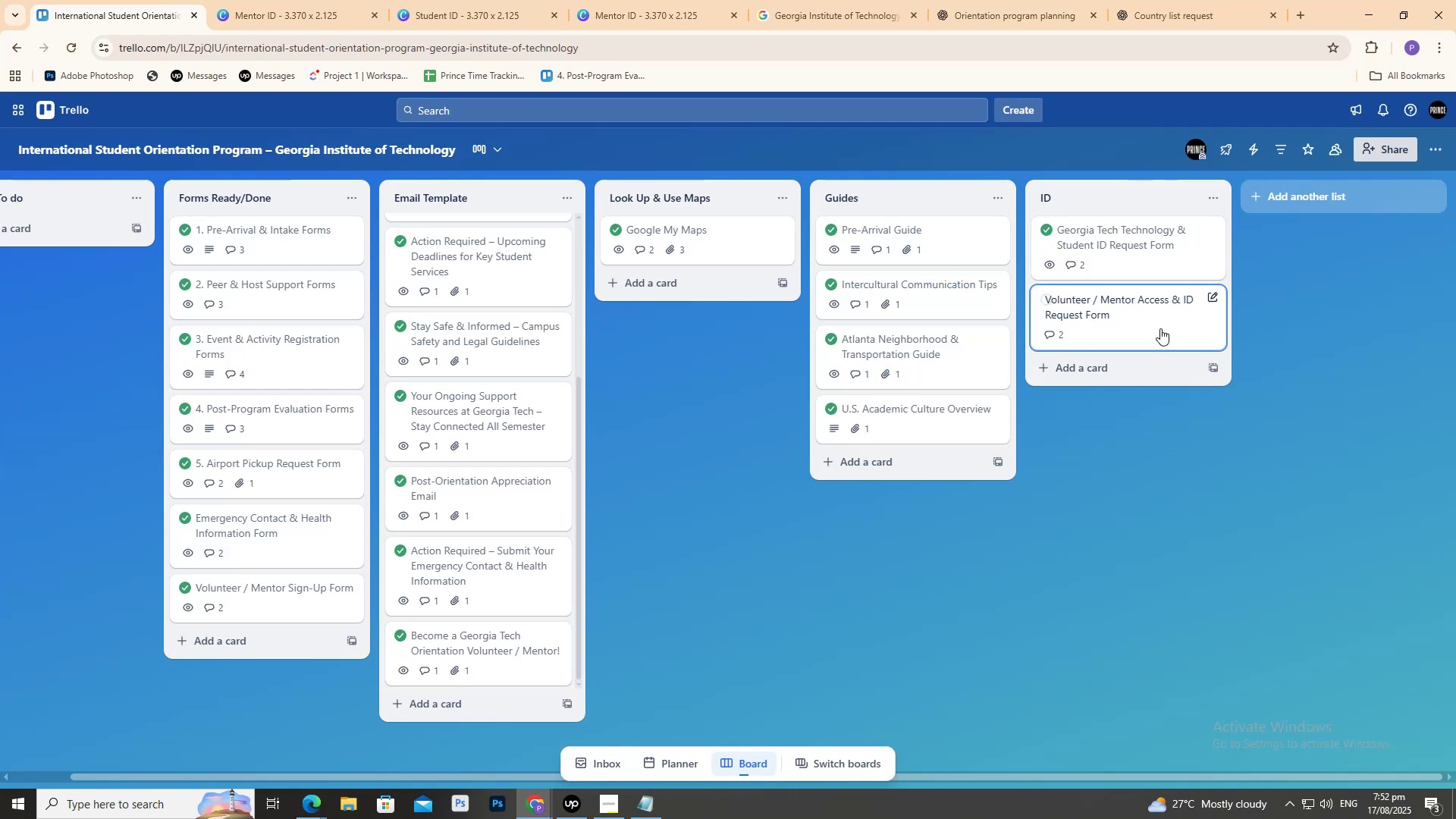 
double_click([1155, 323])
 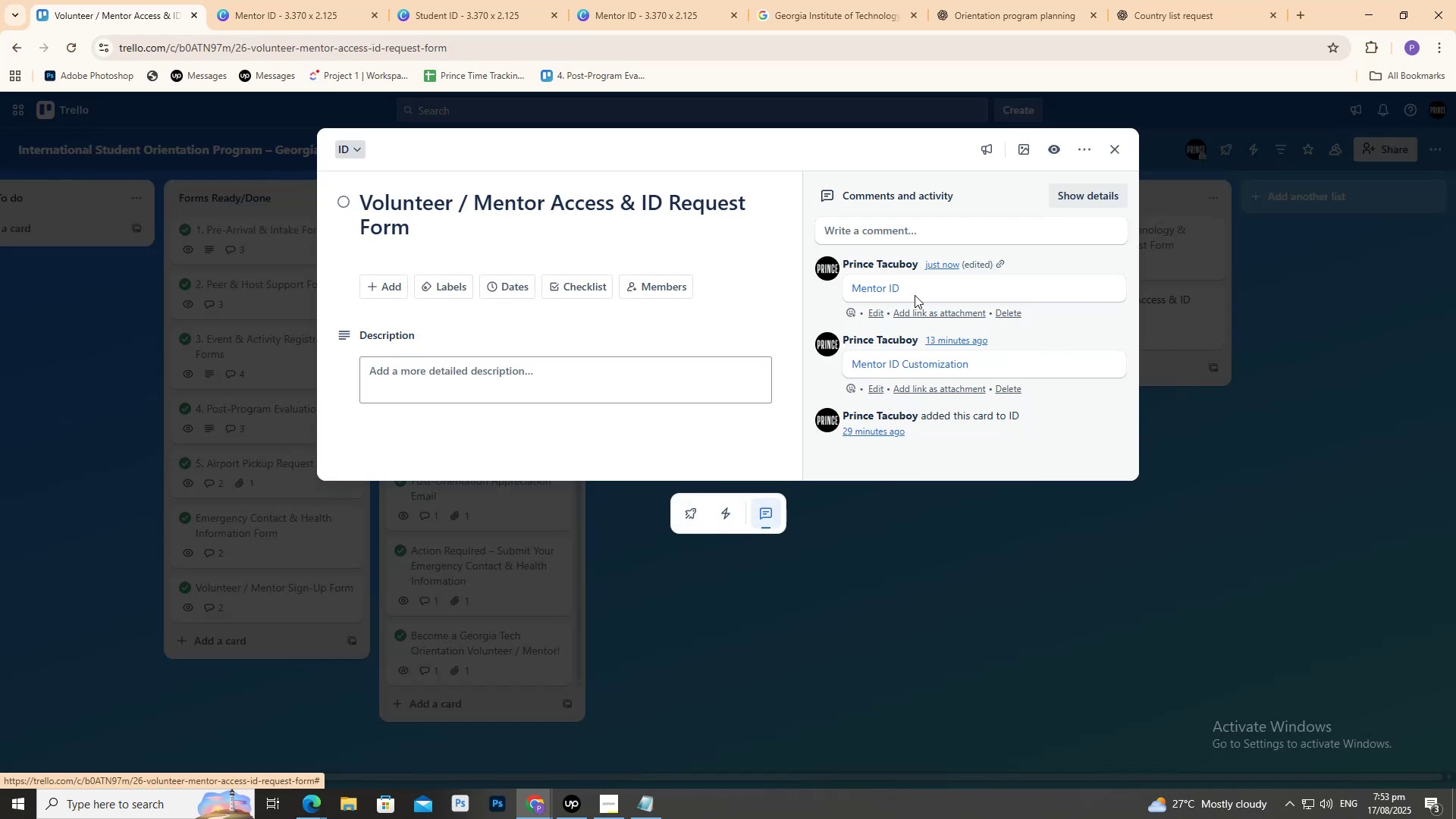 
wait(6.75)
 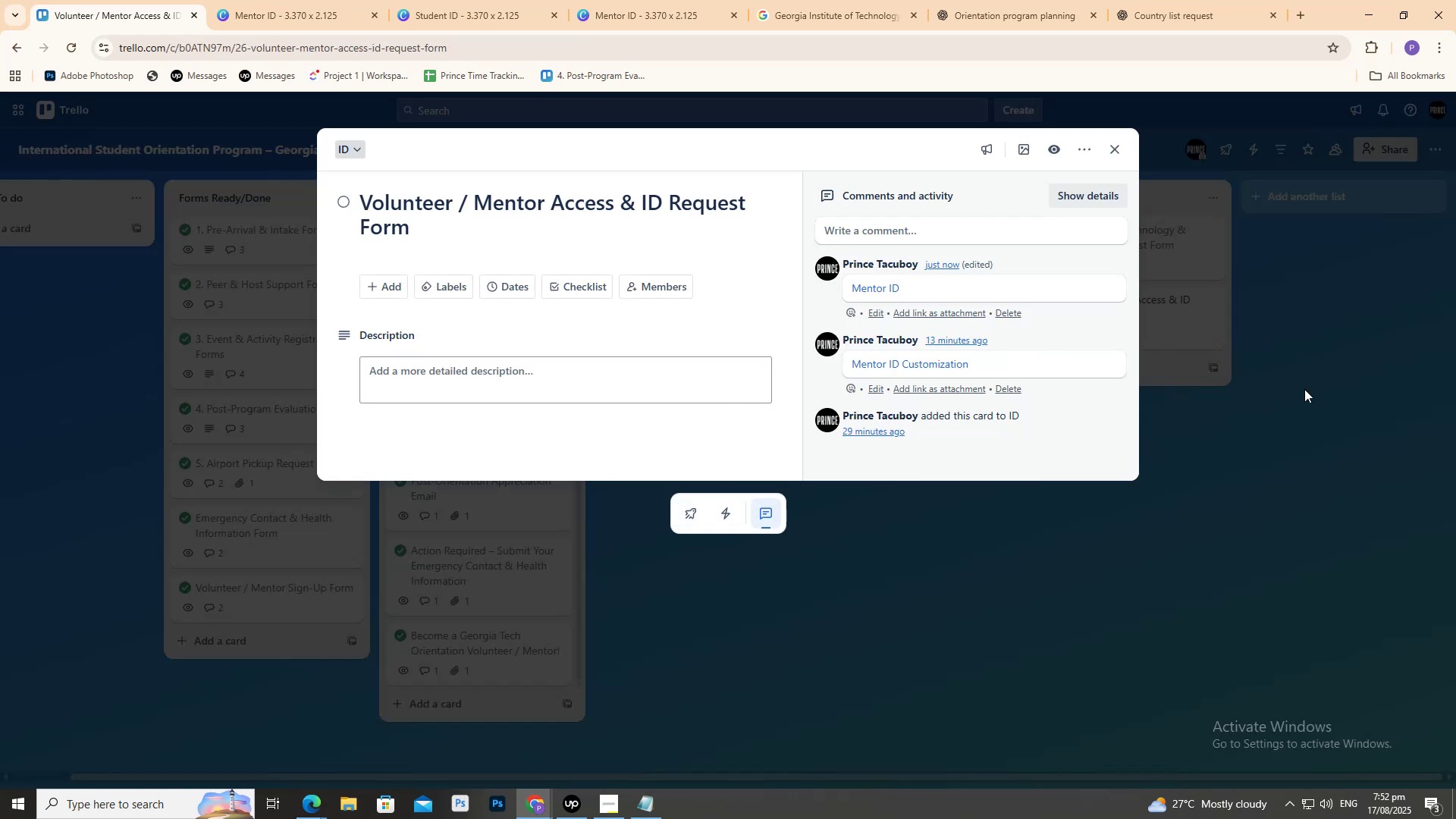 
double_click([1129, 269])
 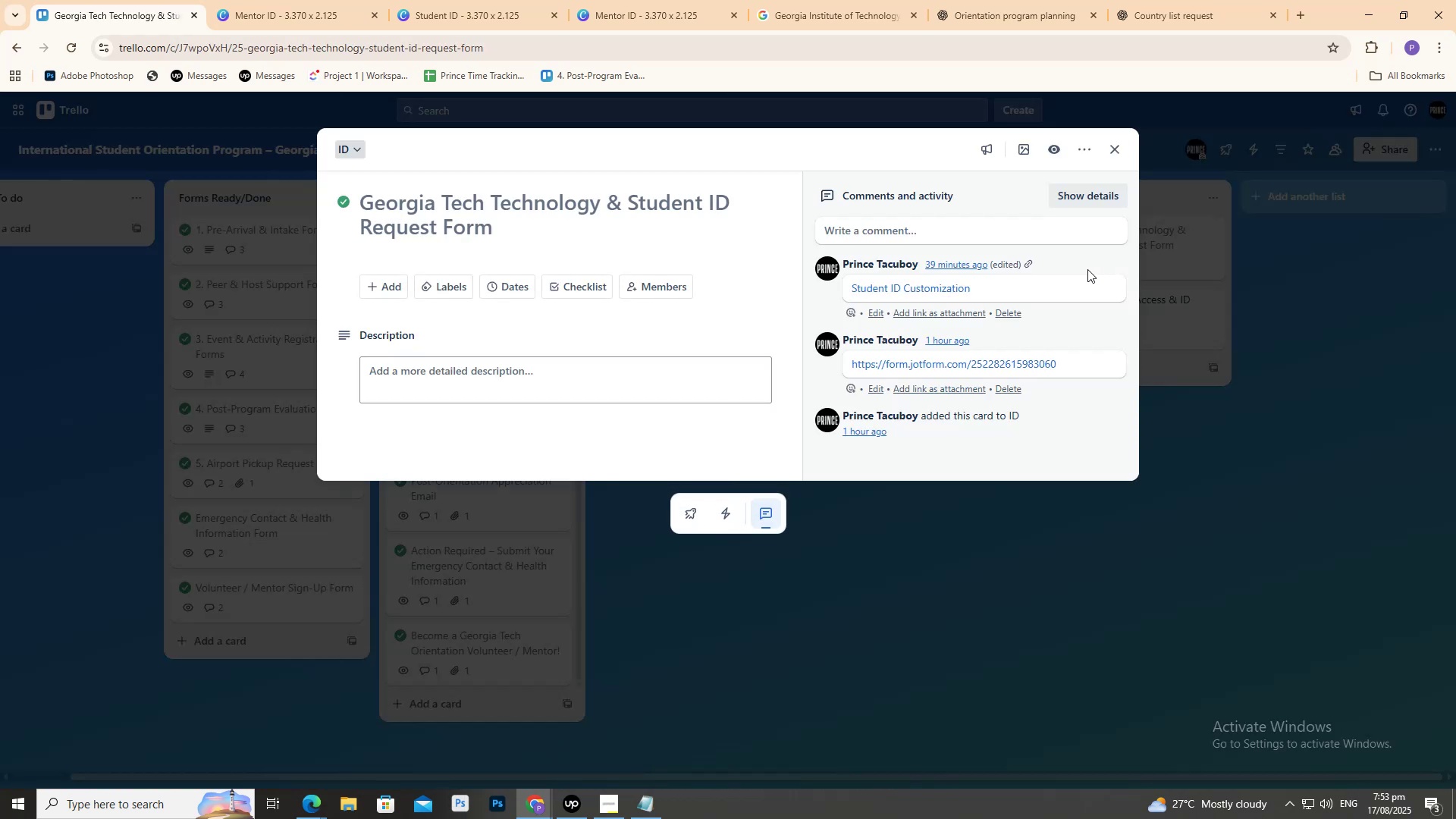 
left_click([1178, 484])
 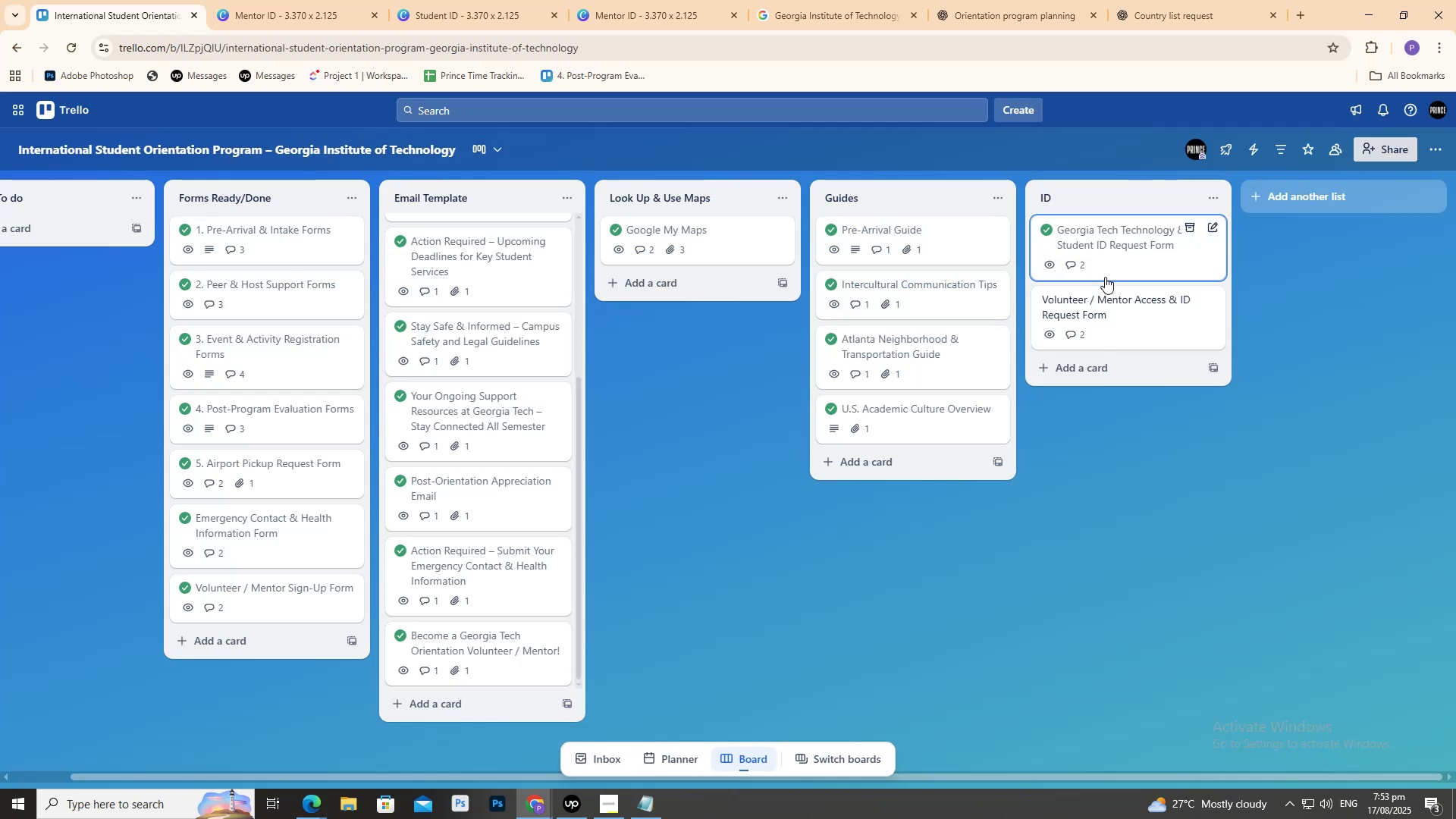 
left_click([1103, 253])
 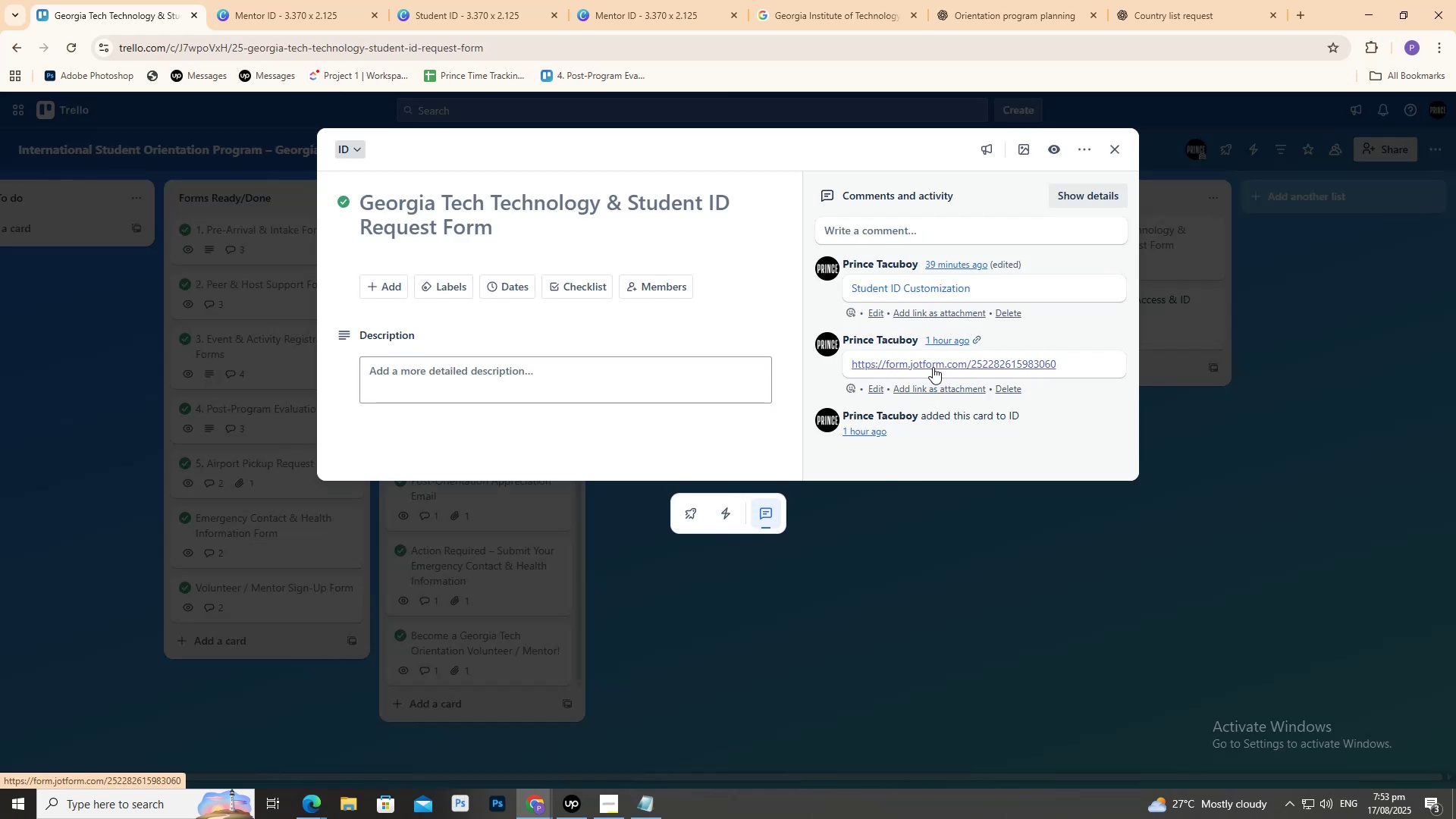 
double_click([1150, 338])
 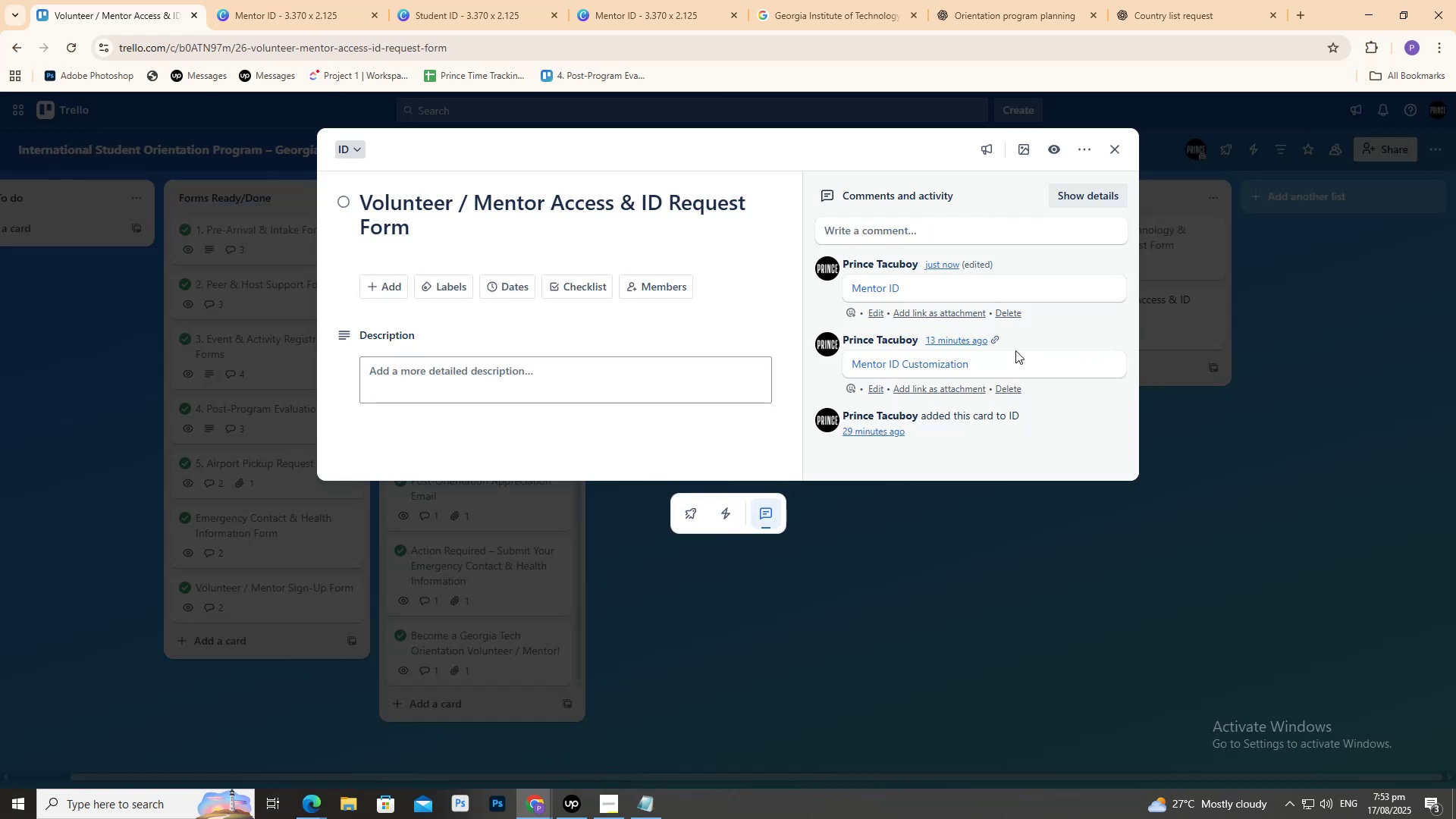 
left_click([858, 288])
 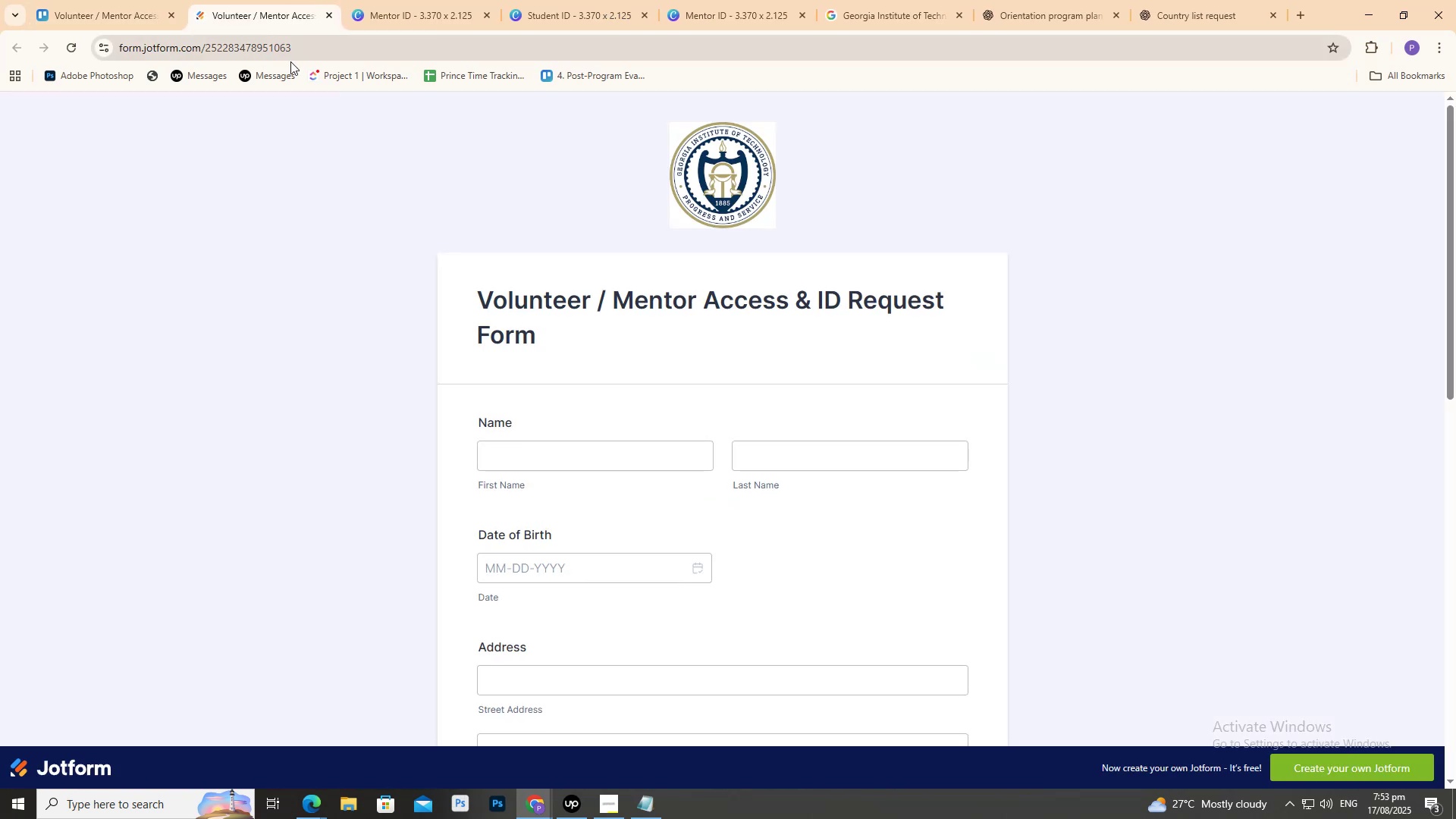 
key(Control+W)
 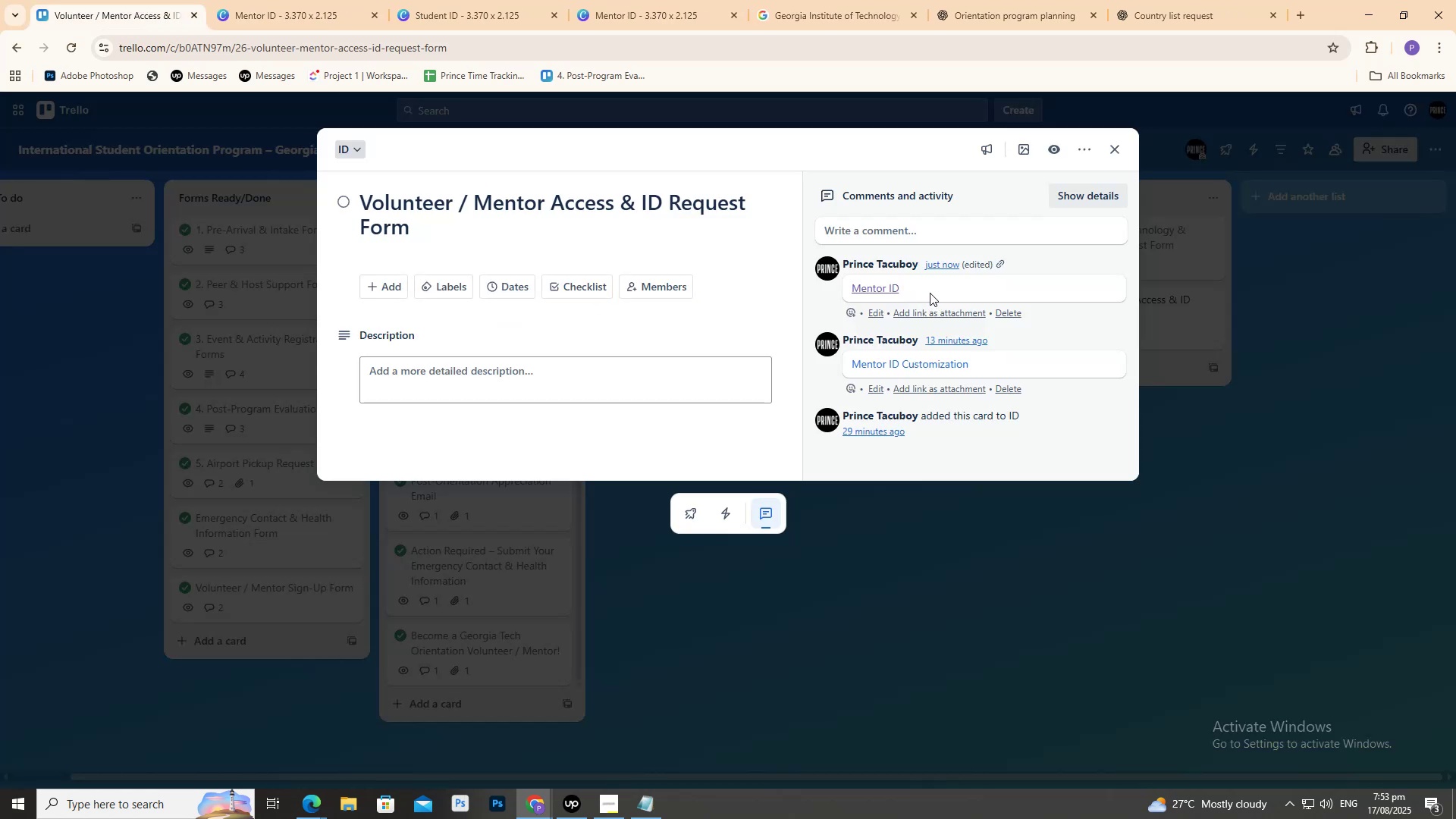 
left_click([874, 318])
 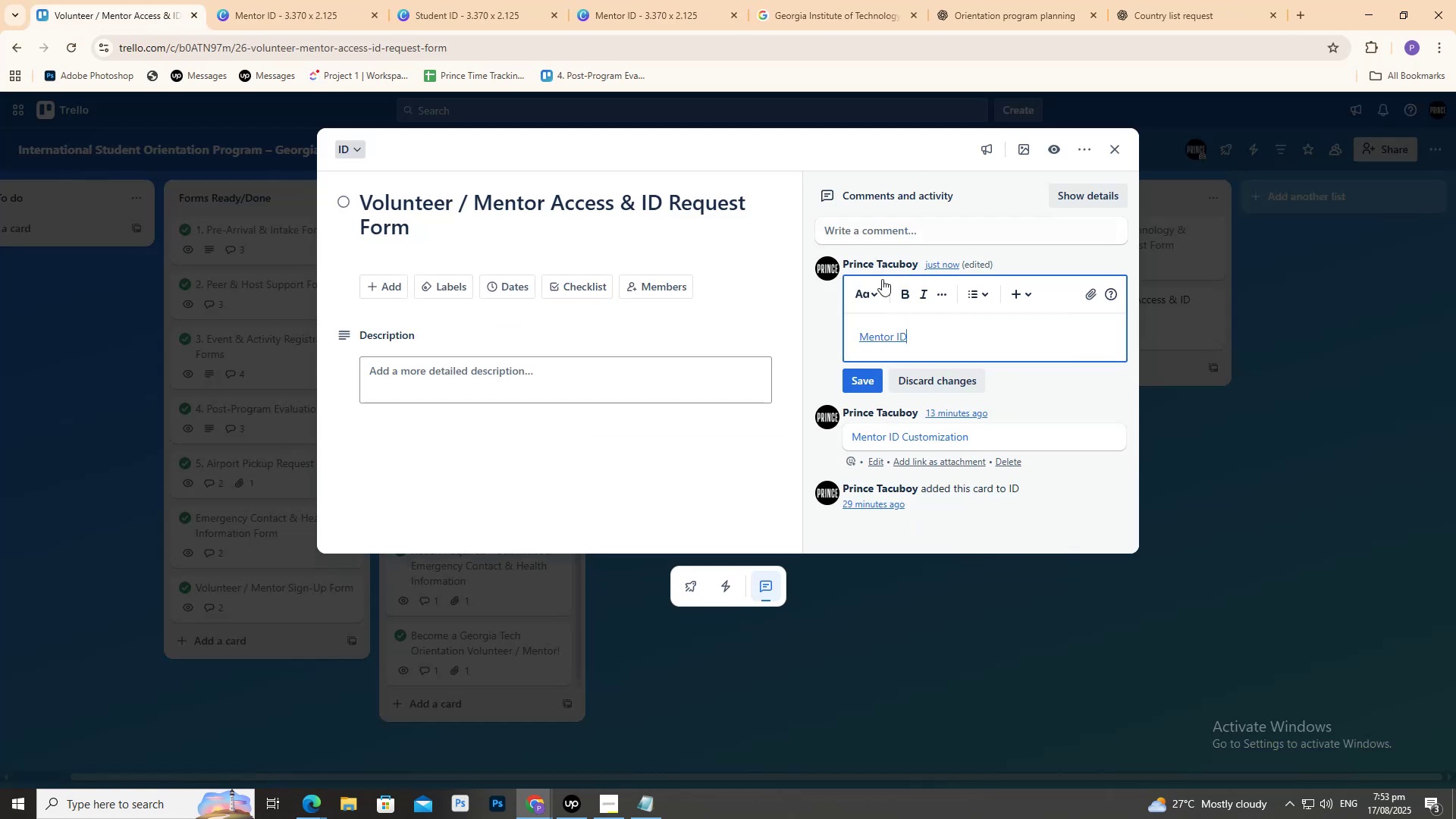 
left_click([1242, 419])
 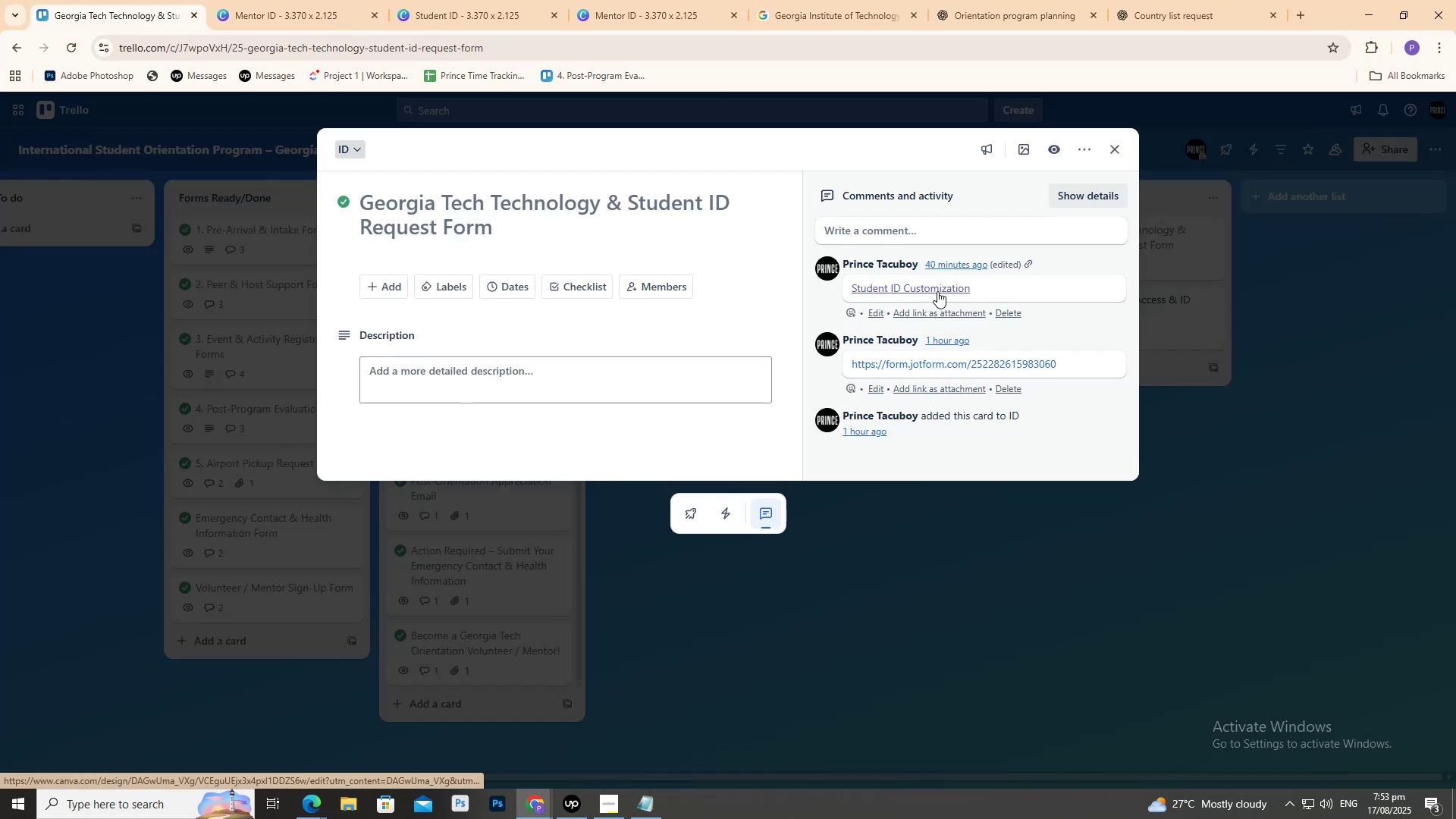 
left_click([875, 314])
 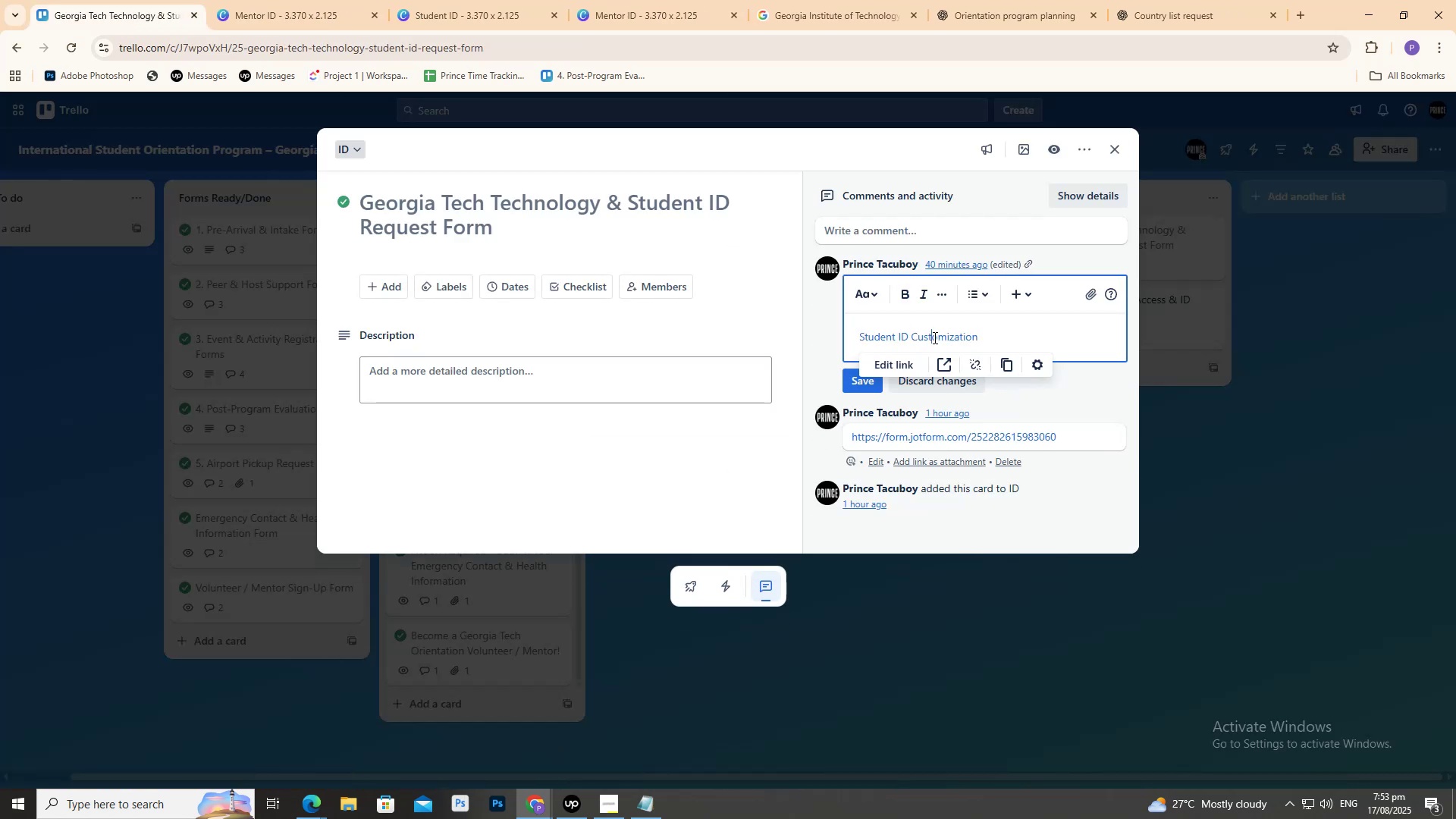 
double_click([934, 337])
 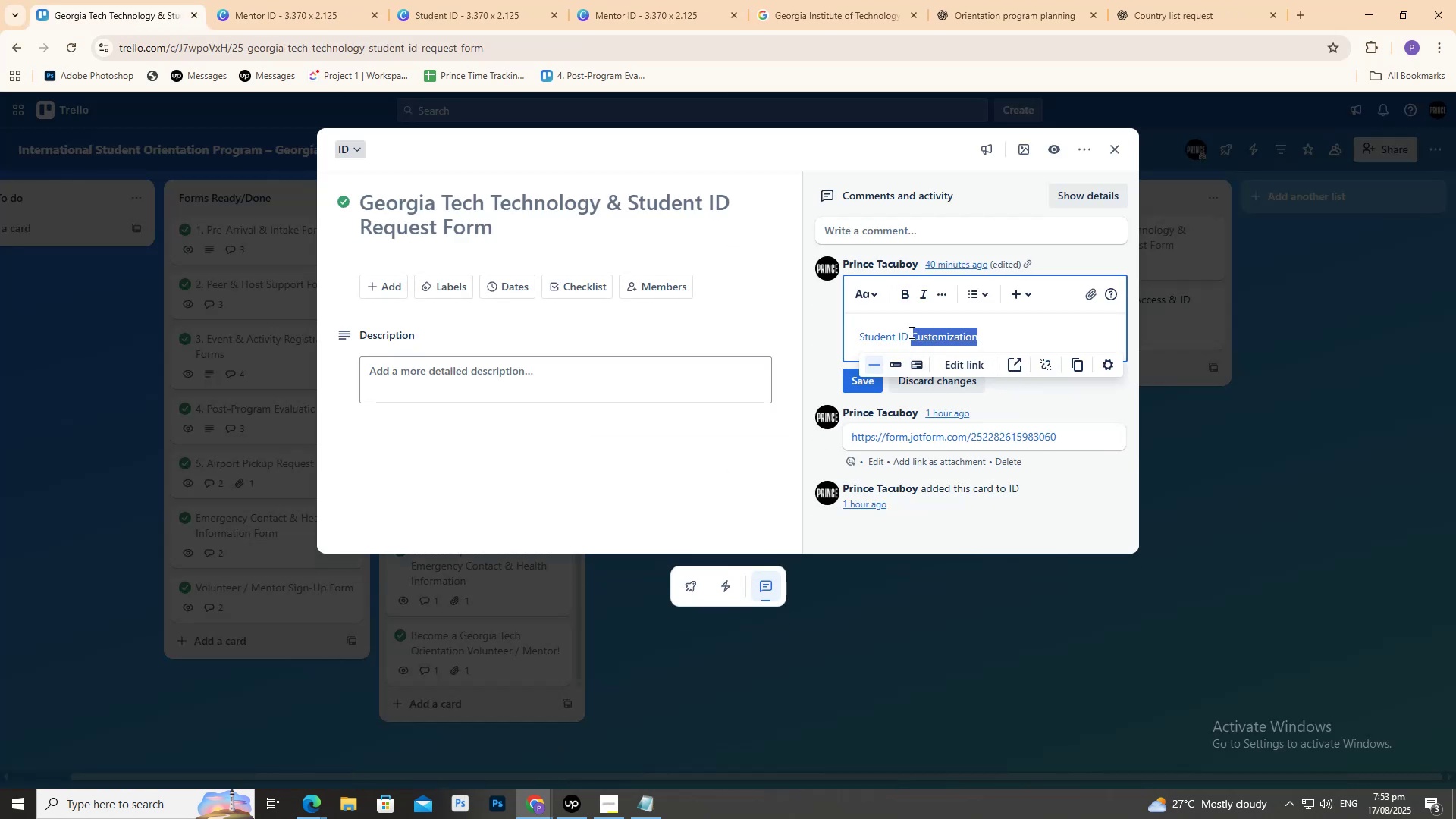 
triple_click([909, 332])
 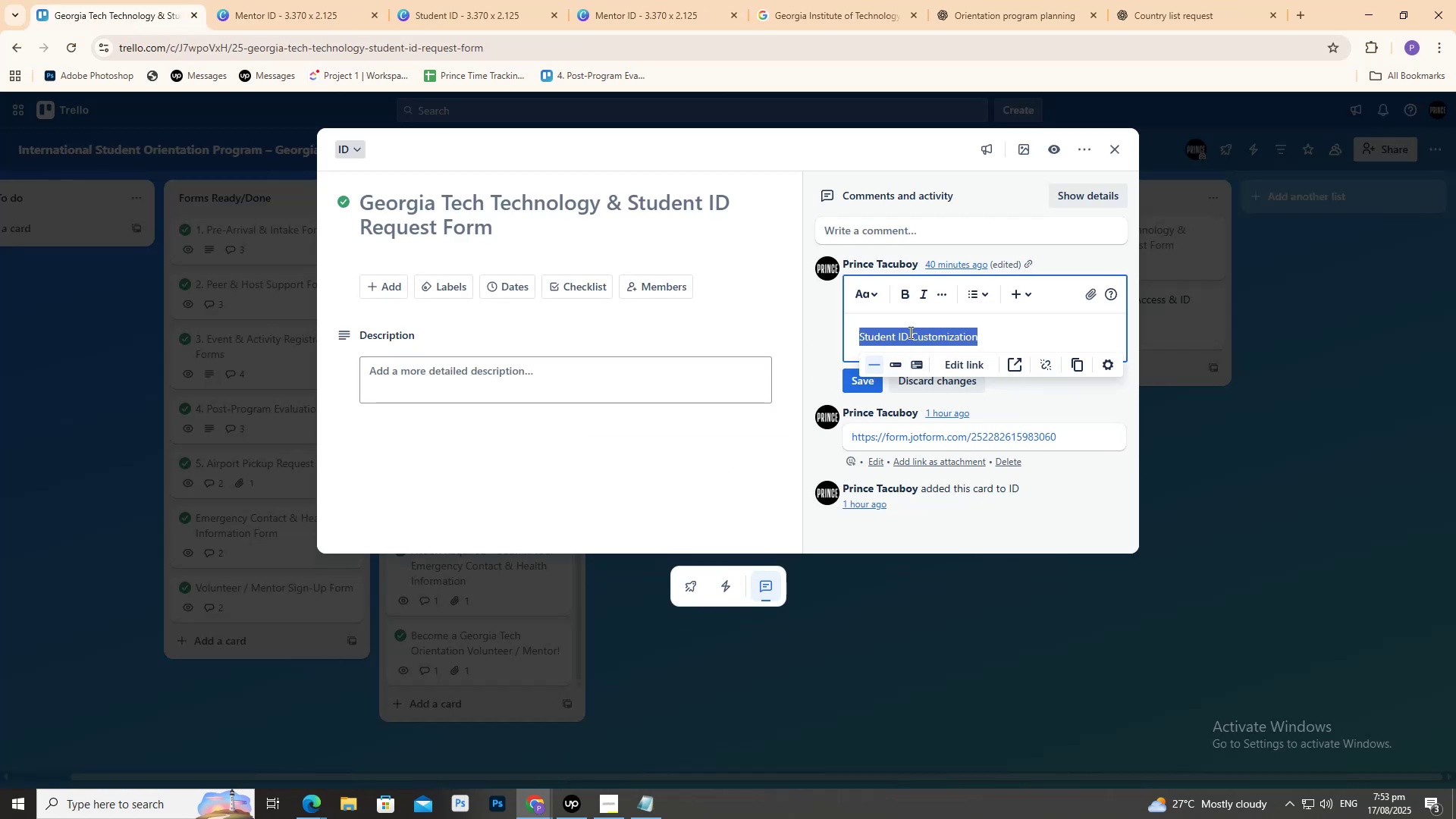 
triple_click([909, 332])
 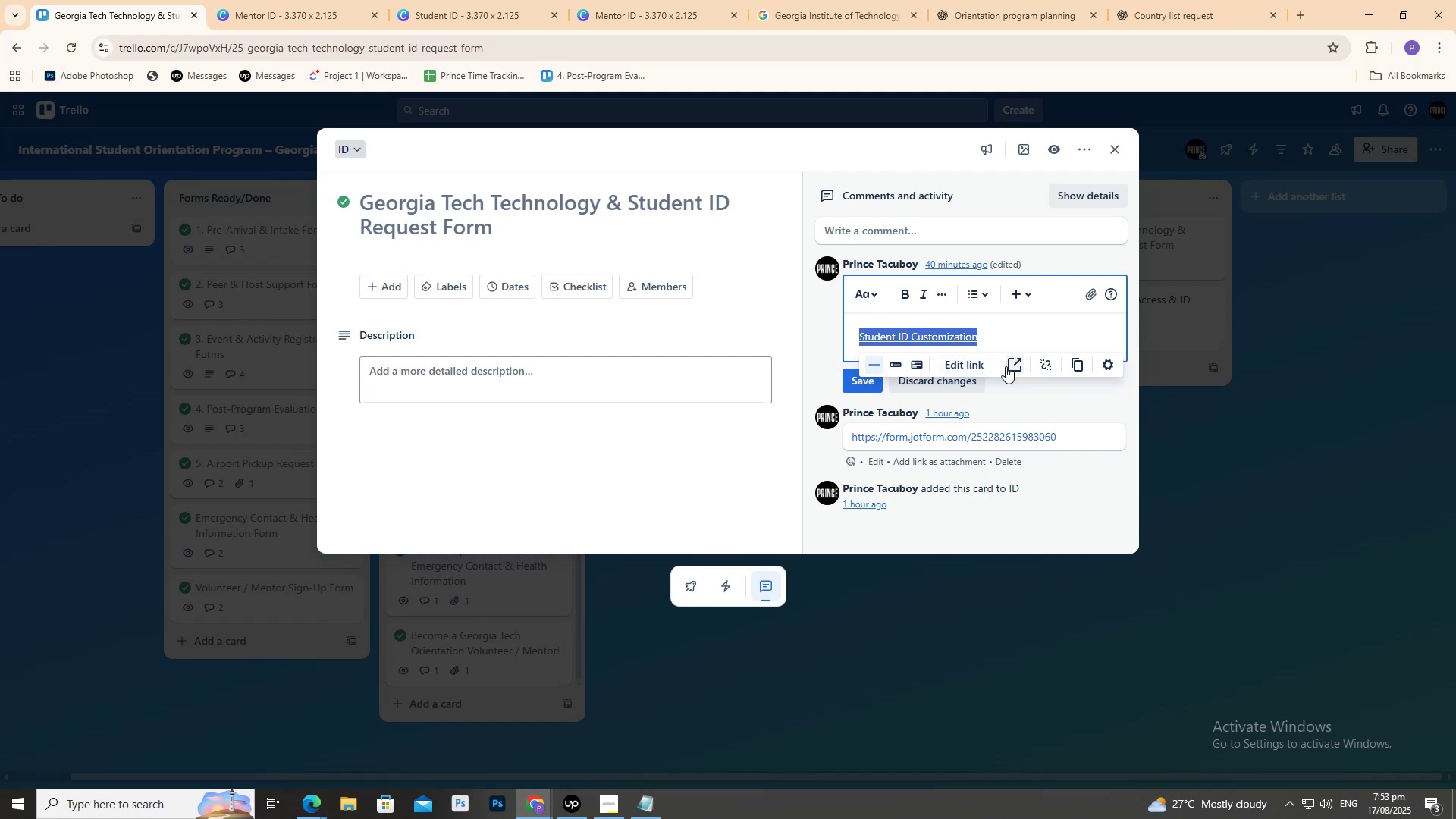 
left_click([981, 362])
 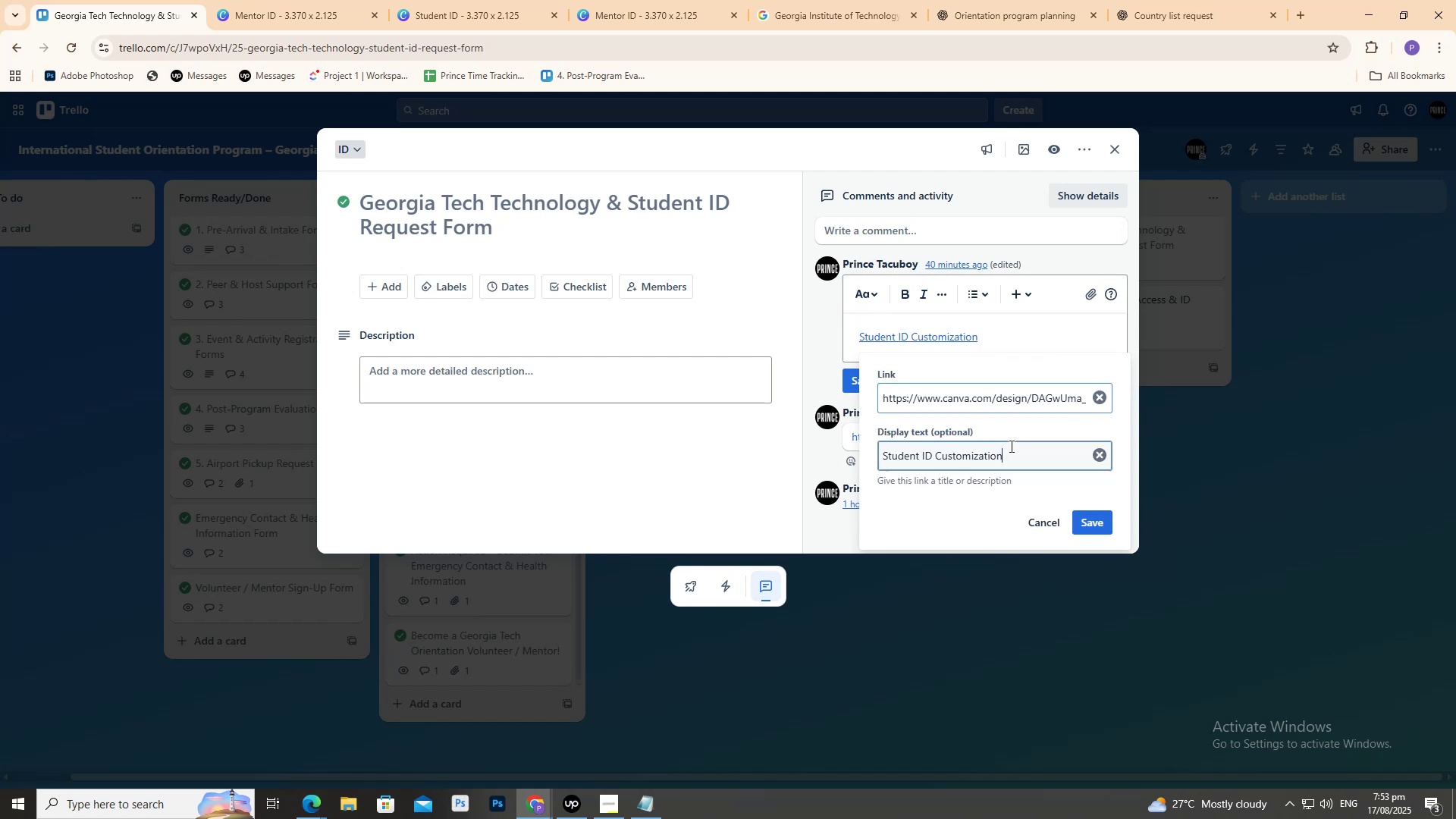 
double_click([1010, 446])
 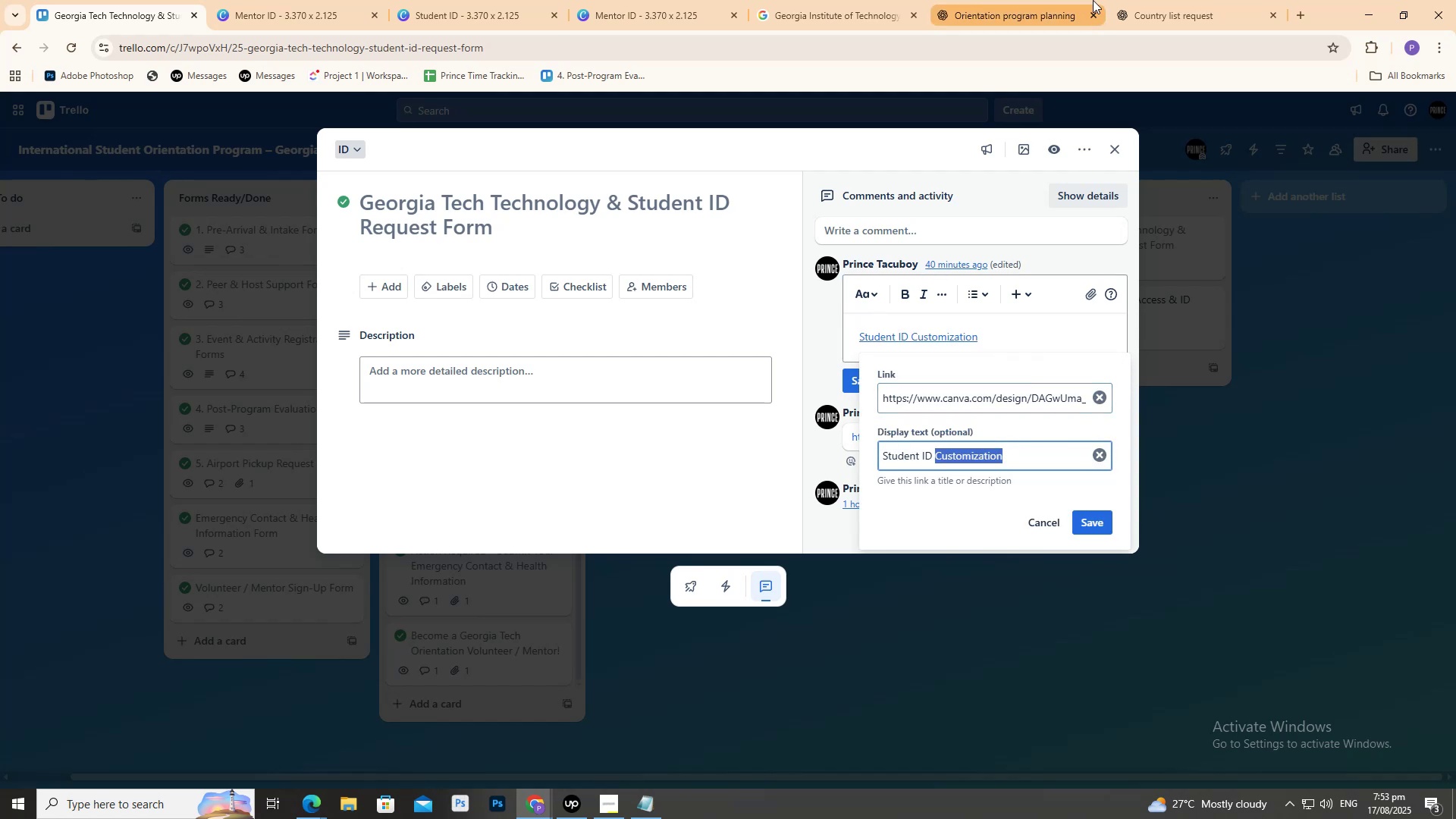 
key(Backspace)
key(Backspace)
type( Form)
 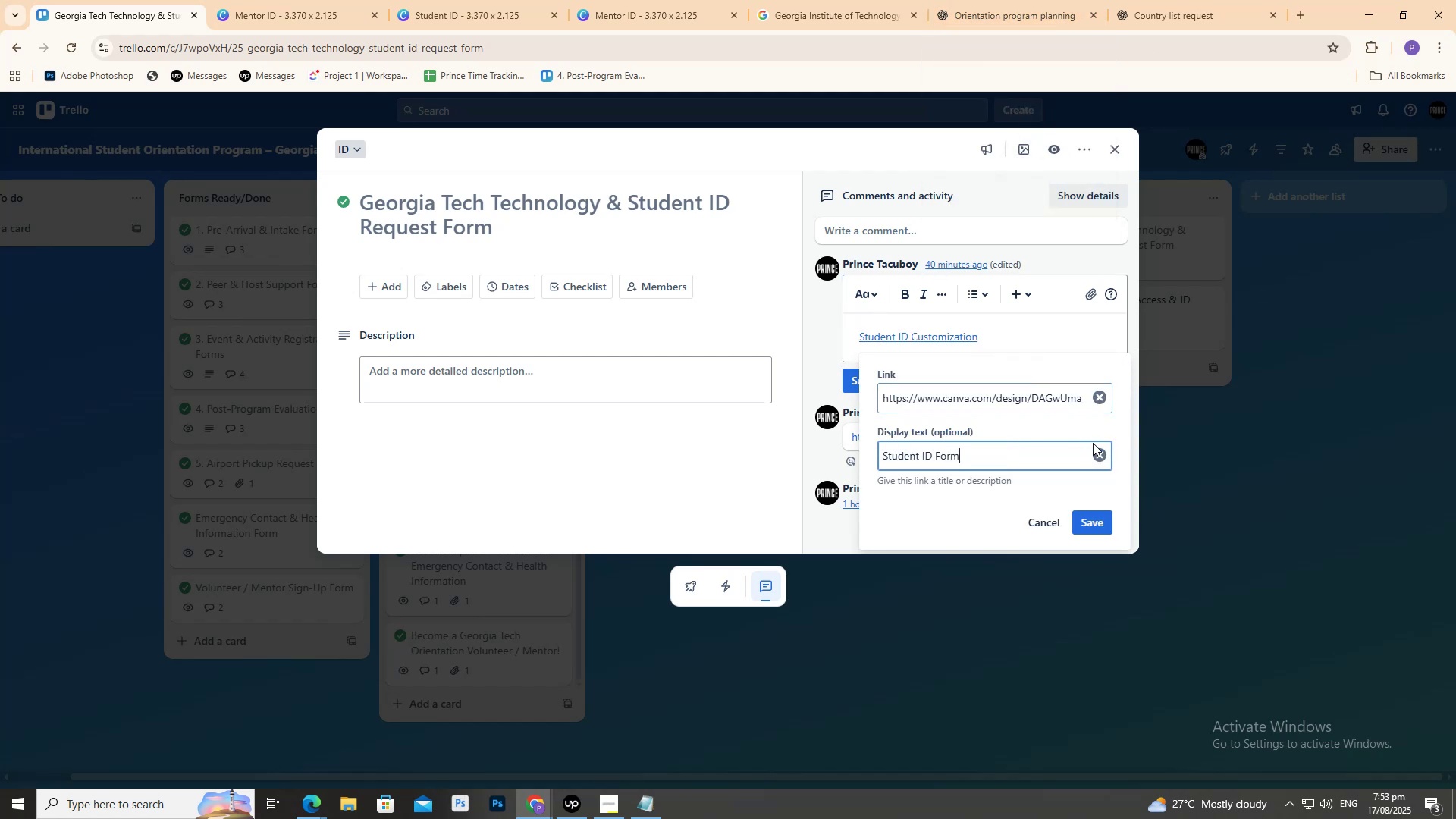 
left_click([1097, 513])
 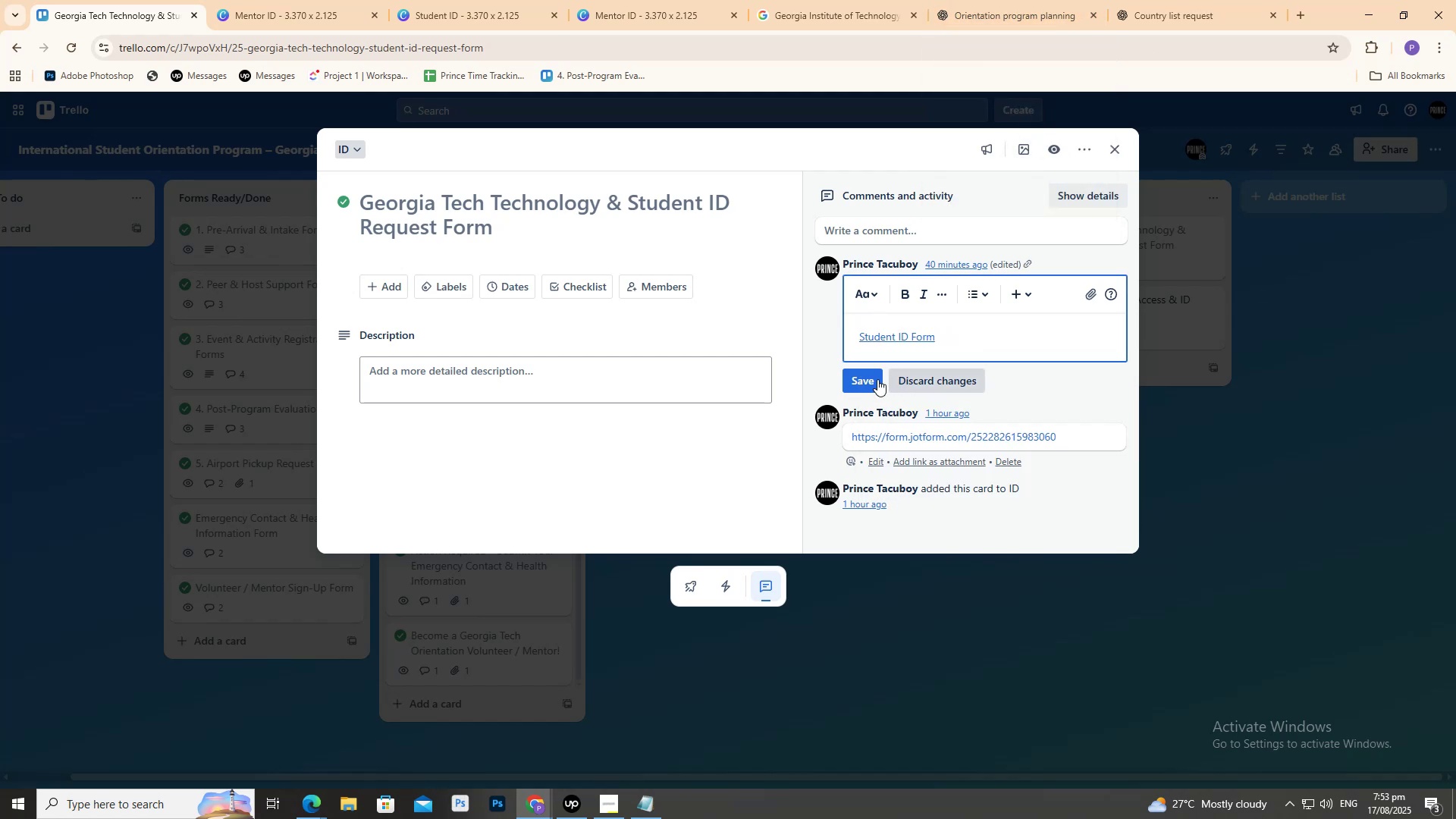 
left_click([870, 376])
 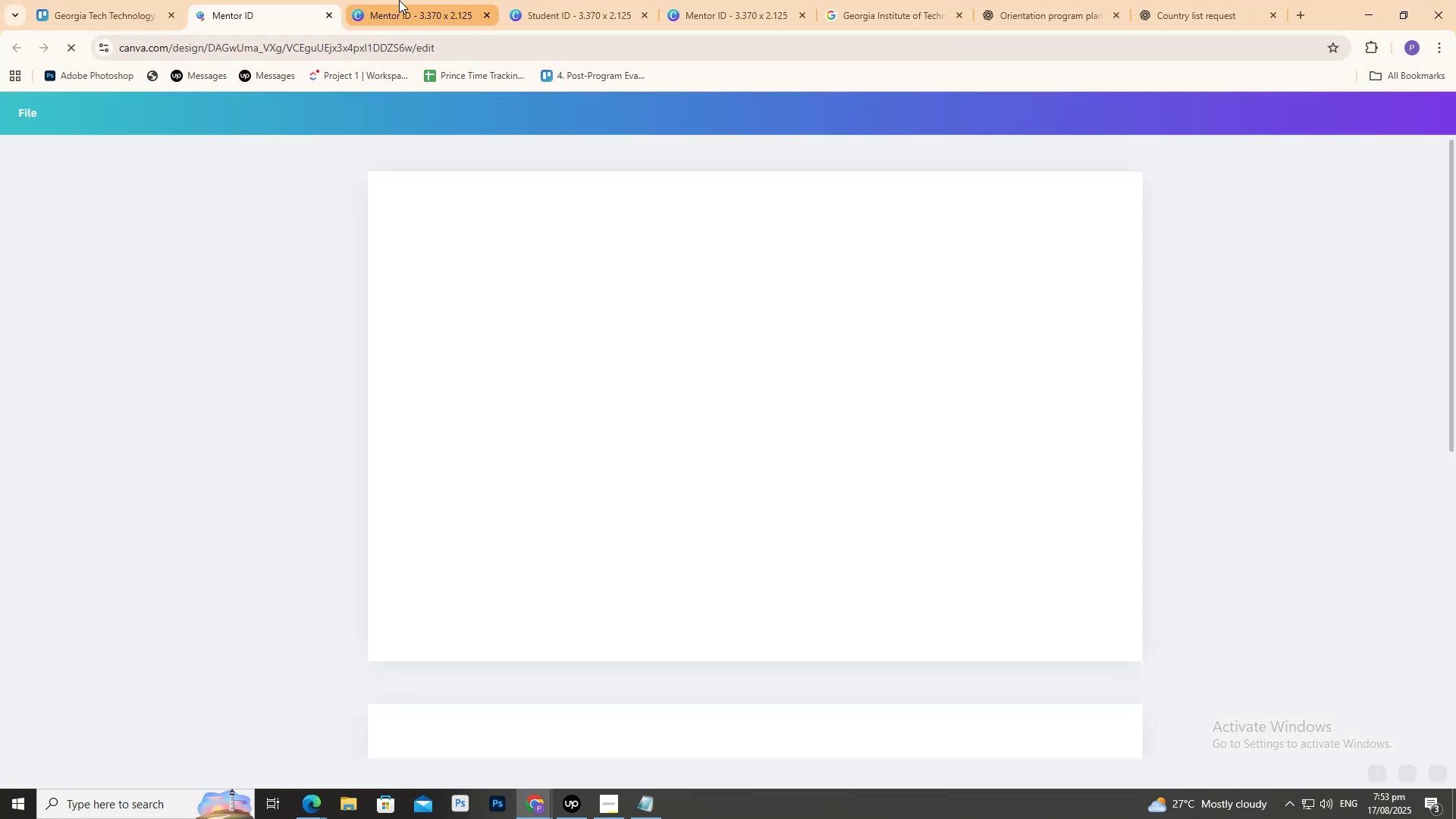 
scroll: coordinate [588, 325], scroll_direction: down, amount: 12.0
 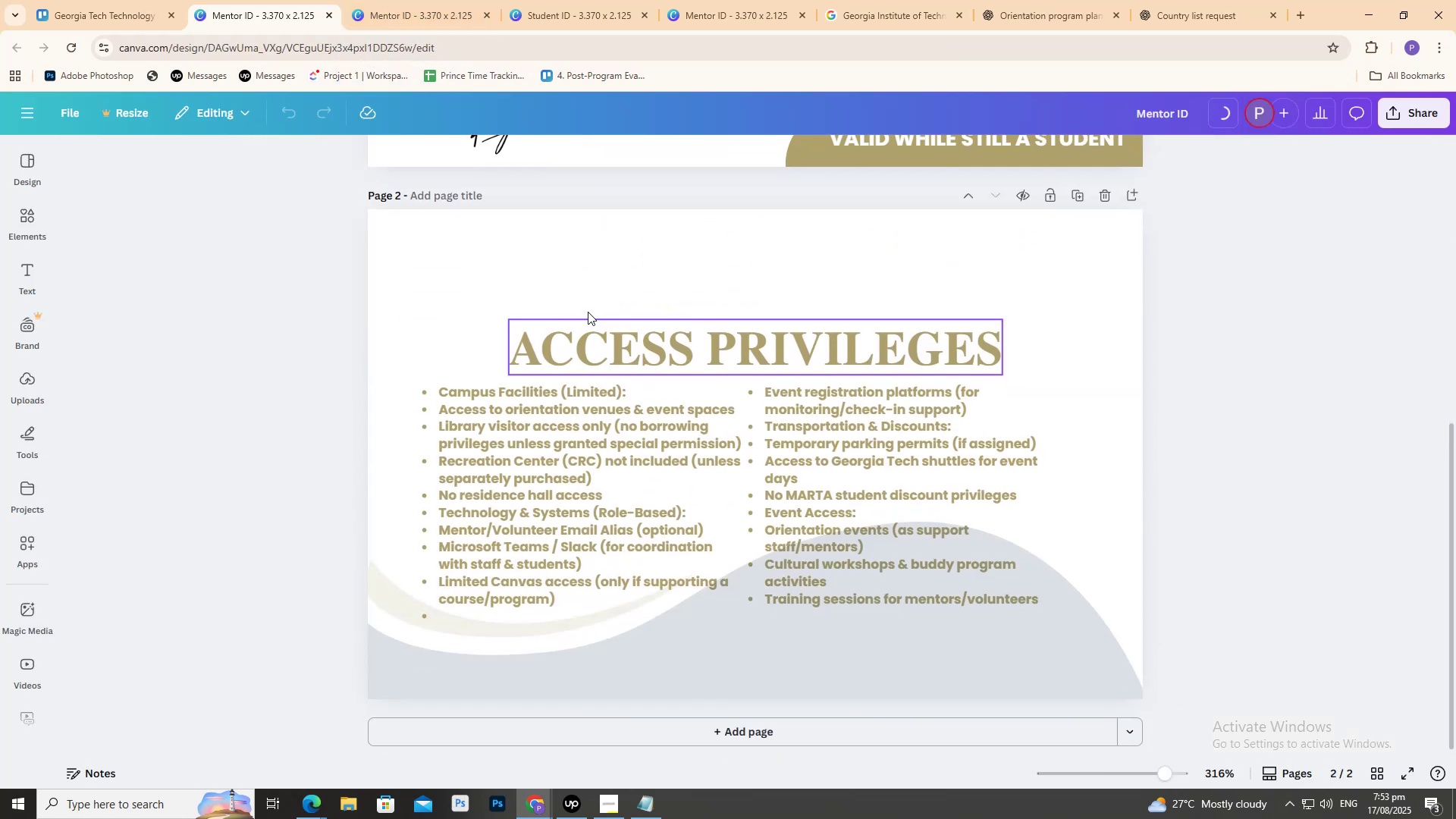 
scroll: coordinate [589, 312], scroll_direction: up, amount: 8.0
 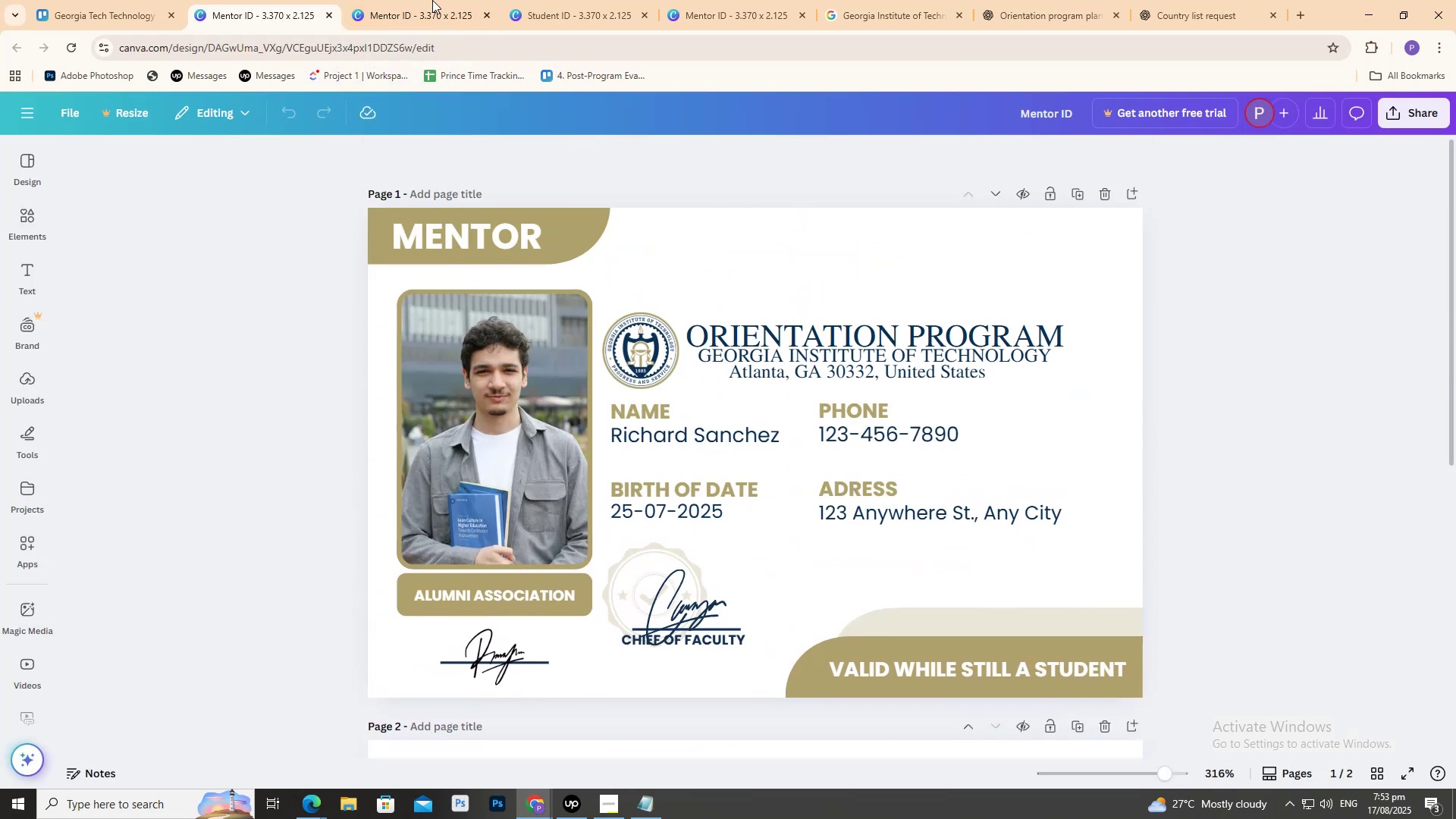 
left_click([461, 0])
 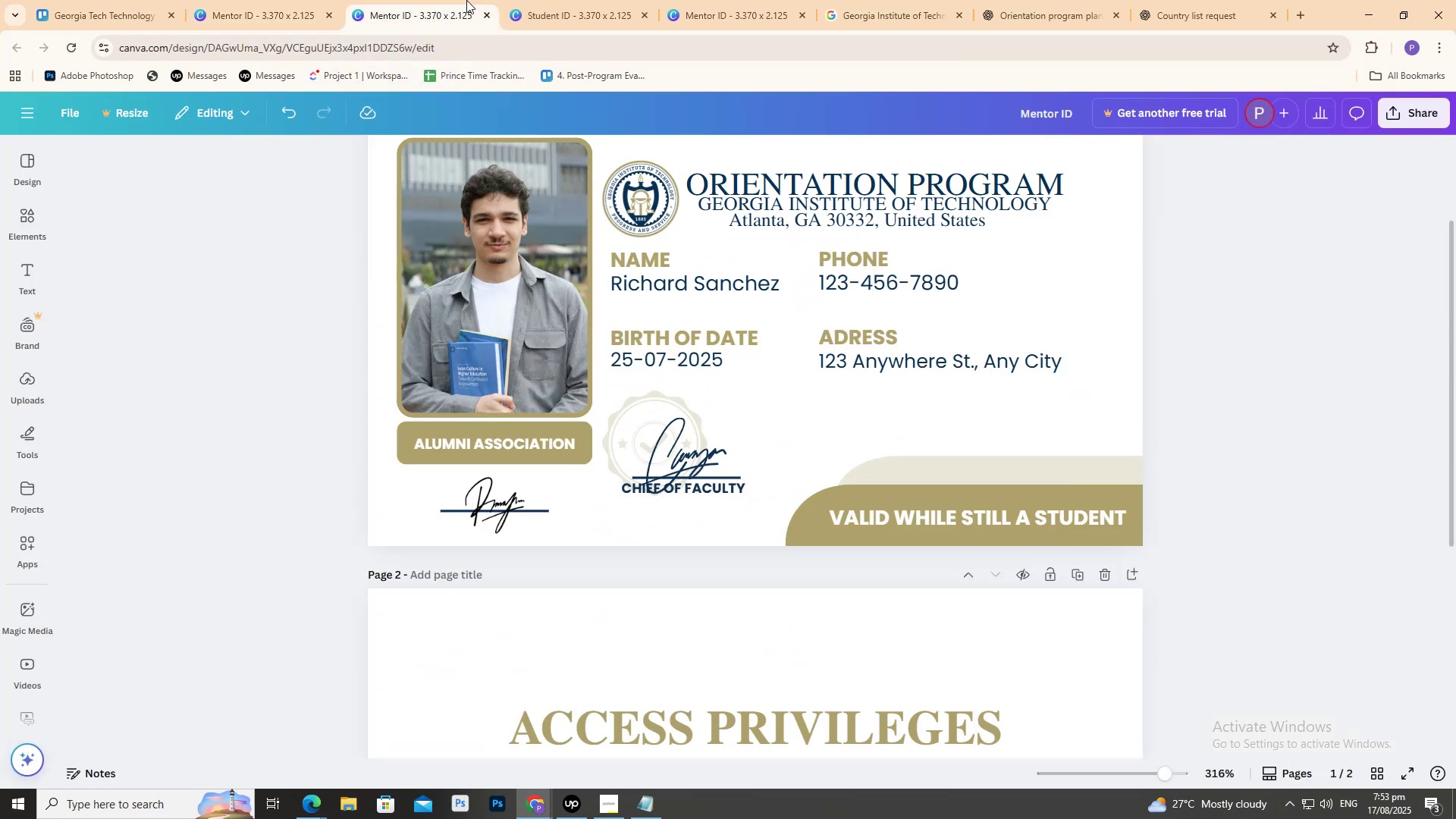 
scroll: coordinate [510, 293], scroll_direction: up, amount: 3.0
 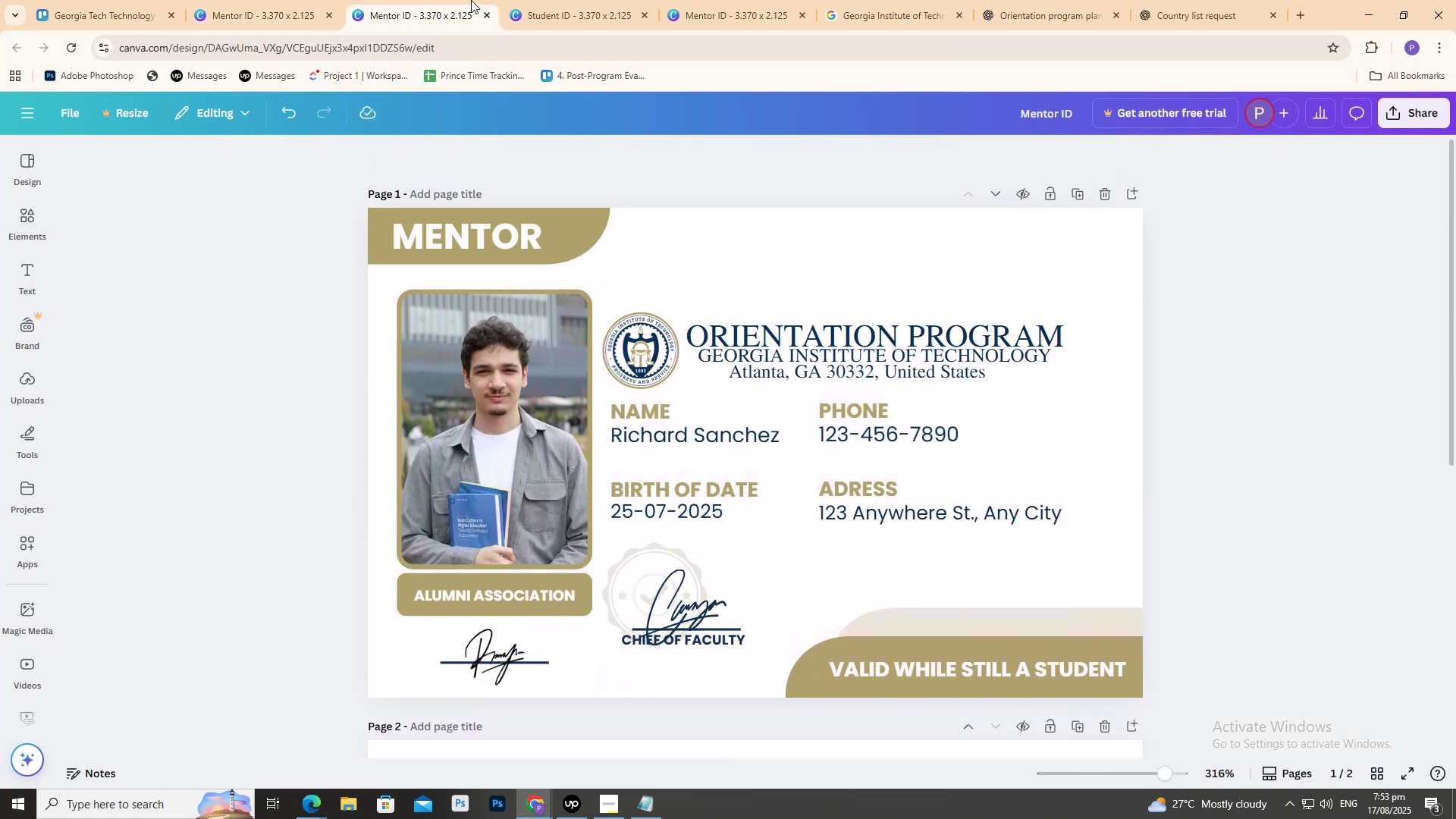 
left_click_drag(start_coordinate=[494, 15], to_coordinate=[494, 20])
 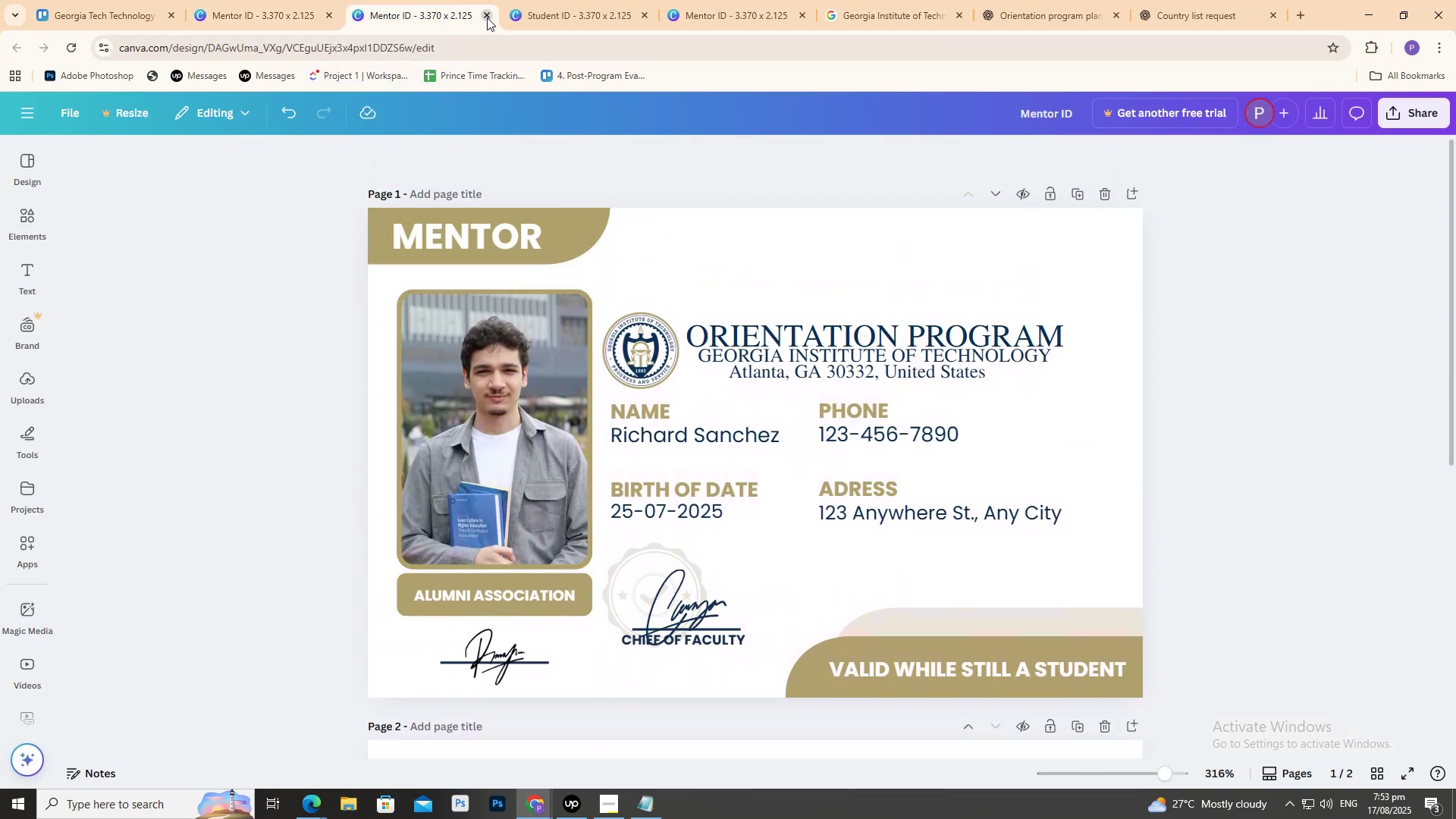 
double_click([487, 17])
 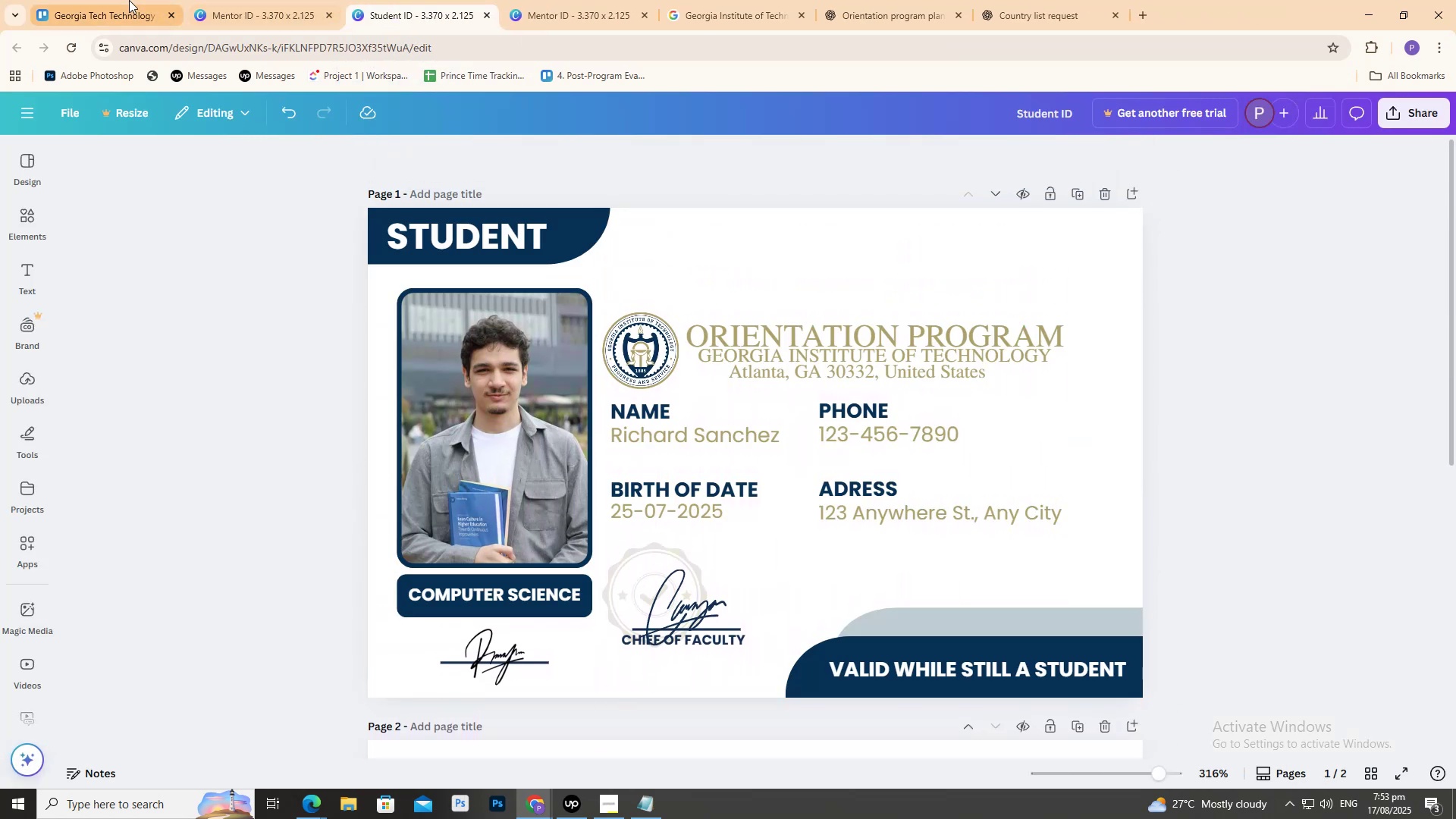 
triple_click([128, 0])
 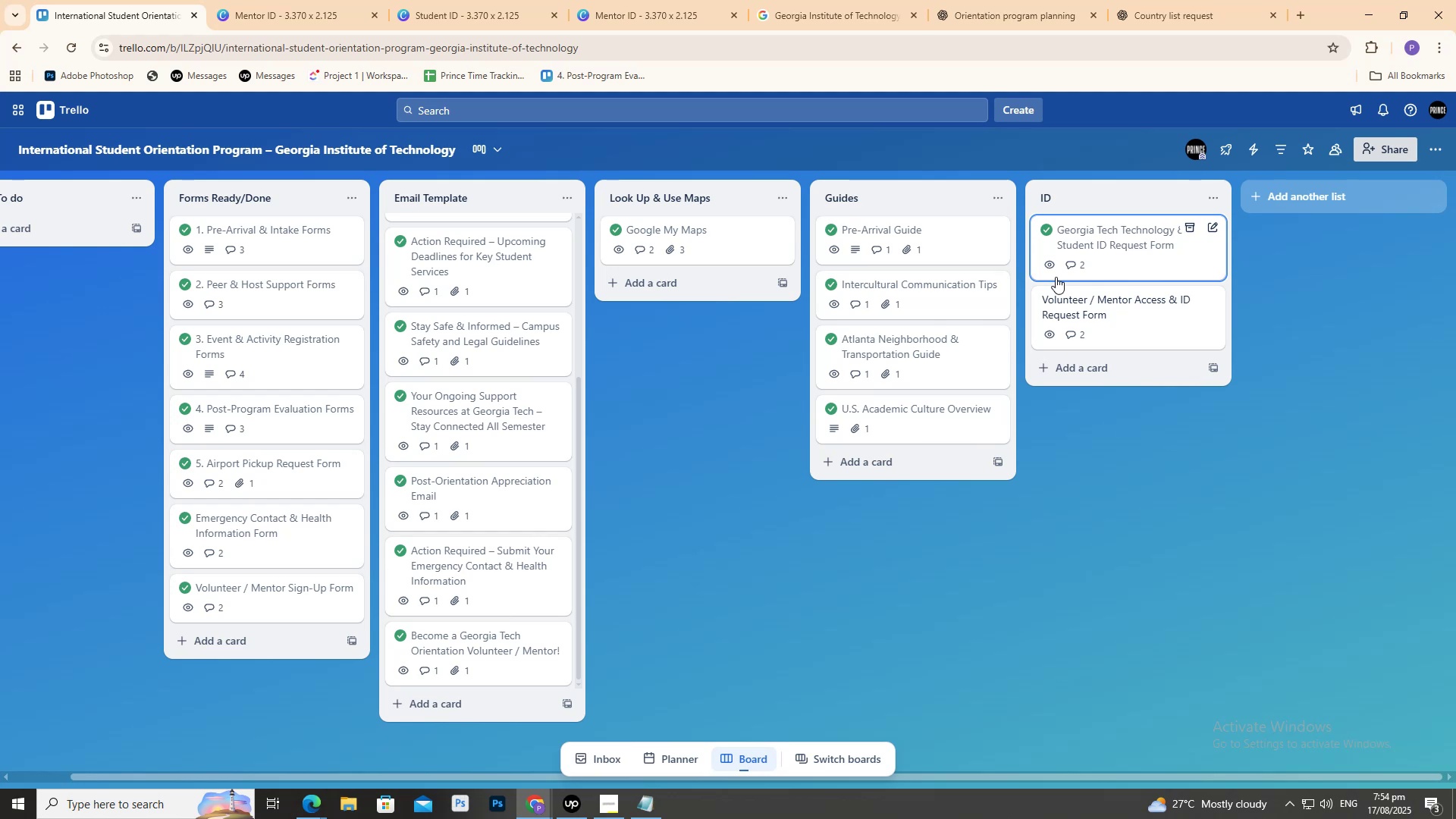 
wait(74.88)
 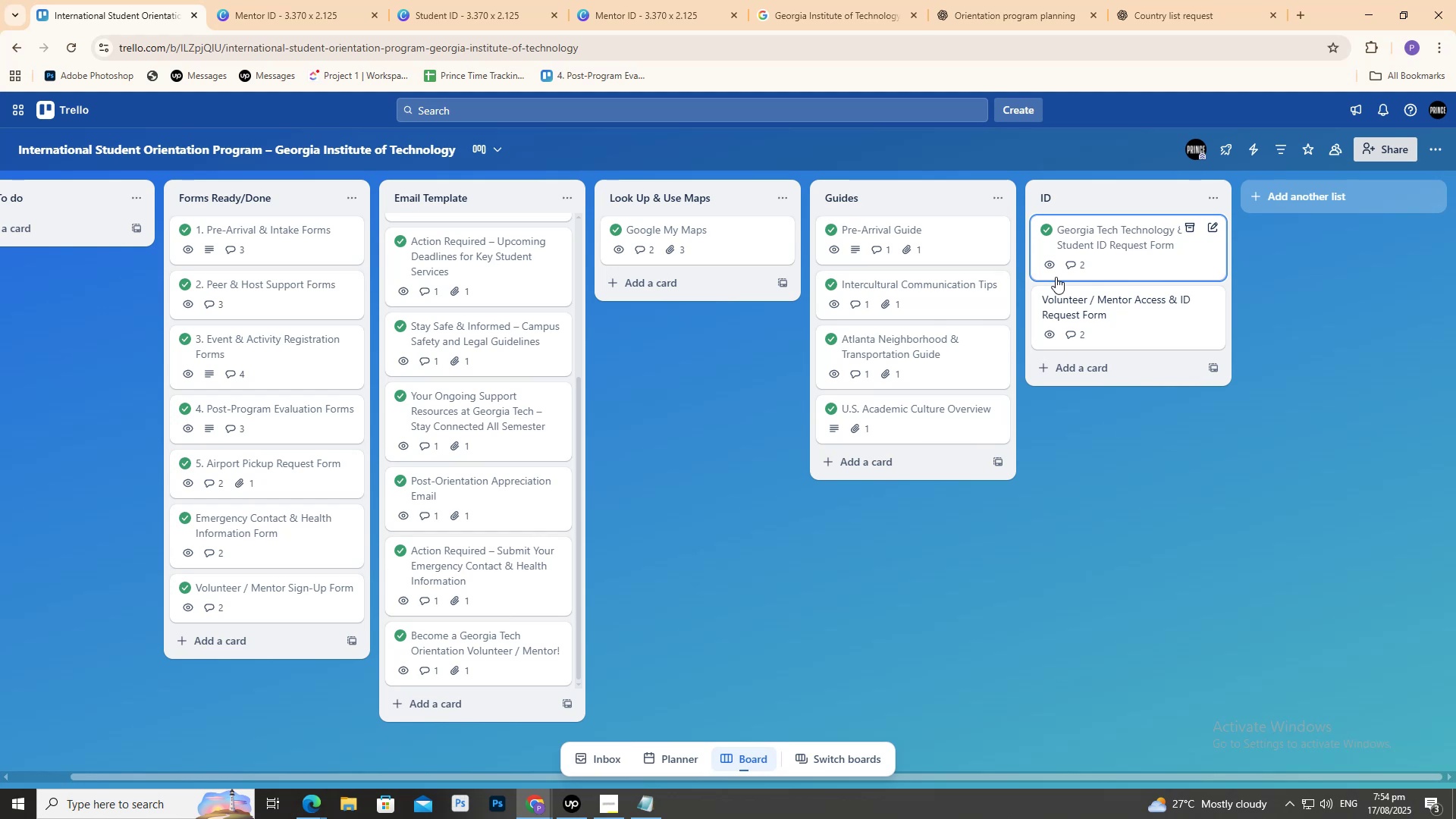 
left_click_drag(start_coordinate=[645, 427], to_coordinate=[858, 410])
 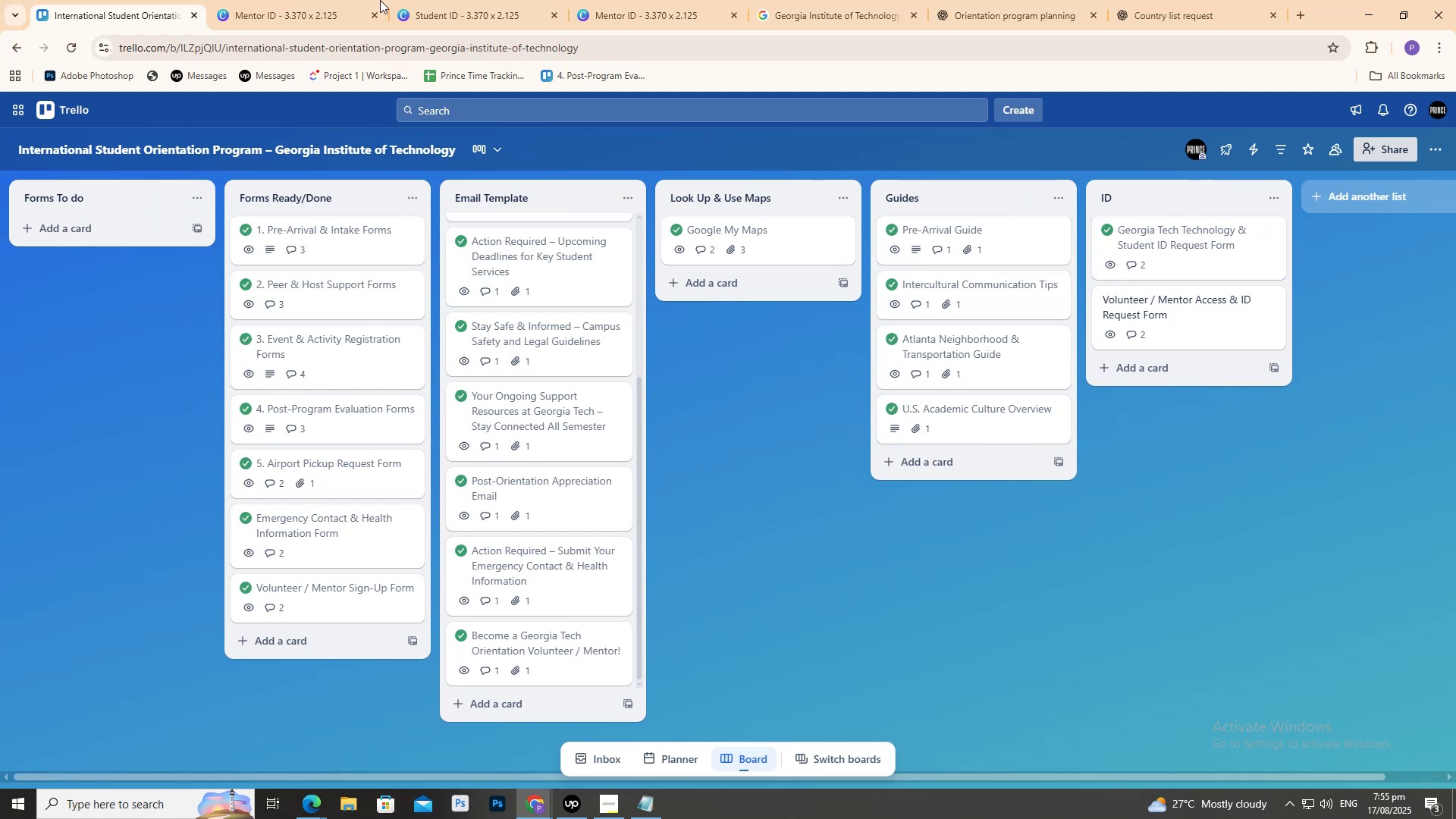 
left_click([336, 0])
 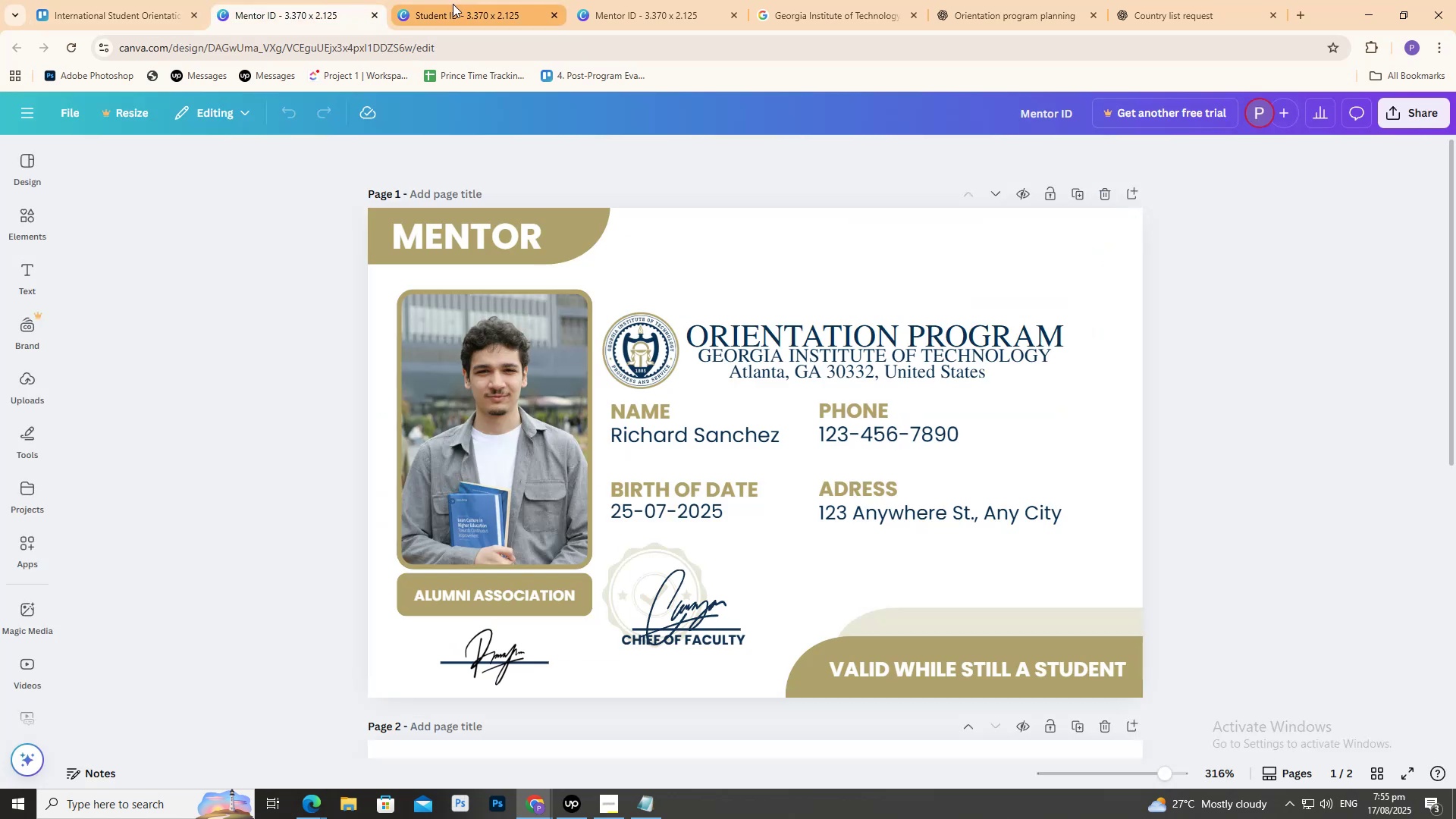 
left_click([449, 4])
 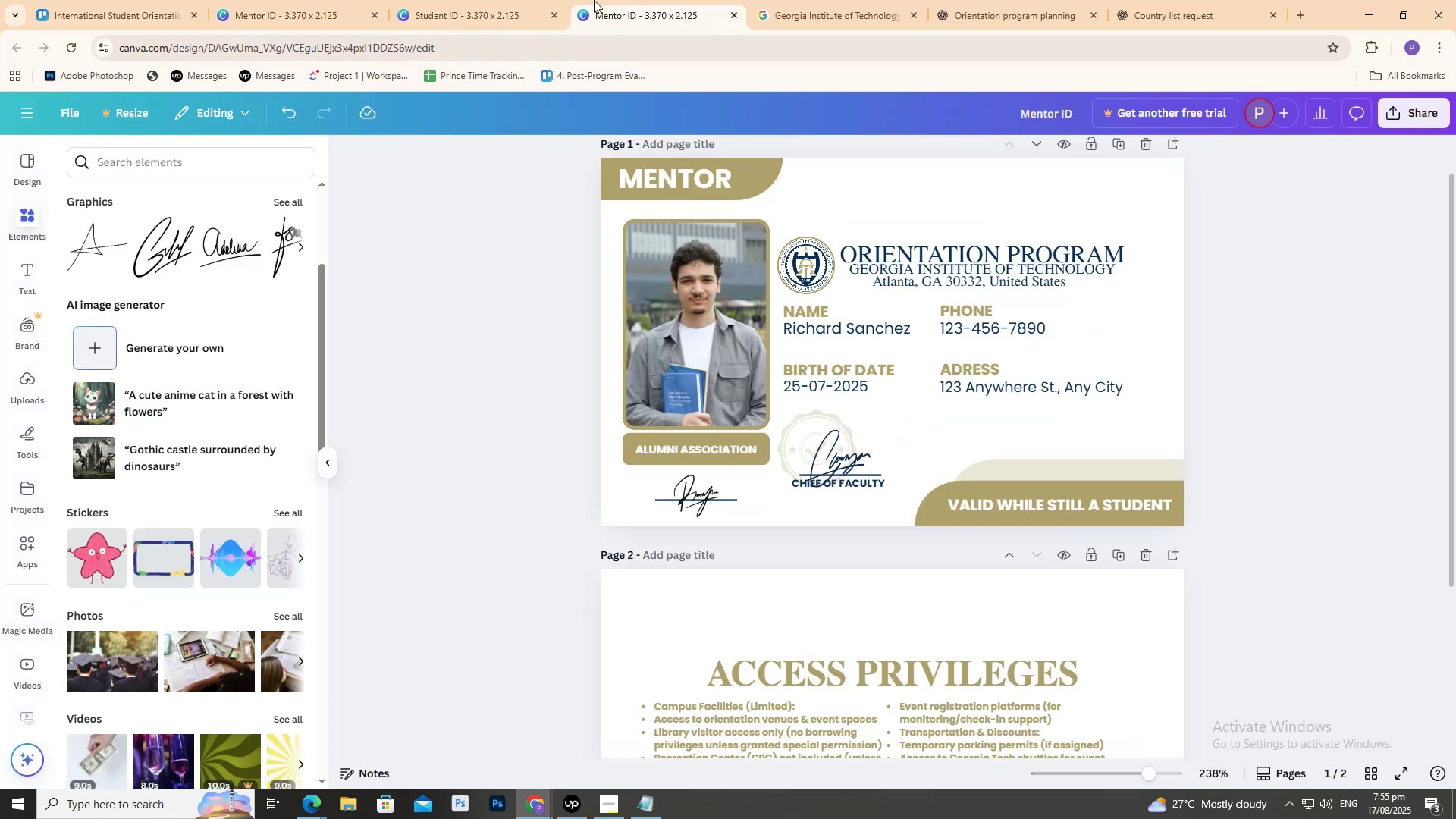 
scroll: coordinate [550, 394], scroll_direction: down, amount: 9.0
 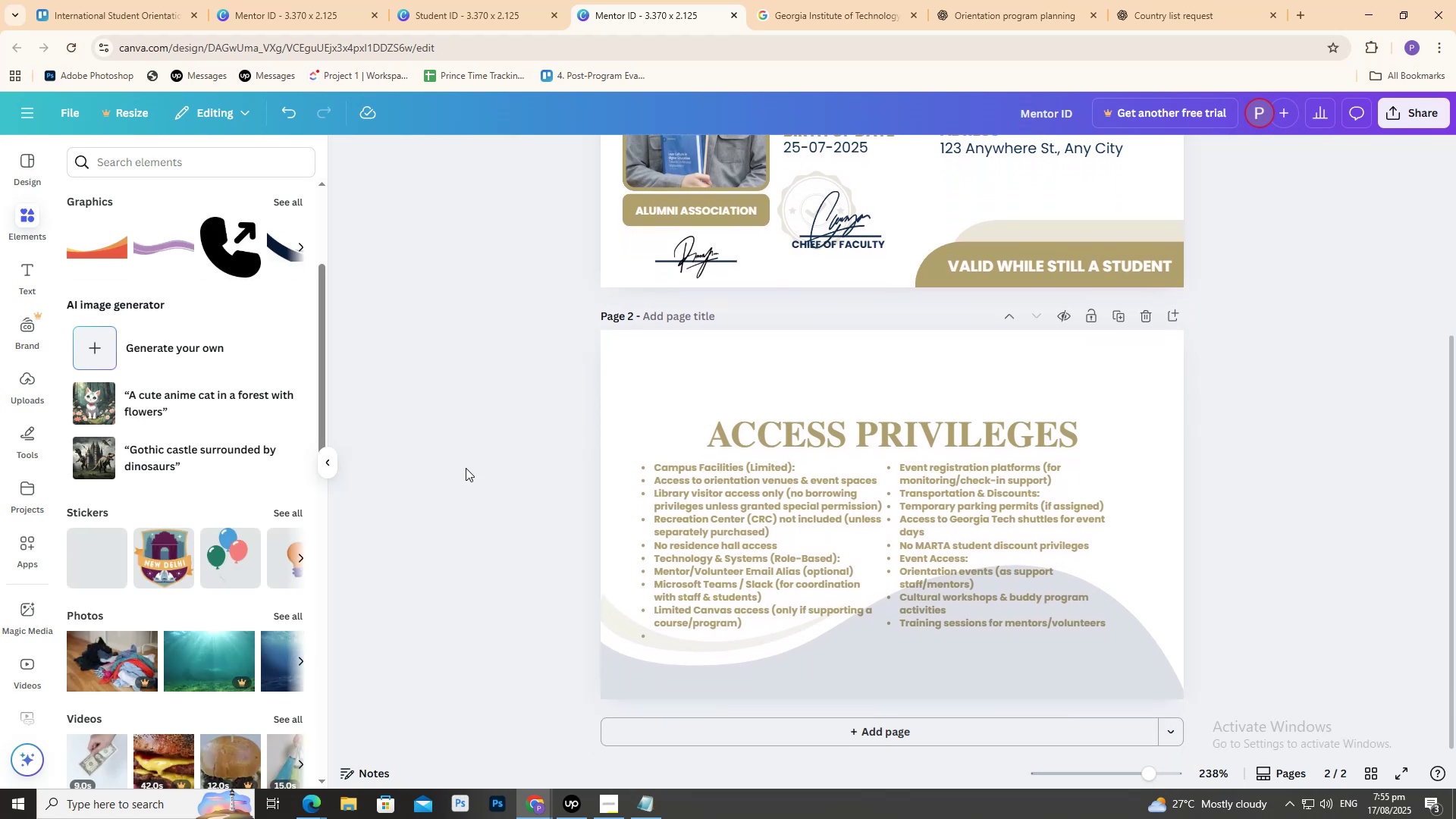 
scroll: coordinate [71, 353], scroll_direction: up, amount: 3.0
 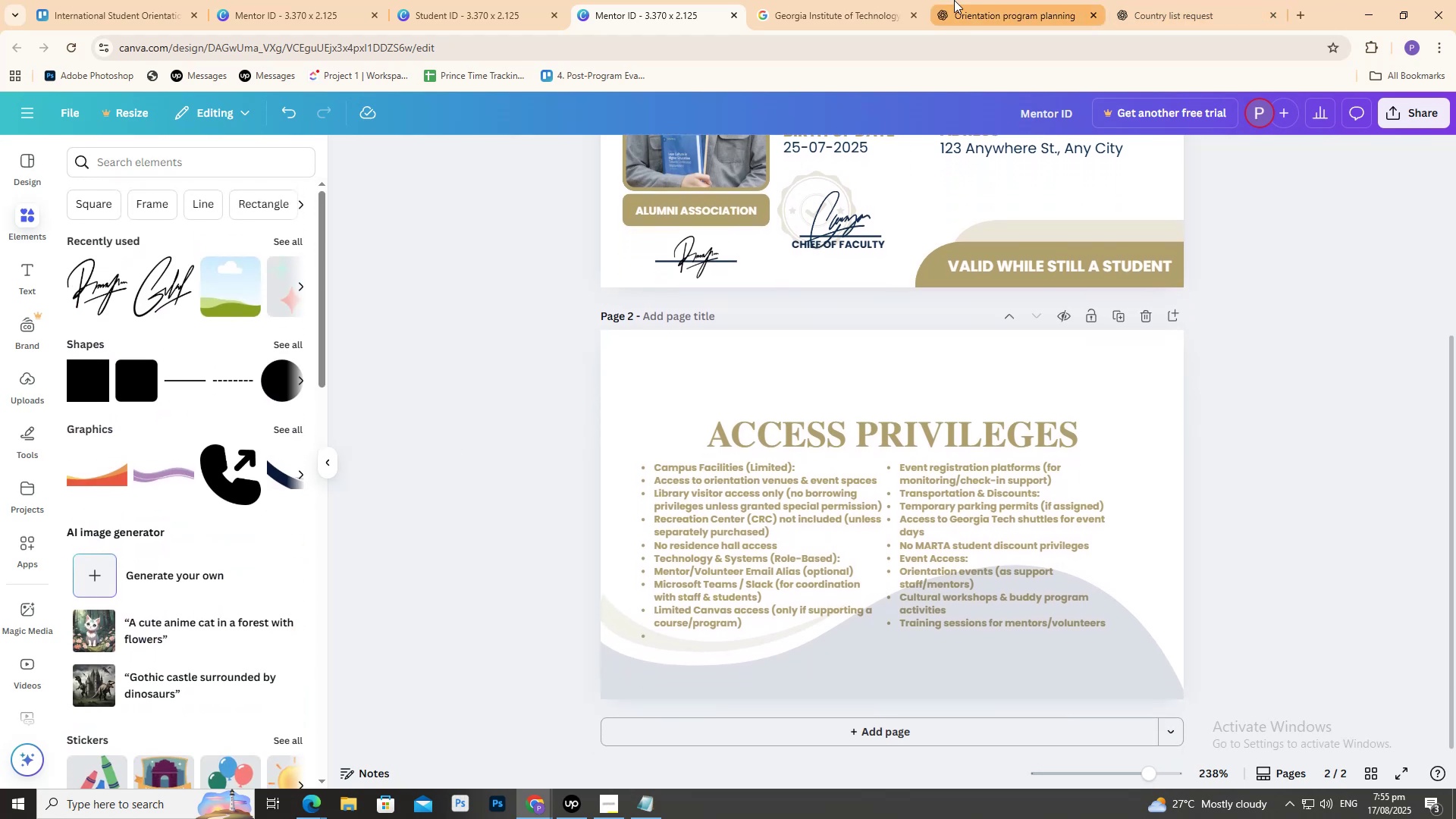 
left_click([893, 0])
 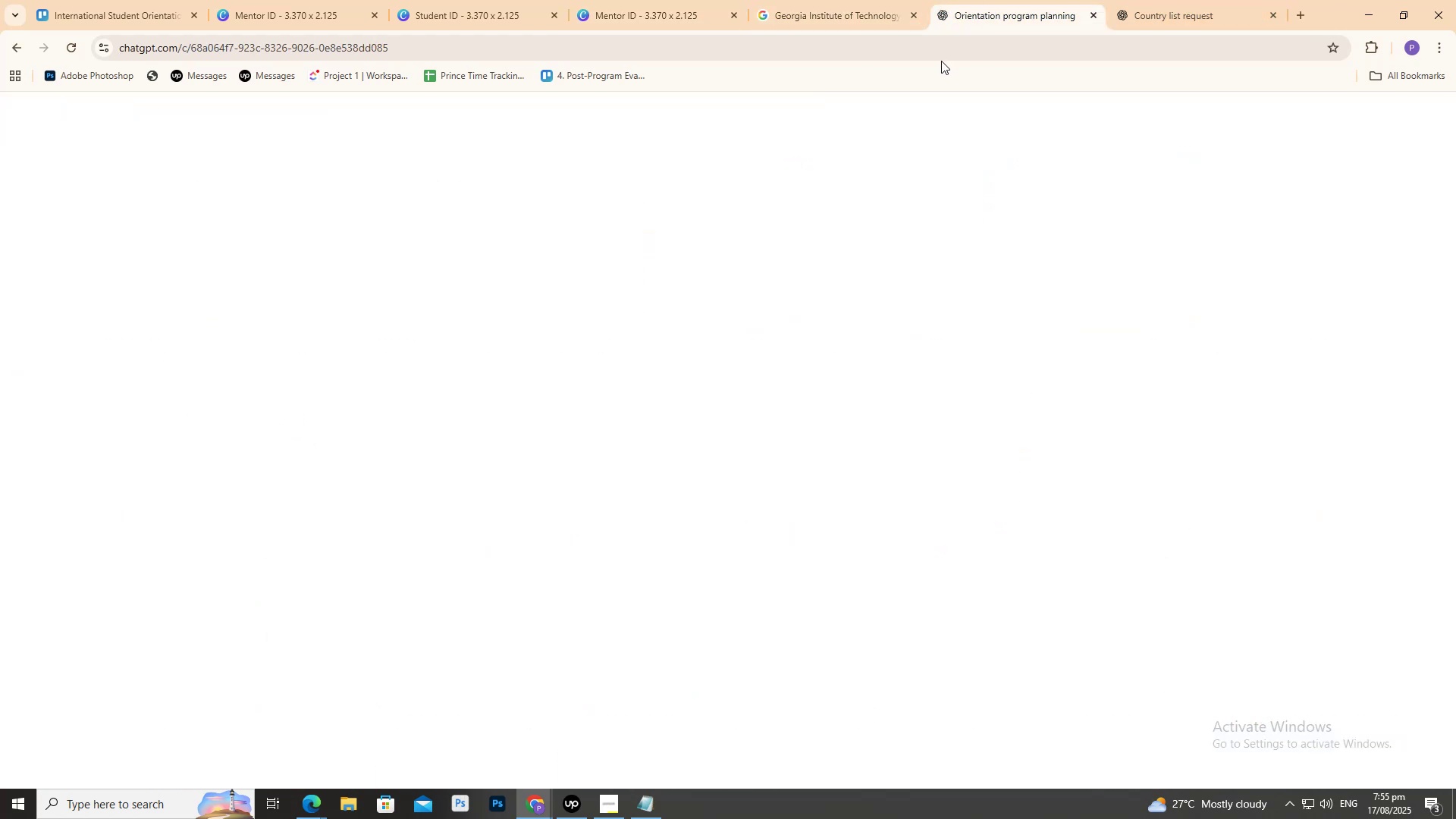 
scroll: coordinate [862, 383], scroll_direction: down, amount: 6.0
 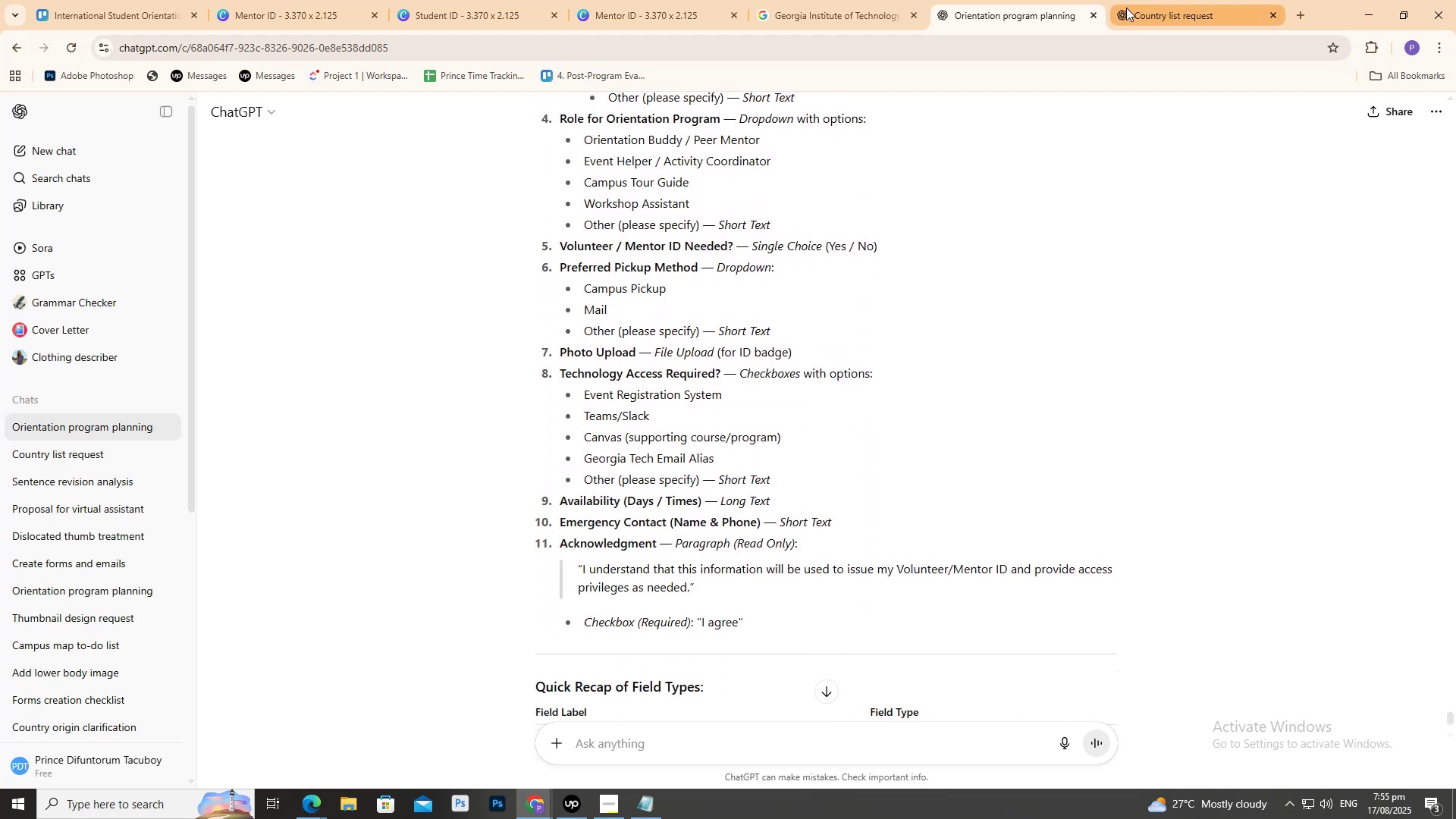 
left_click([1100, 14])
 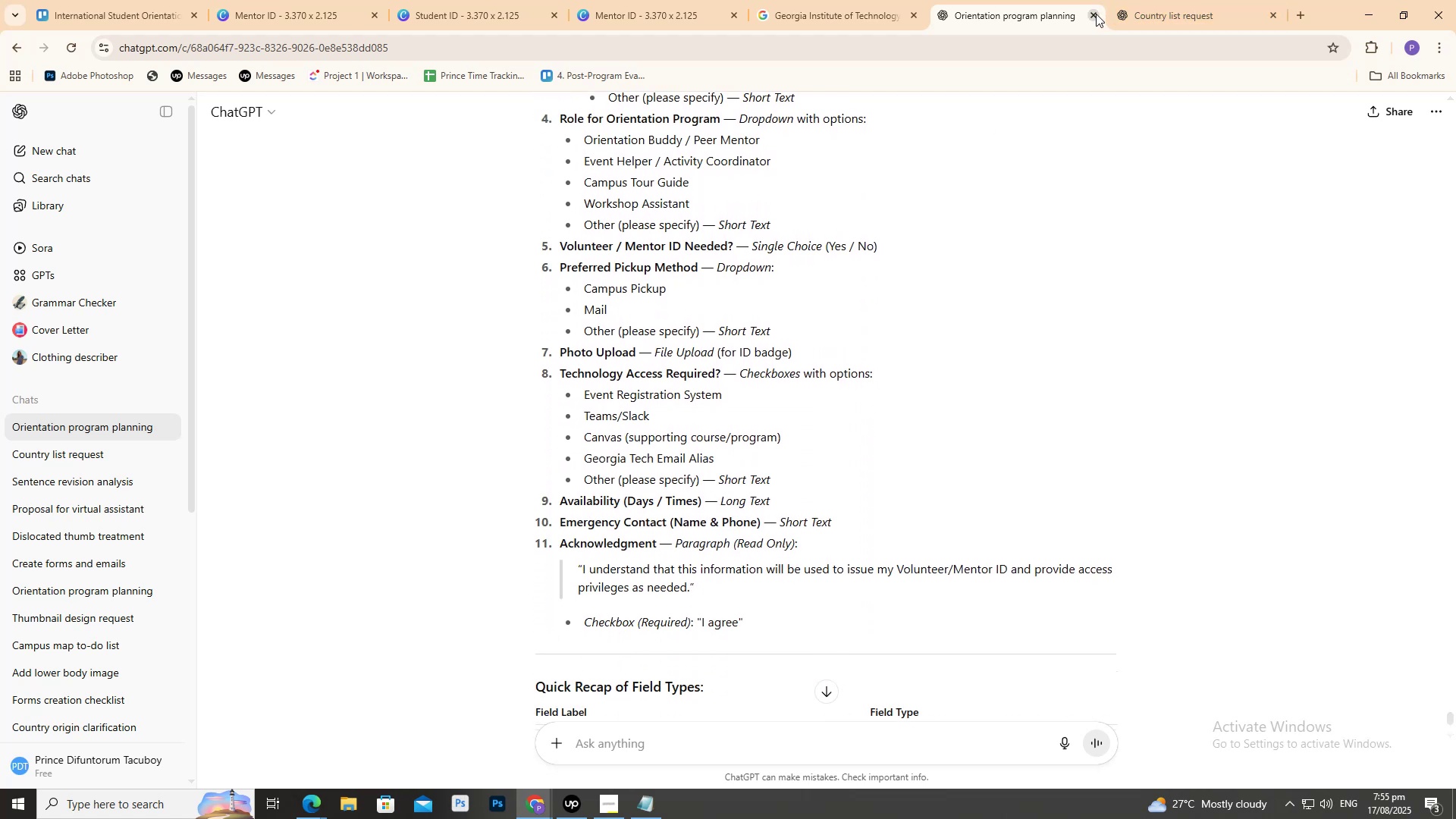 
double_click([1096, 13])
 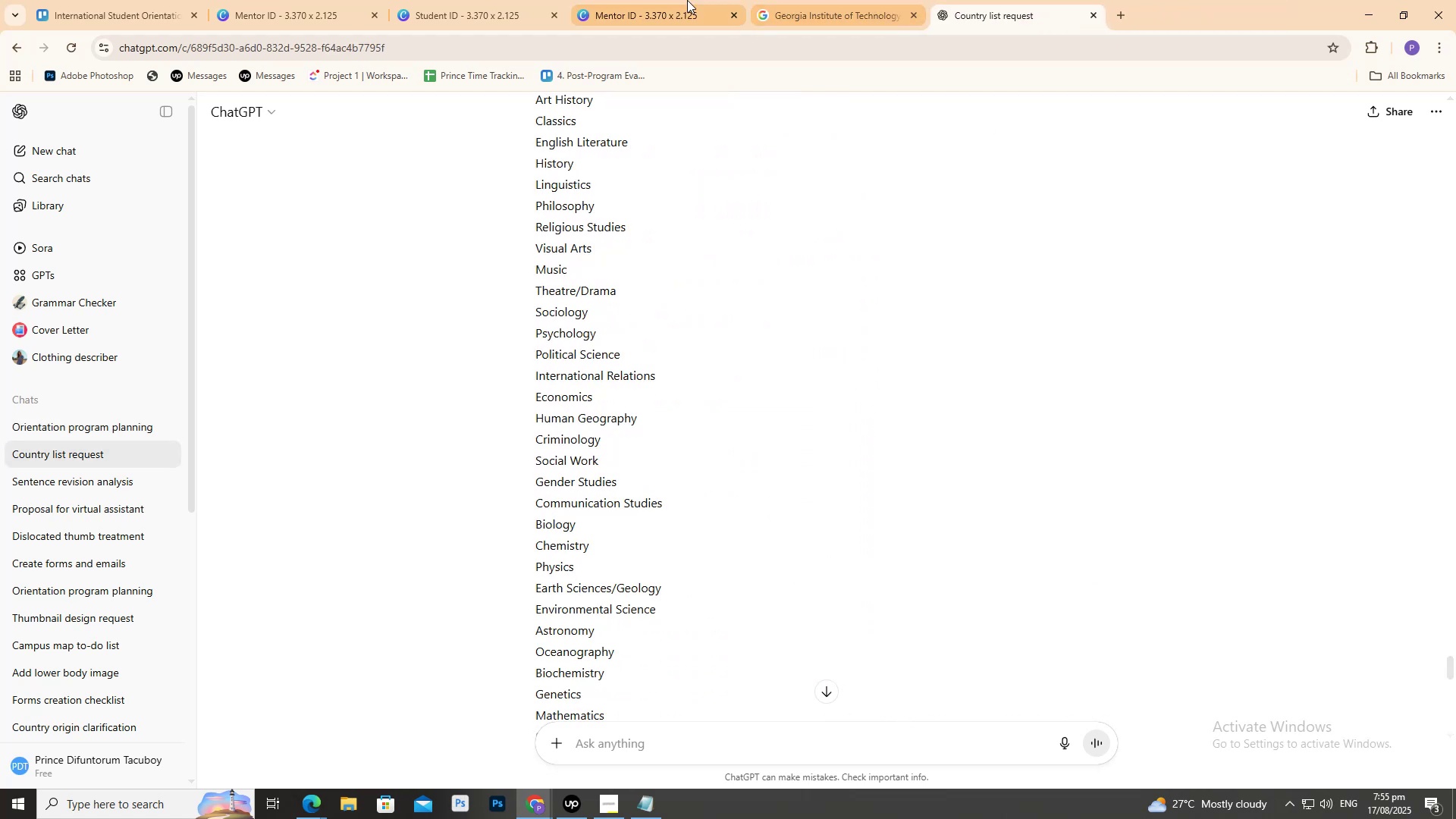 
triple_click([686, 0])
 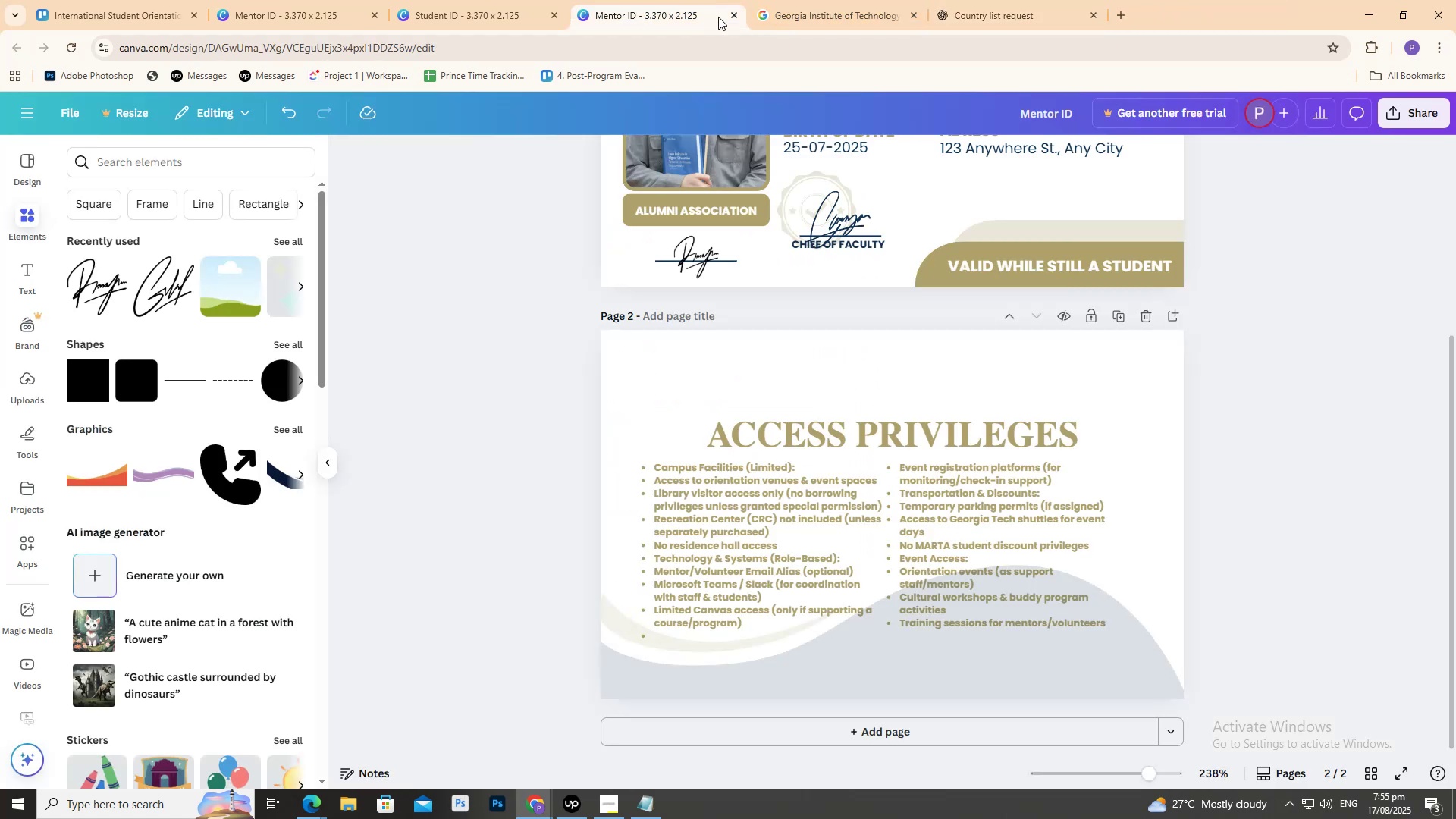 
scroll: coordinate [767, 298], scroll_direction: up, amount: 3.0
 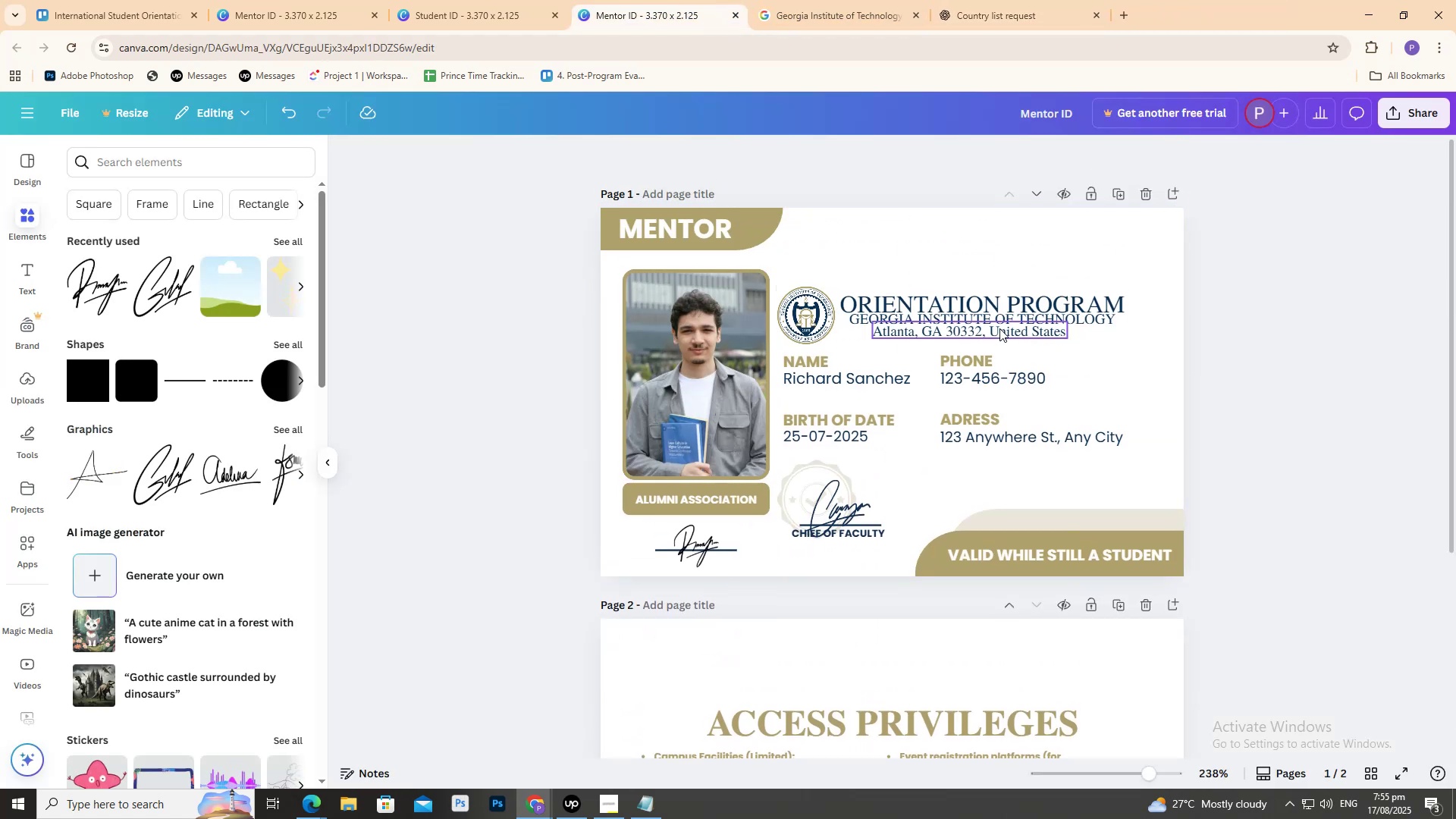 
left_click([991, 299])
 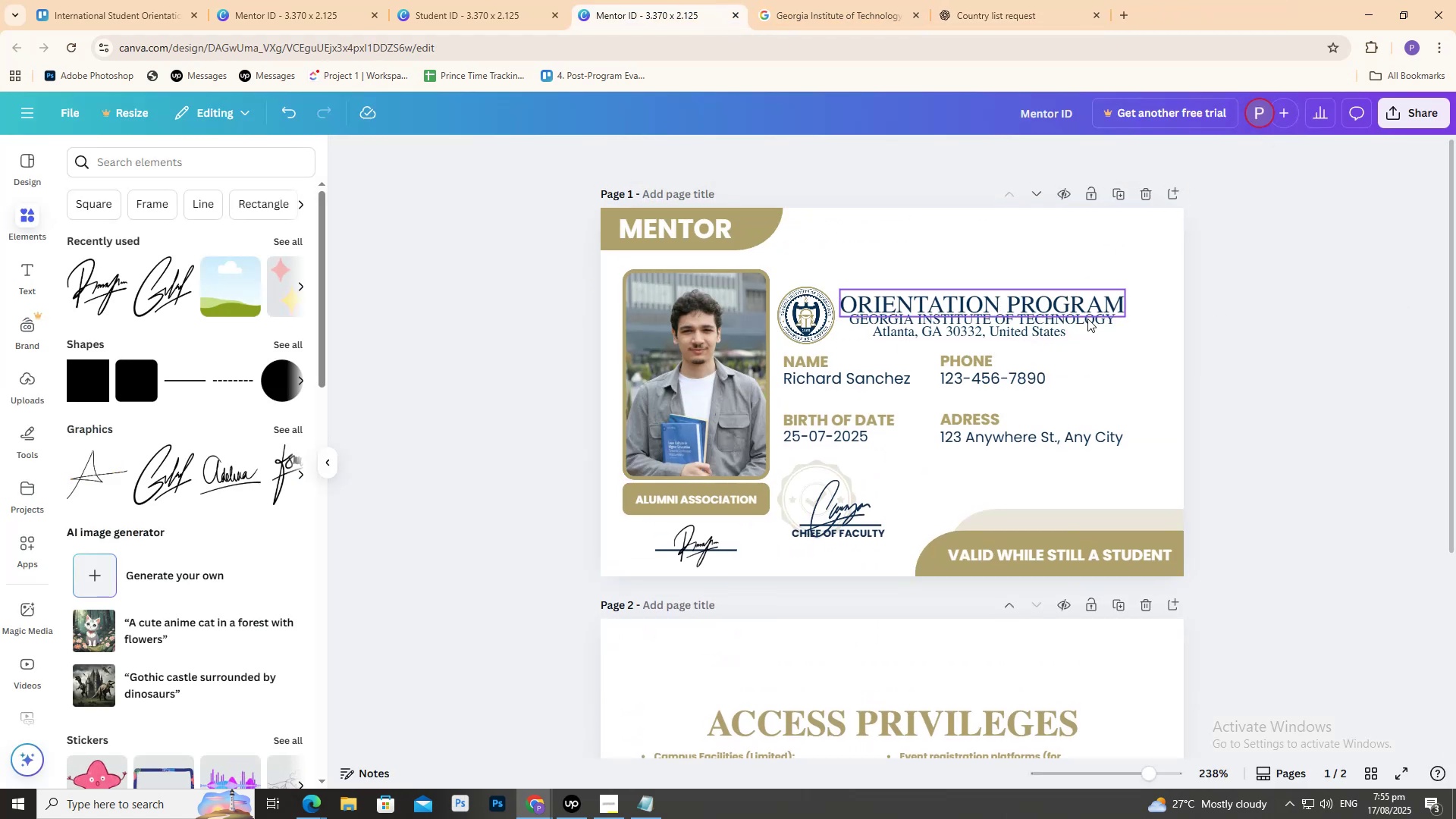 
left_click([1083, 312])
 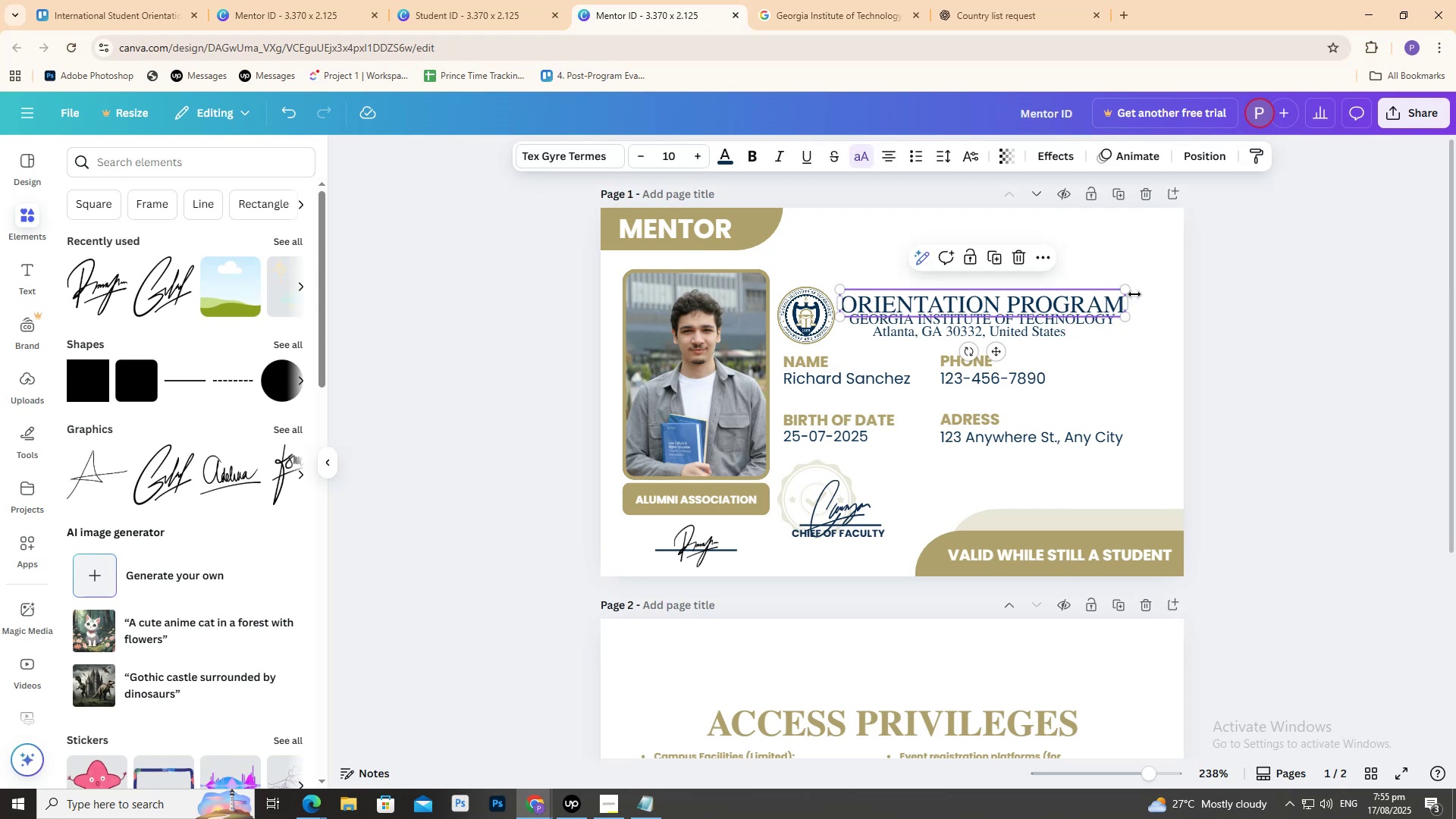 
key(ArrowUp)
 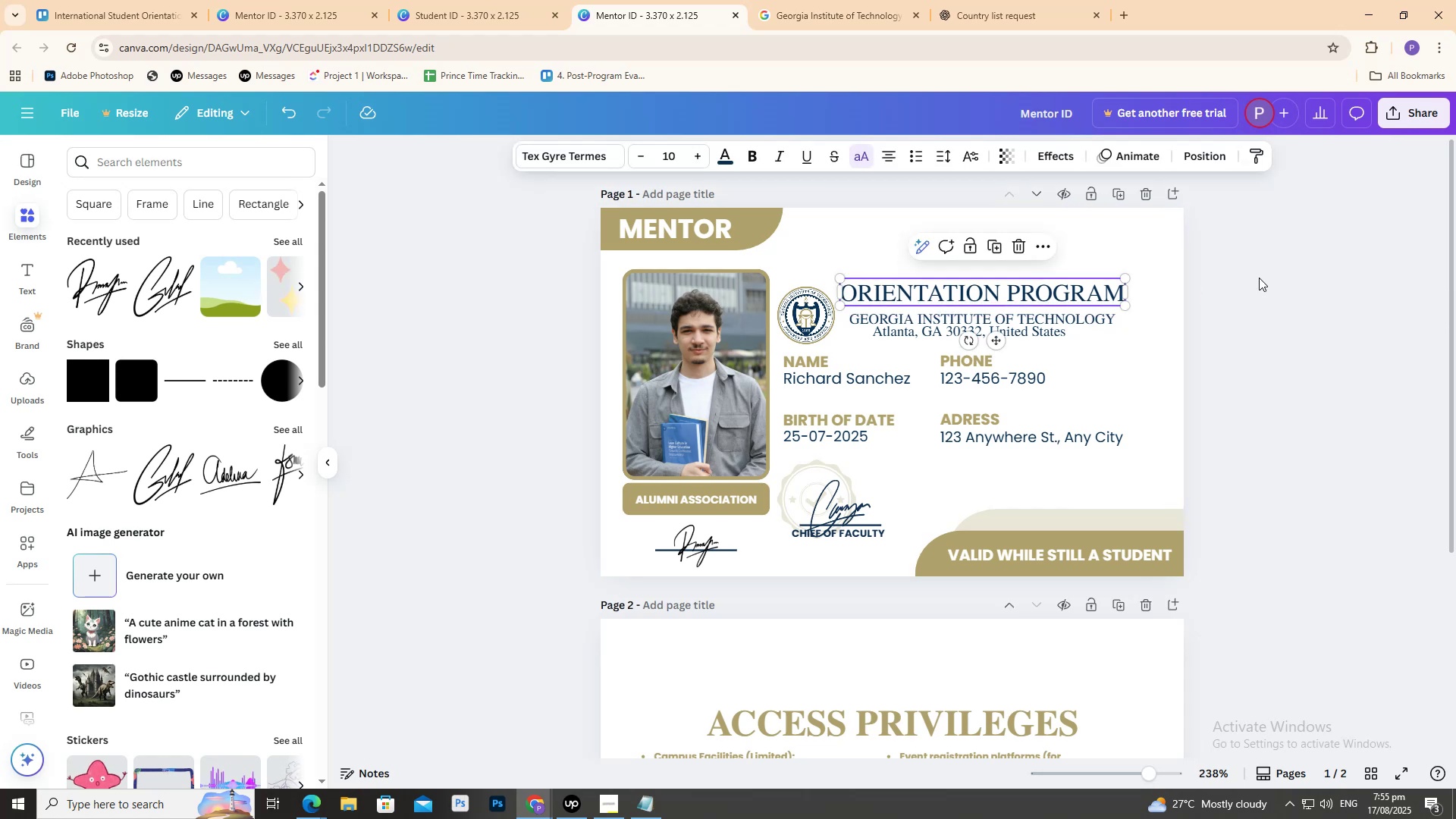 
key(Control+ControlLeft)
 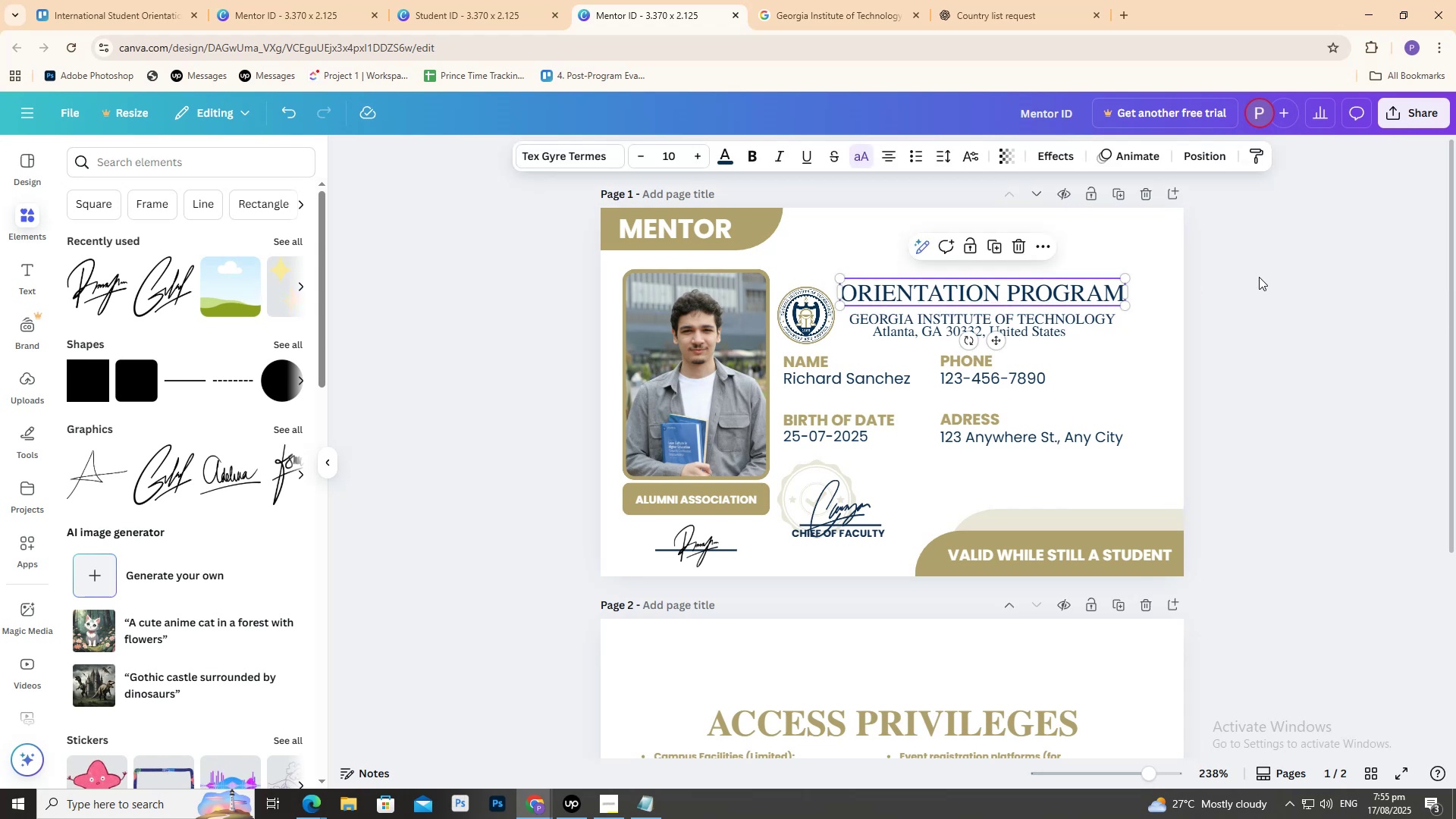 
key(Control+Z)
 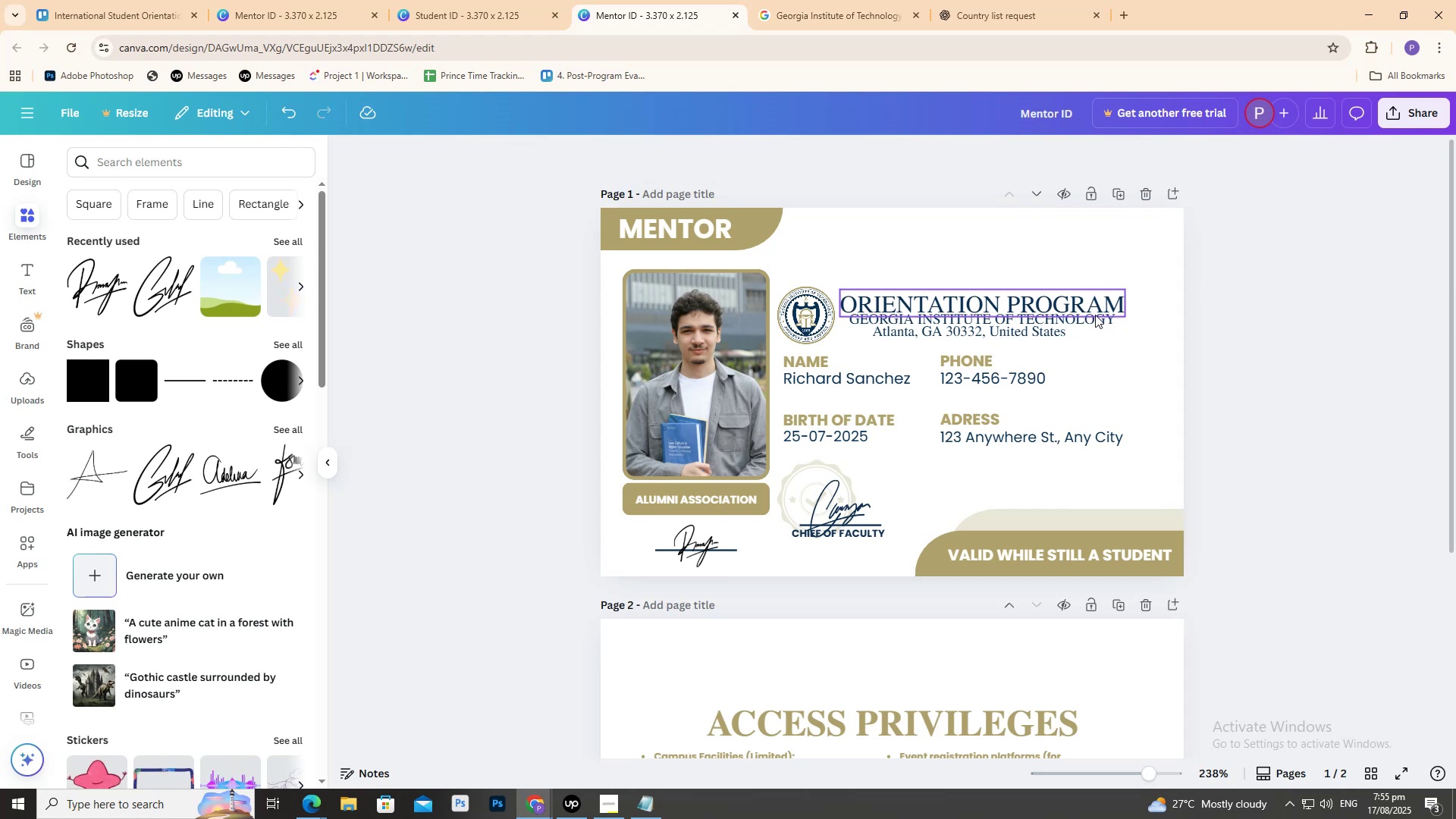 
left_click([1080, 303])
 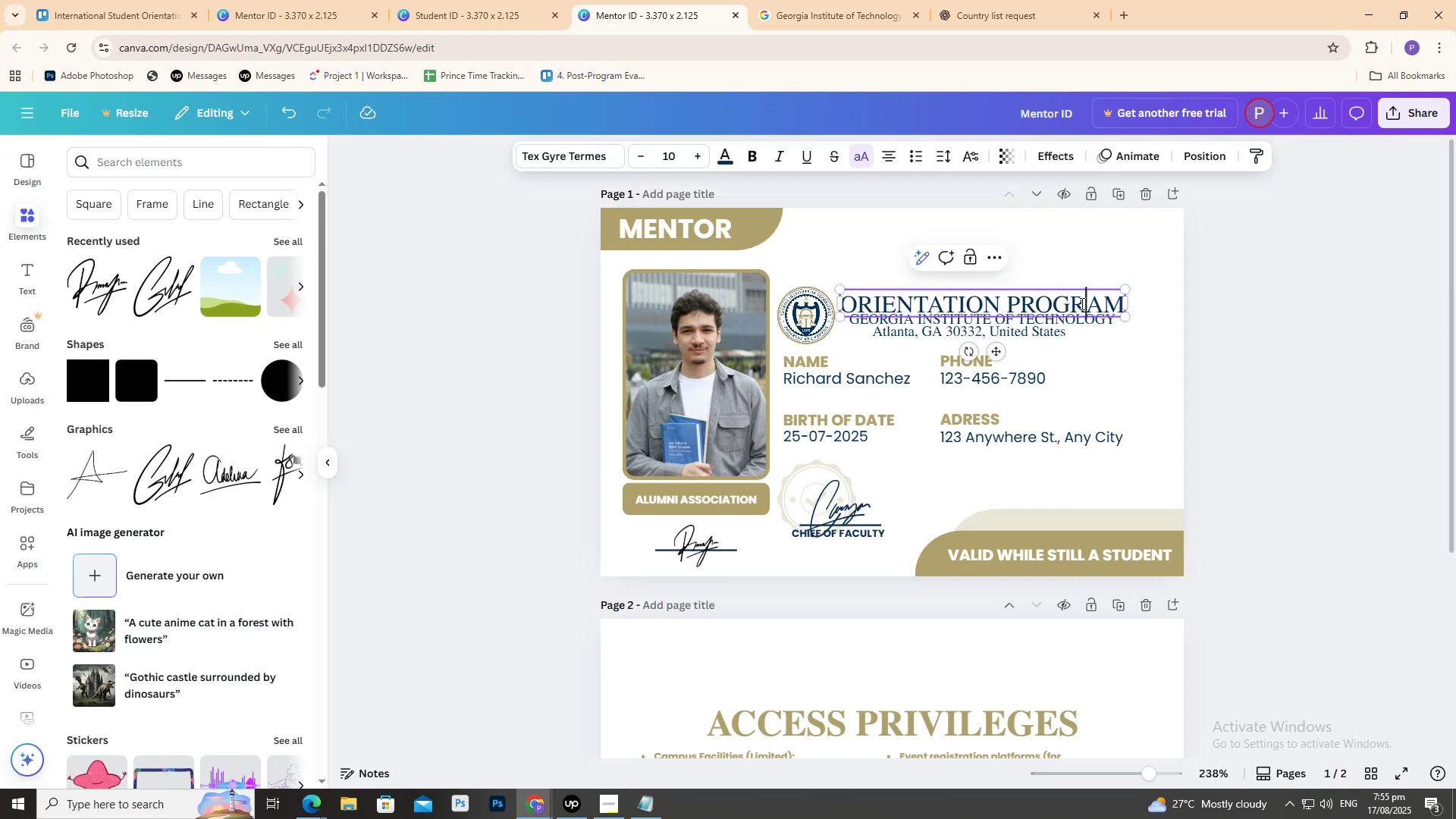 
triple_click([1081, 303])
 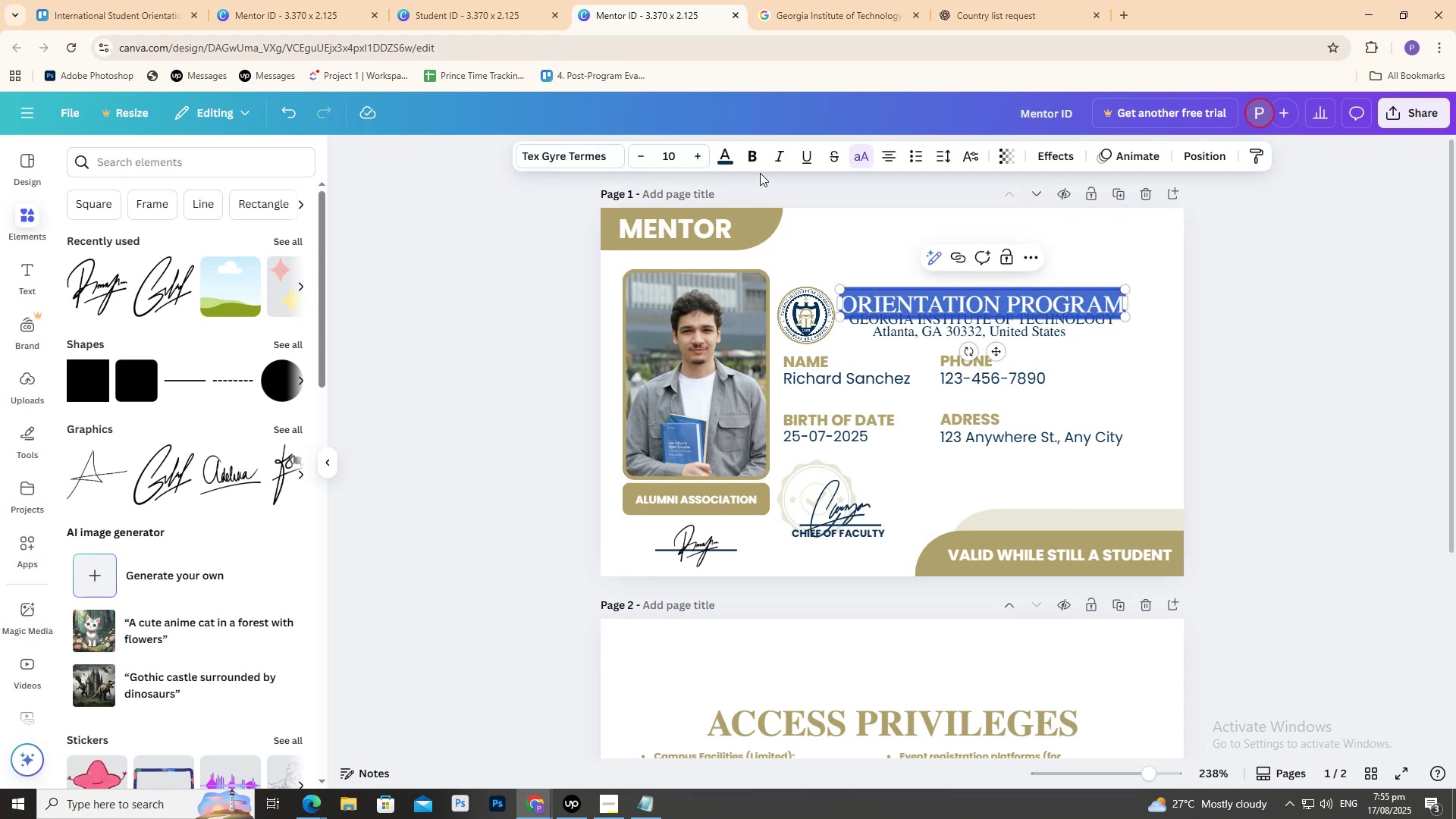 
left_click([751, 162])
 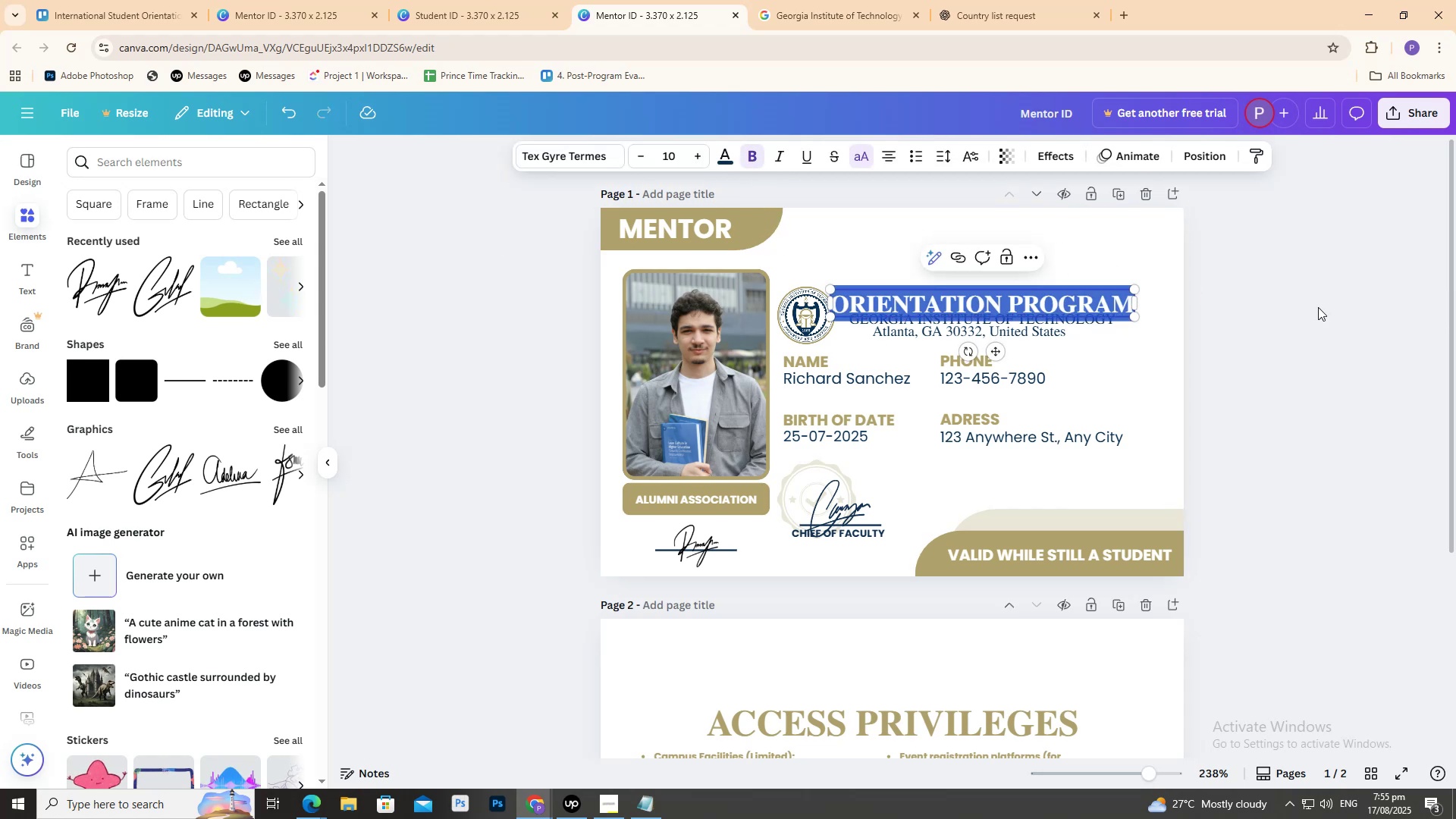 
double_click([1318, 307])
 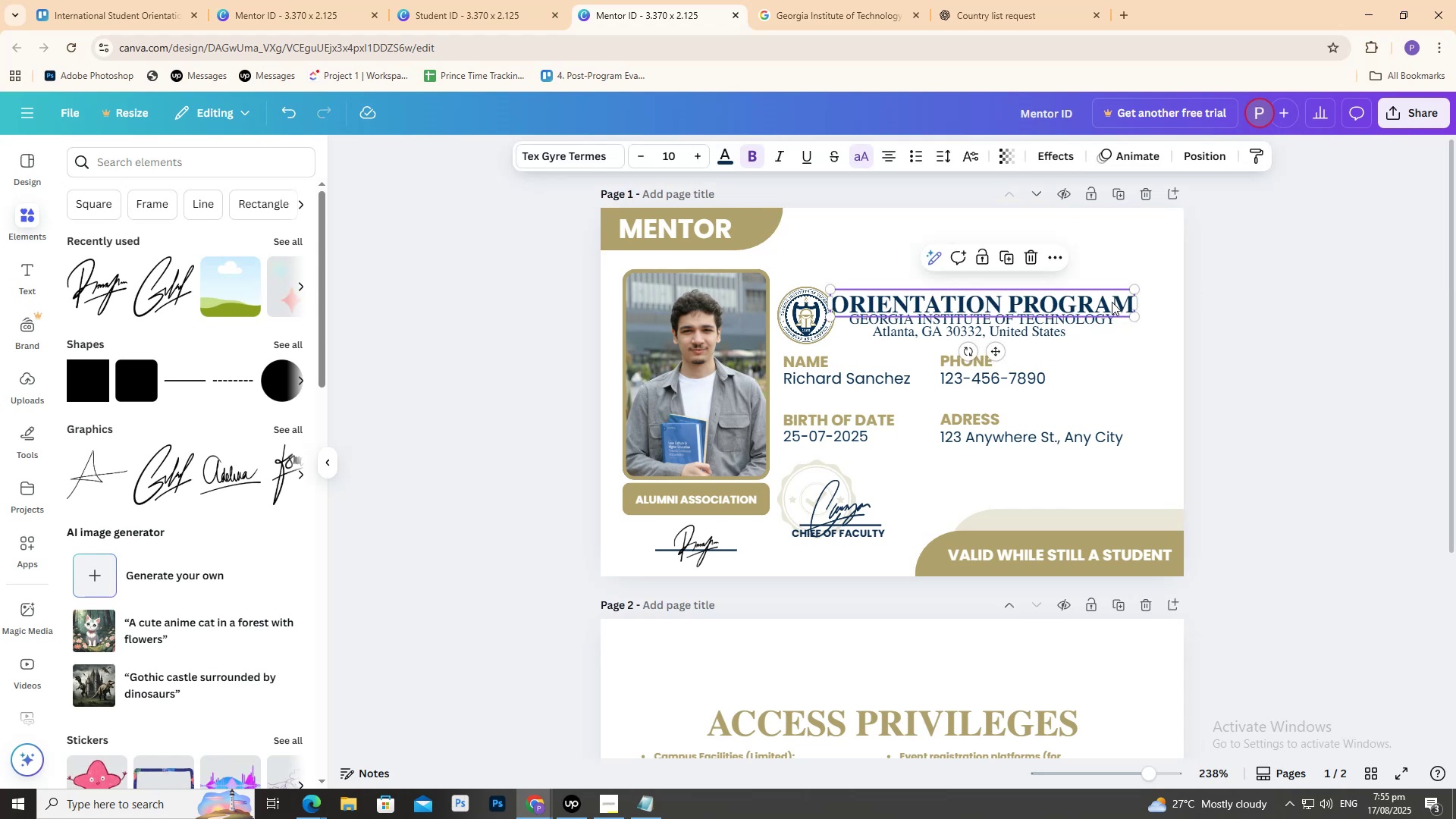 
hold_key(key=ShiftLeft, duration=0.38)
 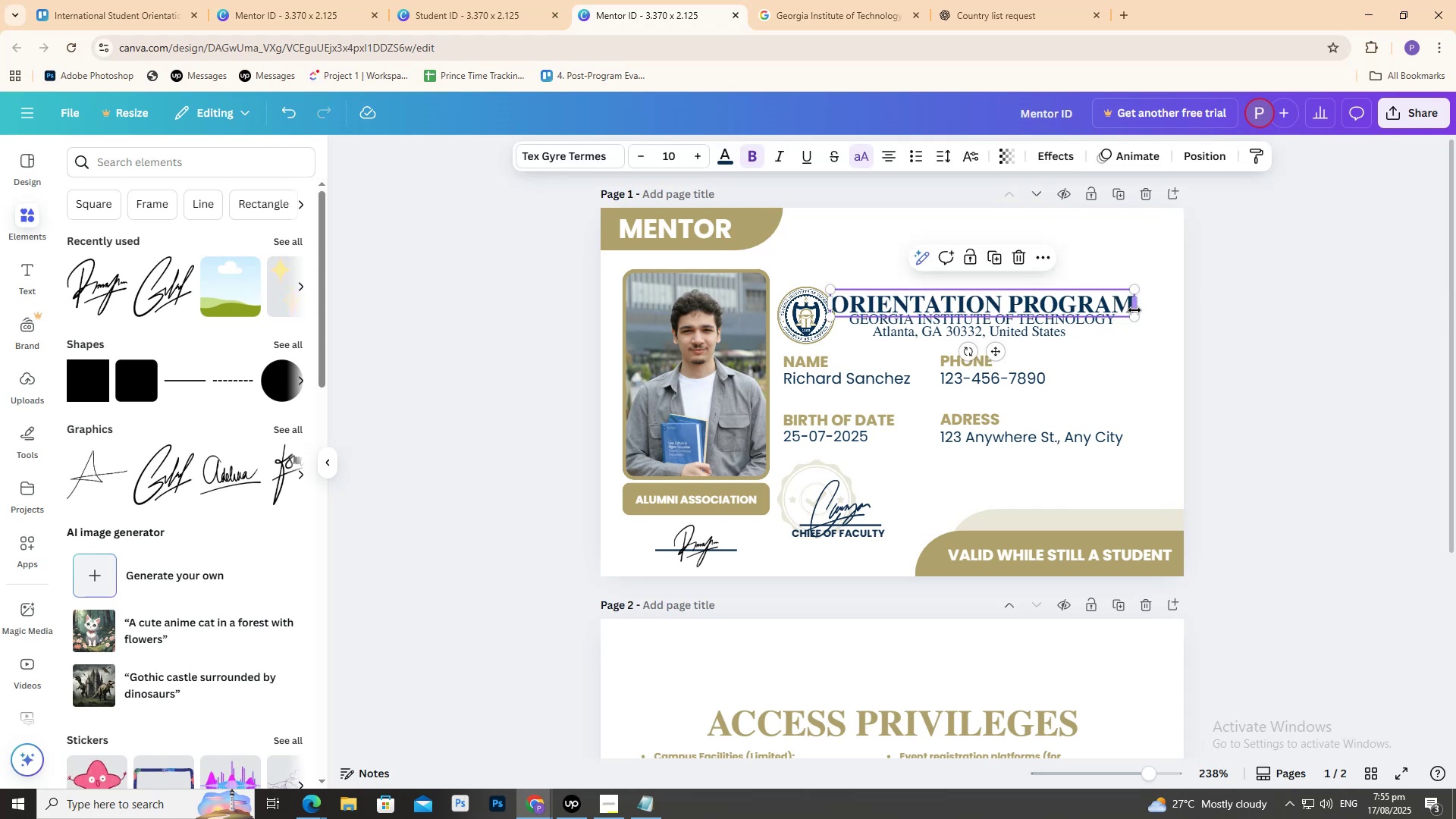 
hold_key(key=AltLeft, duration=1.5)
left_click_drag(start_coordinate=[1136, 316], to_coordinate=[1128, 319])
 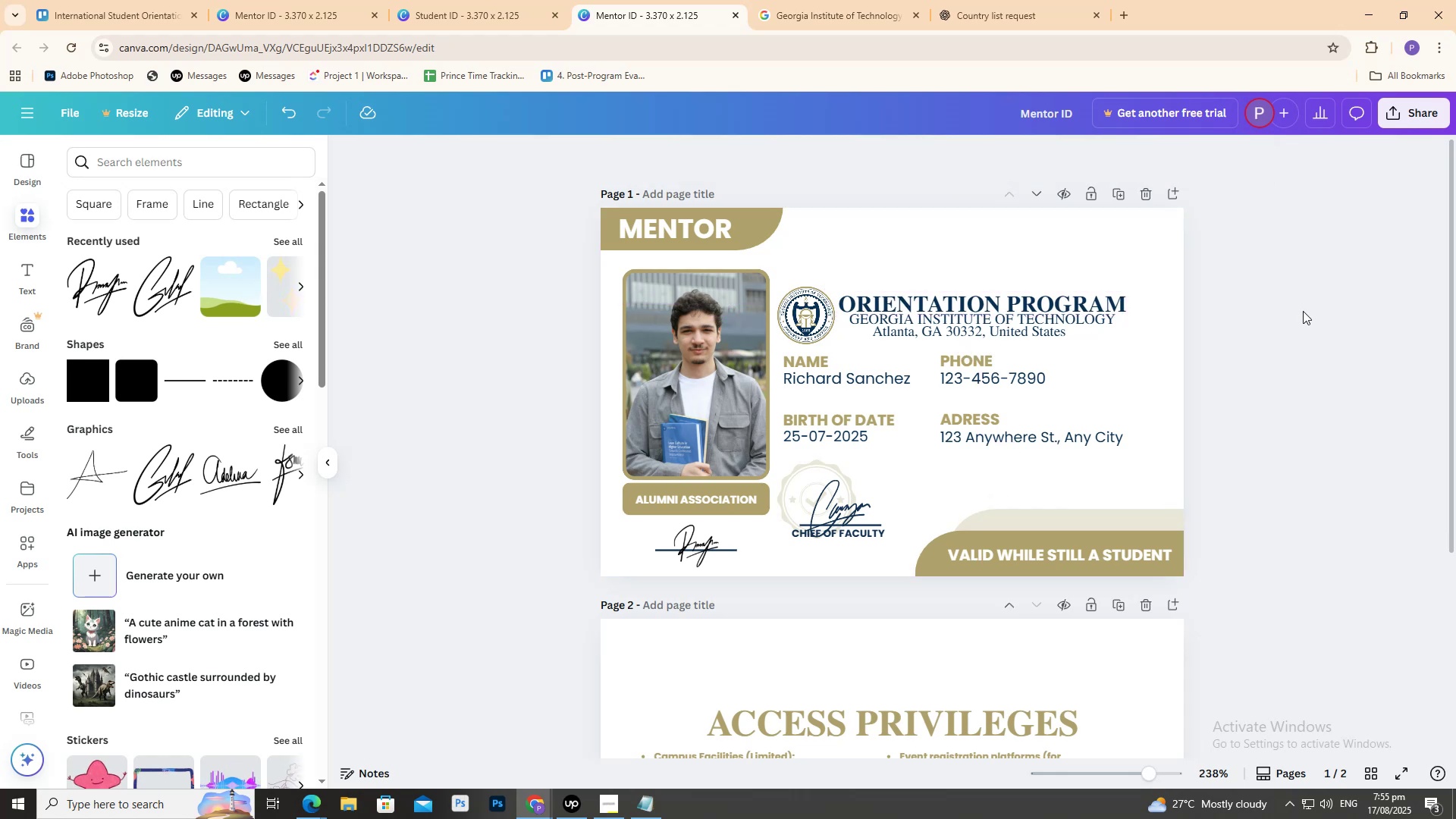 
hold_key(key=AltLeft, duration=0.65)
 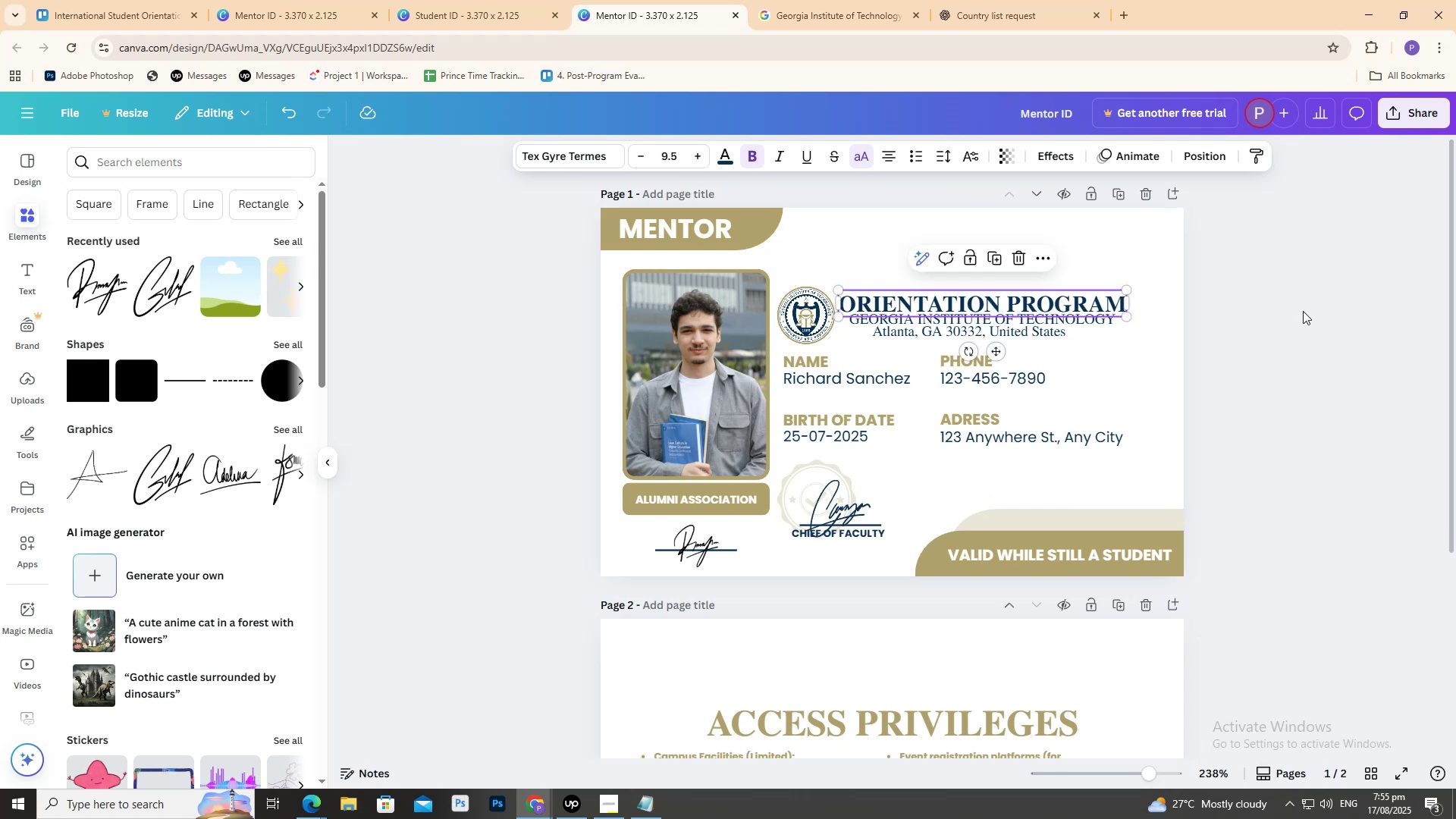 
left_click([1303, 311])
 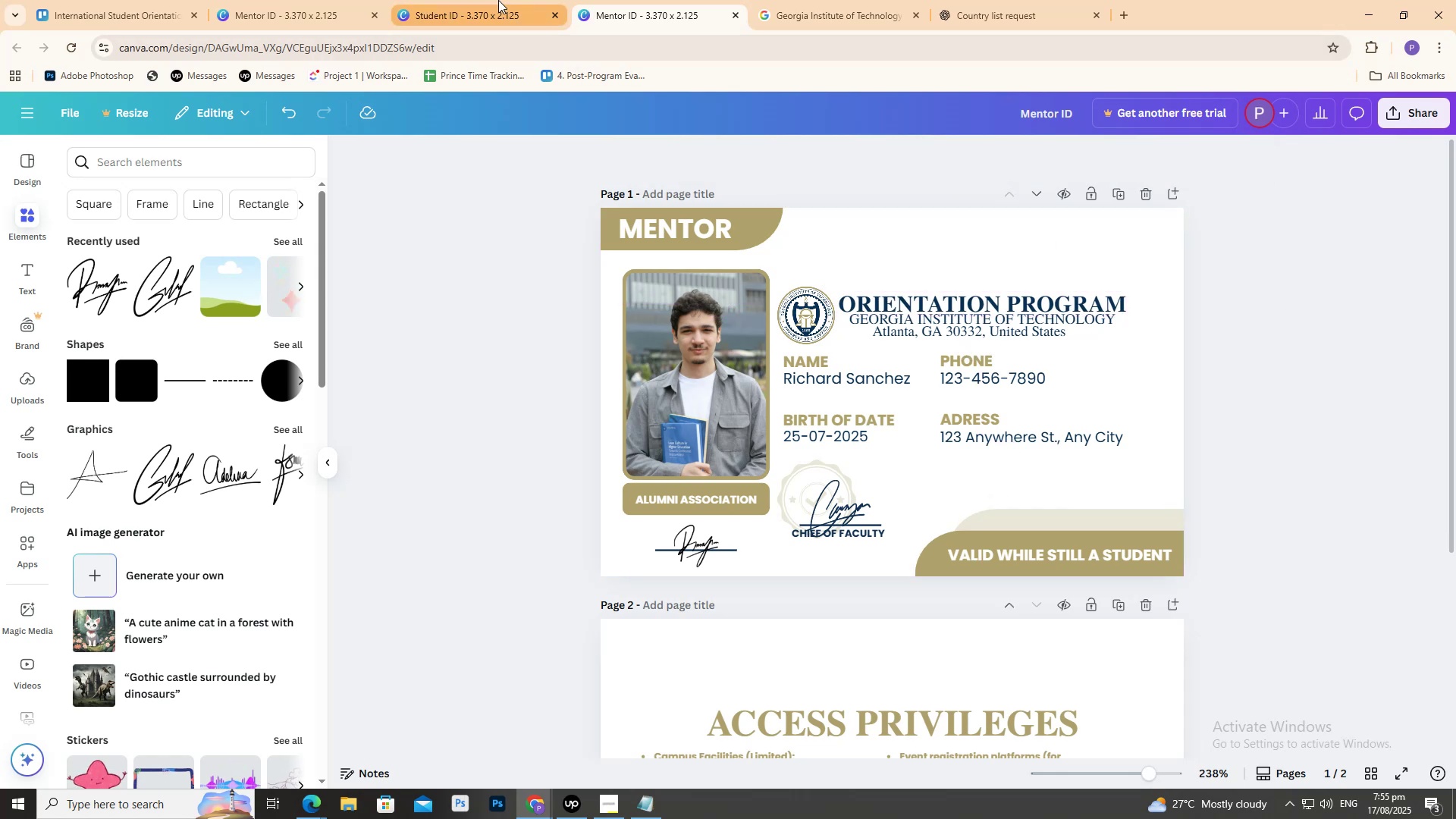 
left_click([499, 0])
 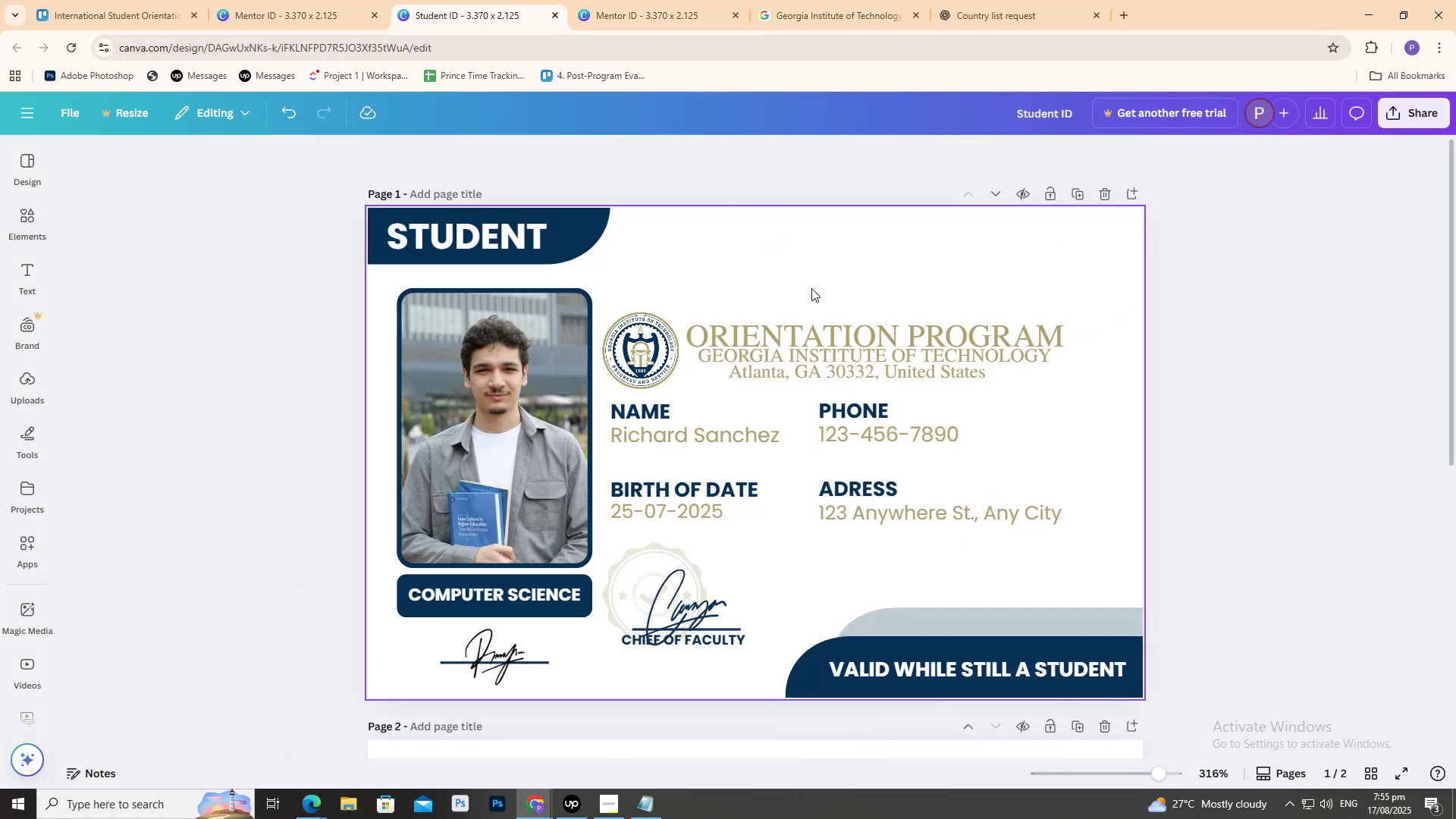 
left_click([697, 0])
 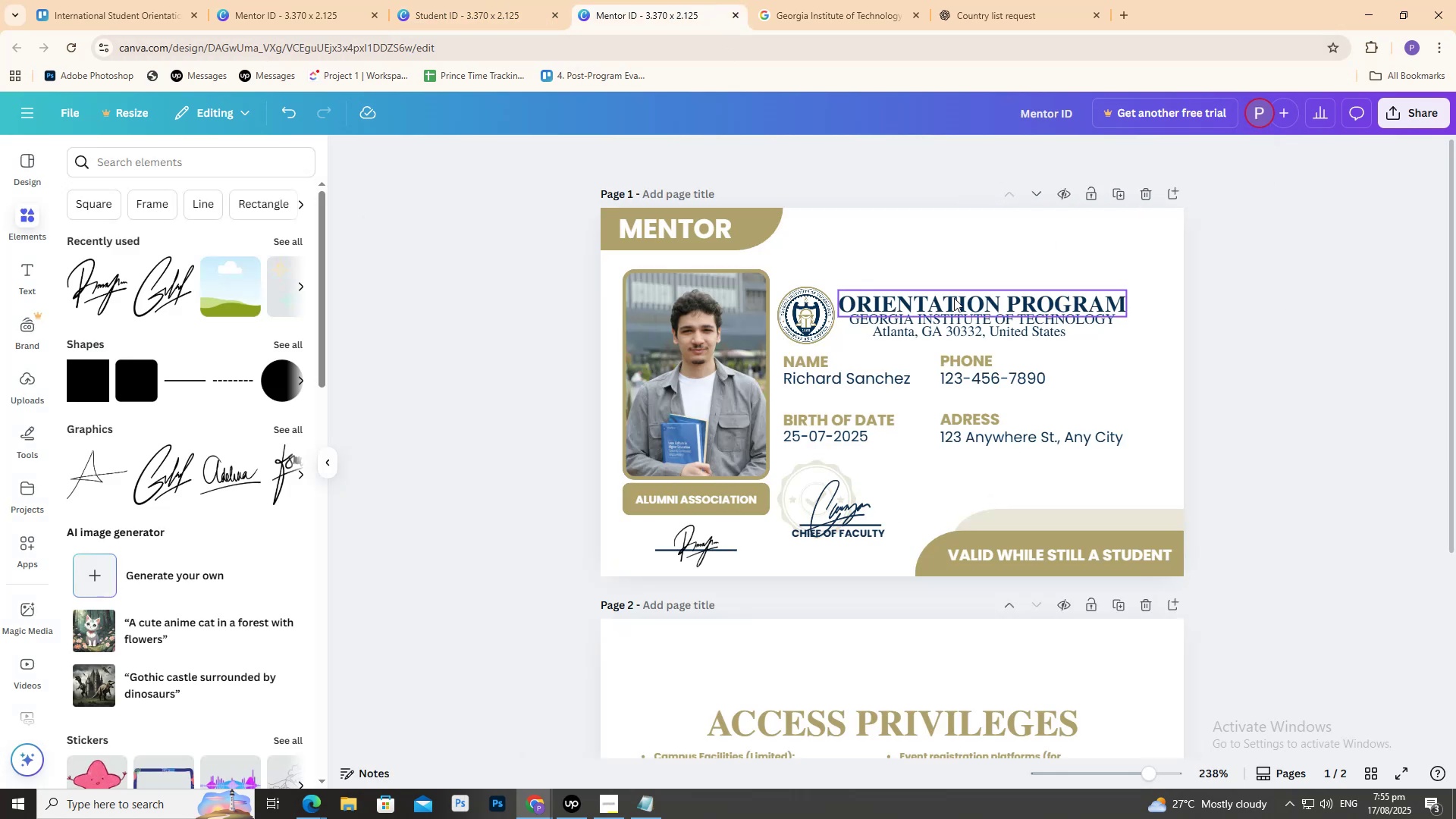 
double_click([954, 298])
 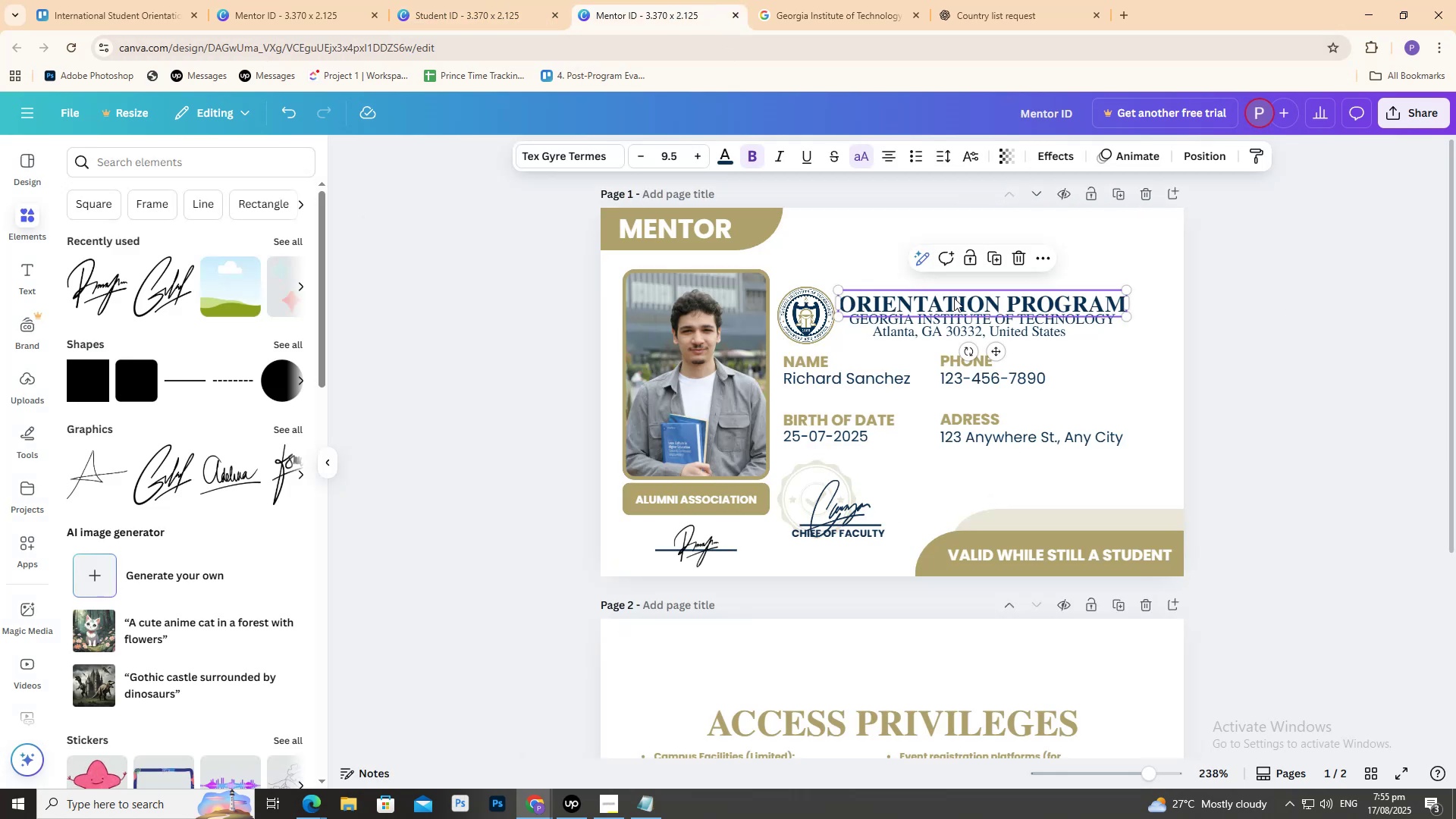 
key(Control+ControlLeft)
 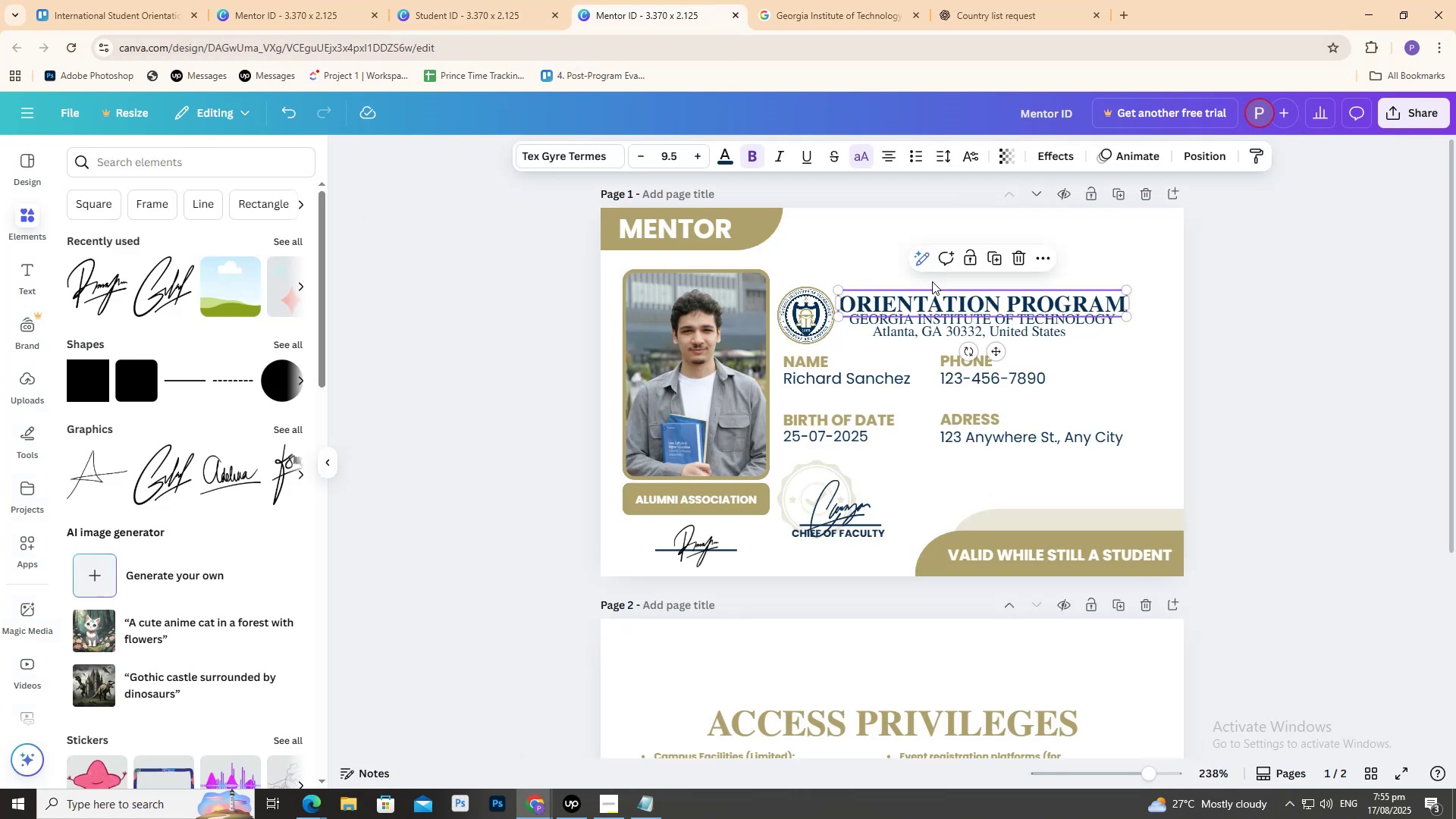 
key(Control+C)
 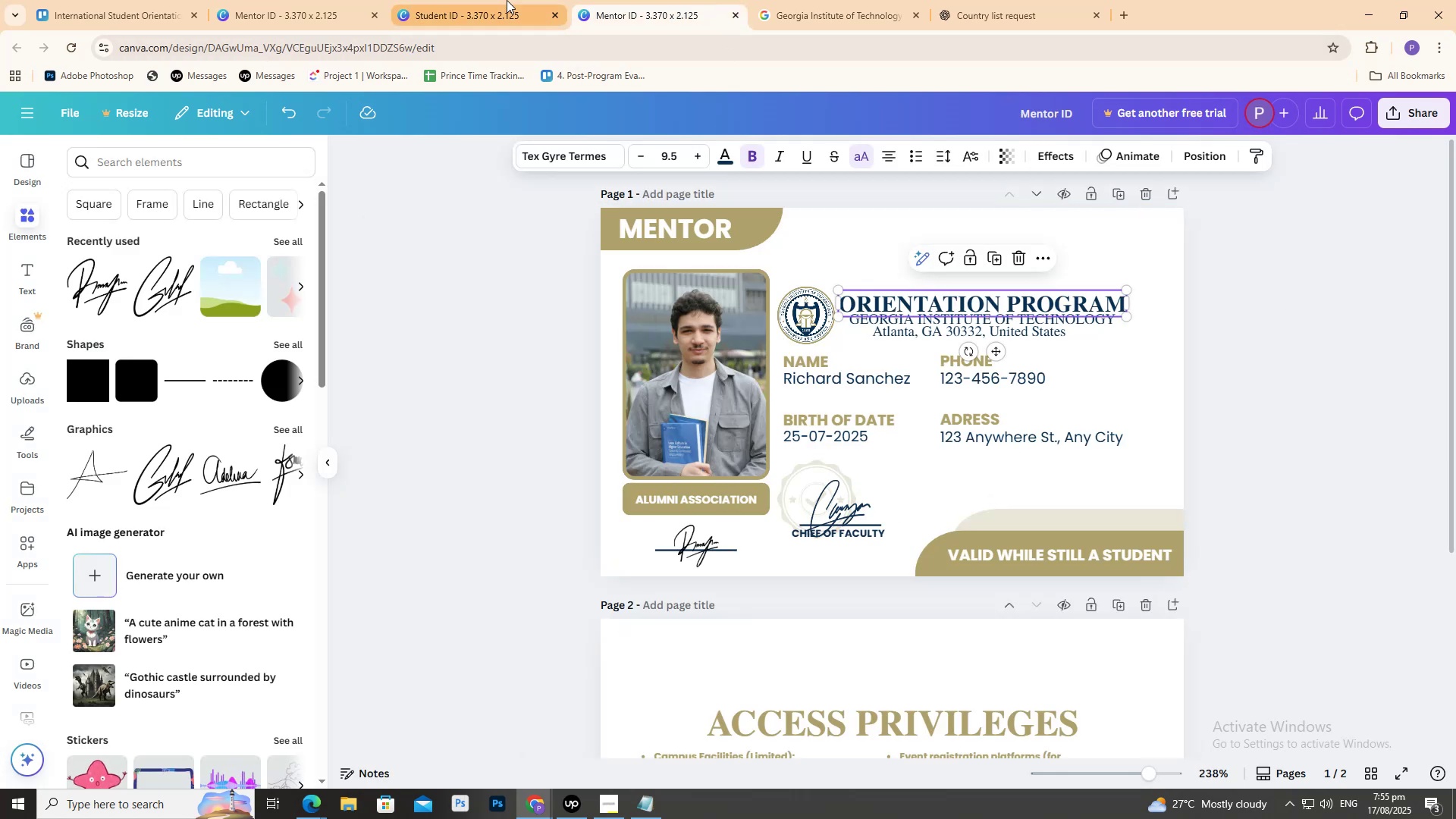 
triple_click([507, 0])
 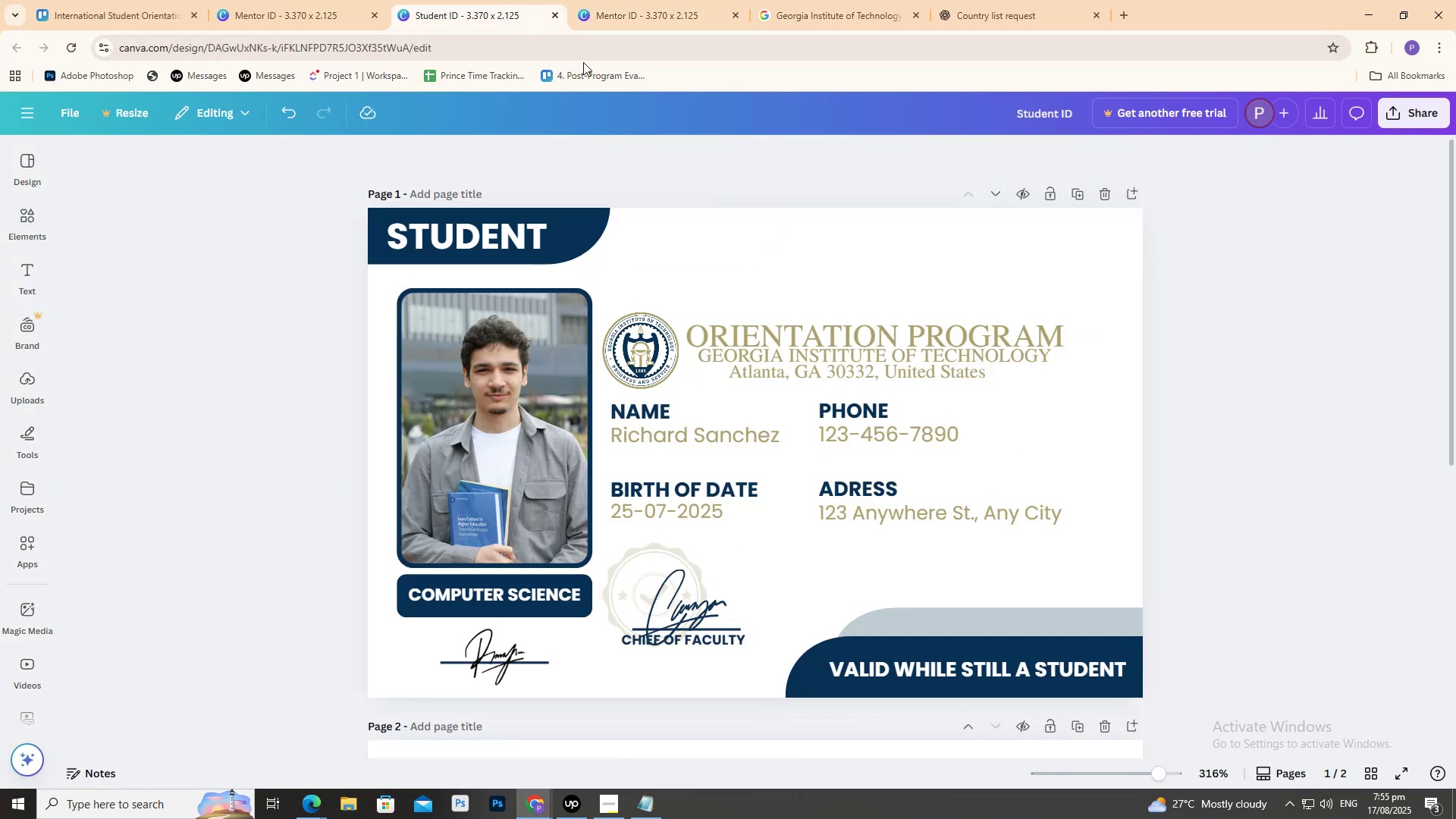 
key(Control+V)
 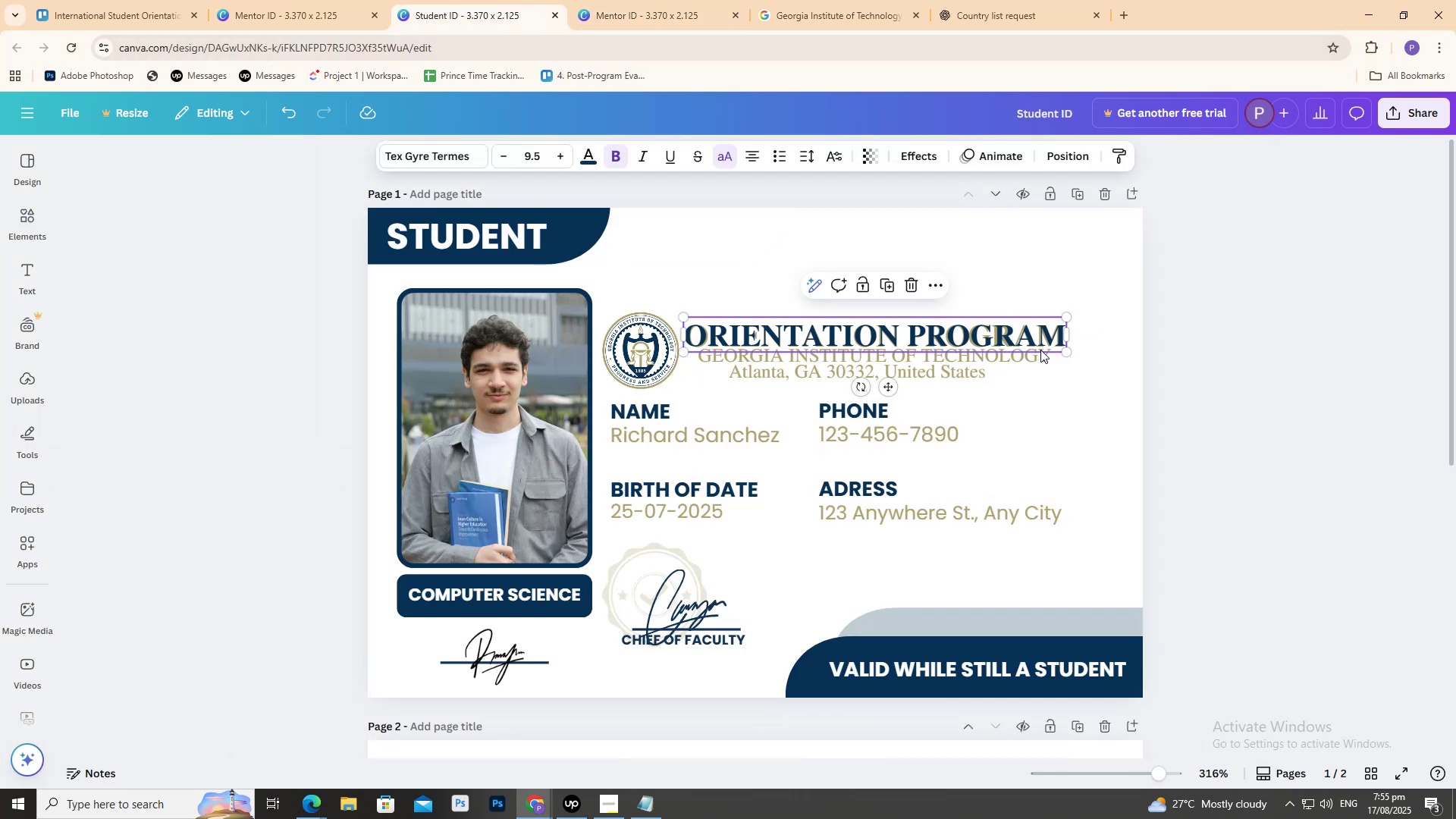 
left_click([1147, 355])
 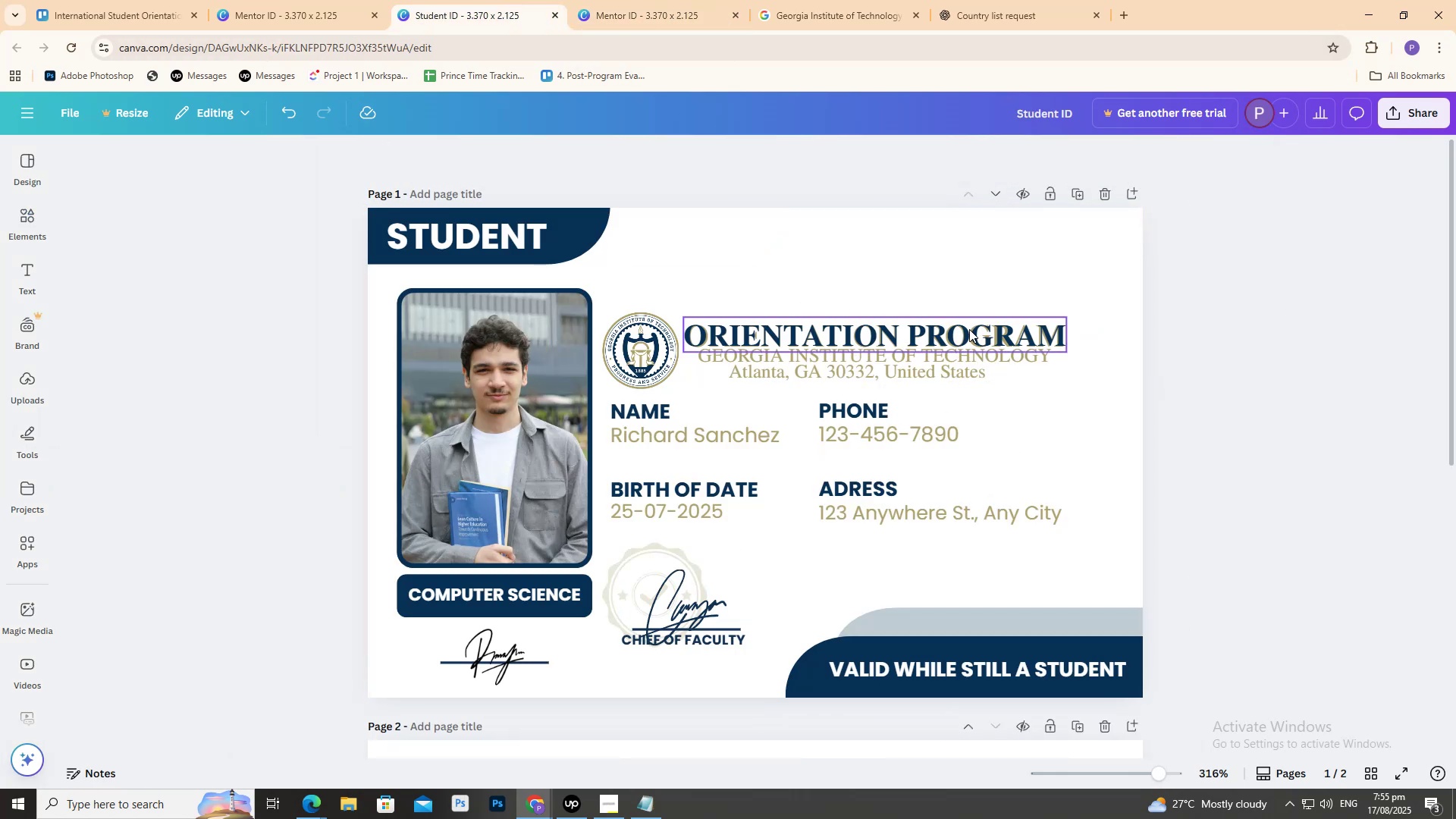 
double_click([970, 329])
 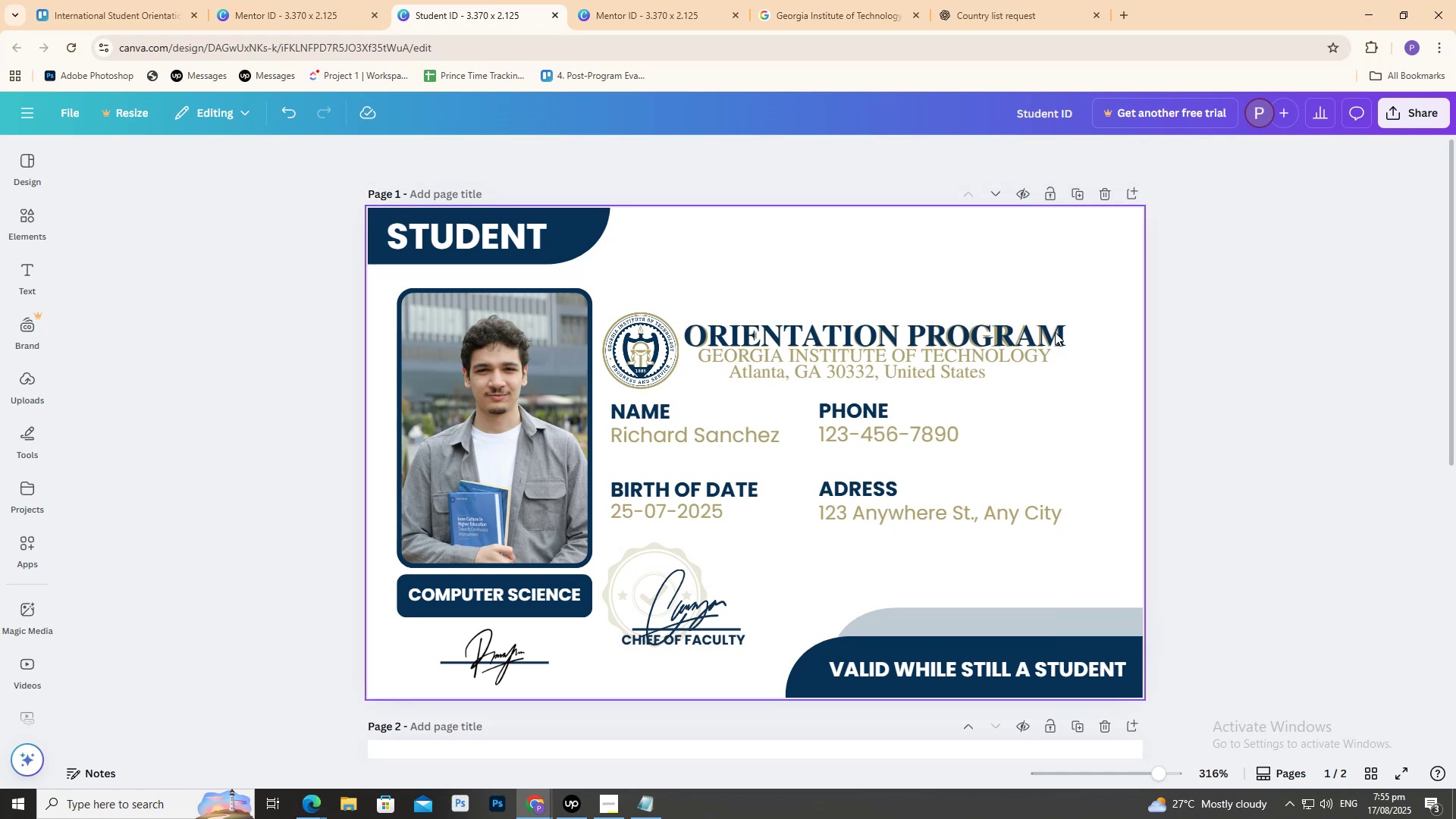 
left_click_drag(start_coordinate=[995, 325], to_coordinate=[993, 313])
 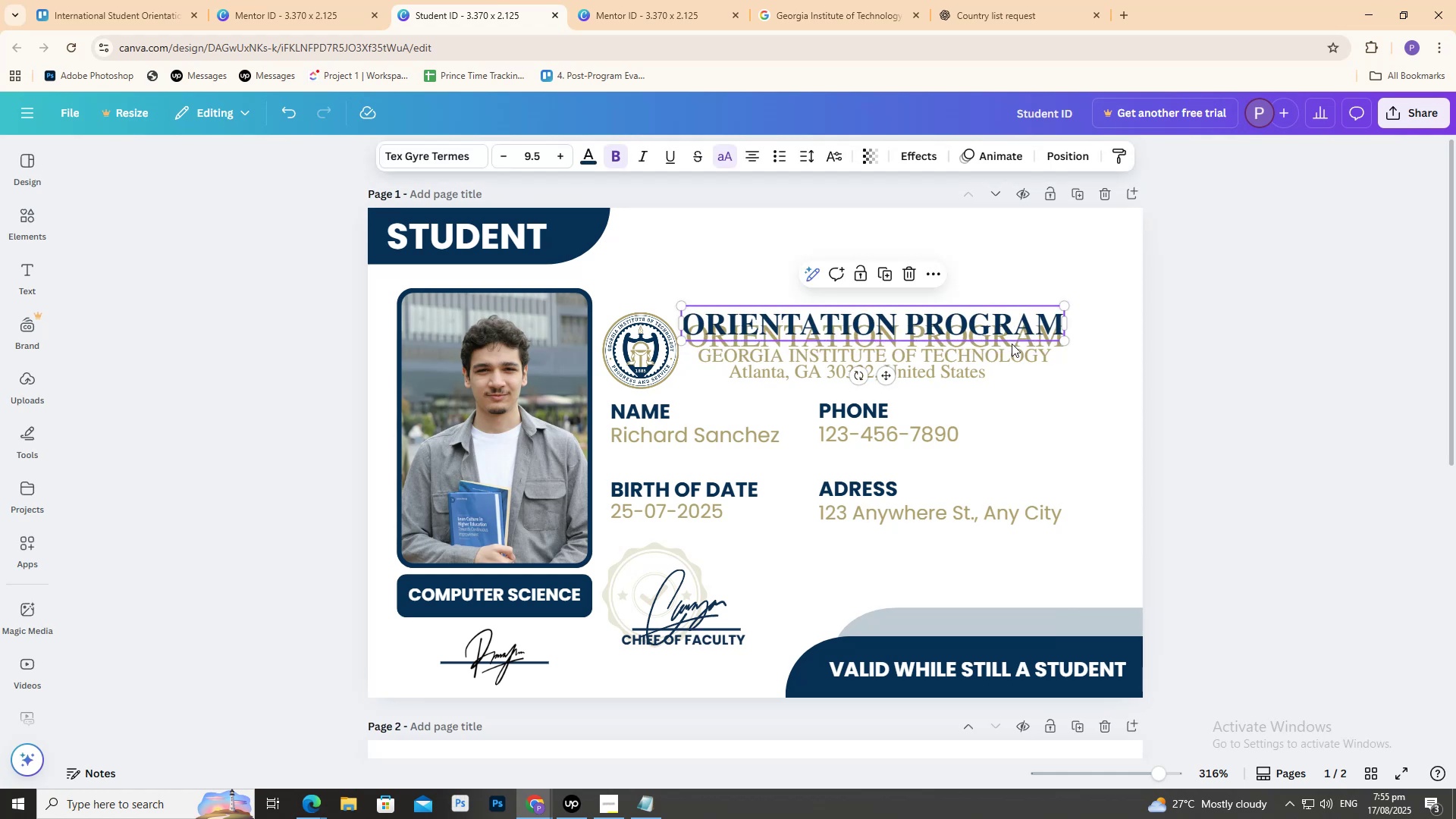 
key(Delete)
 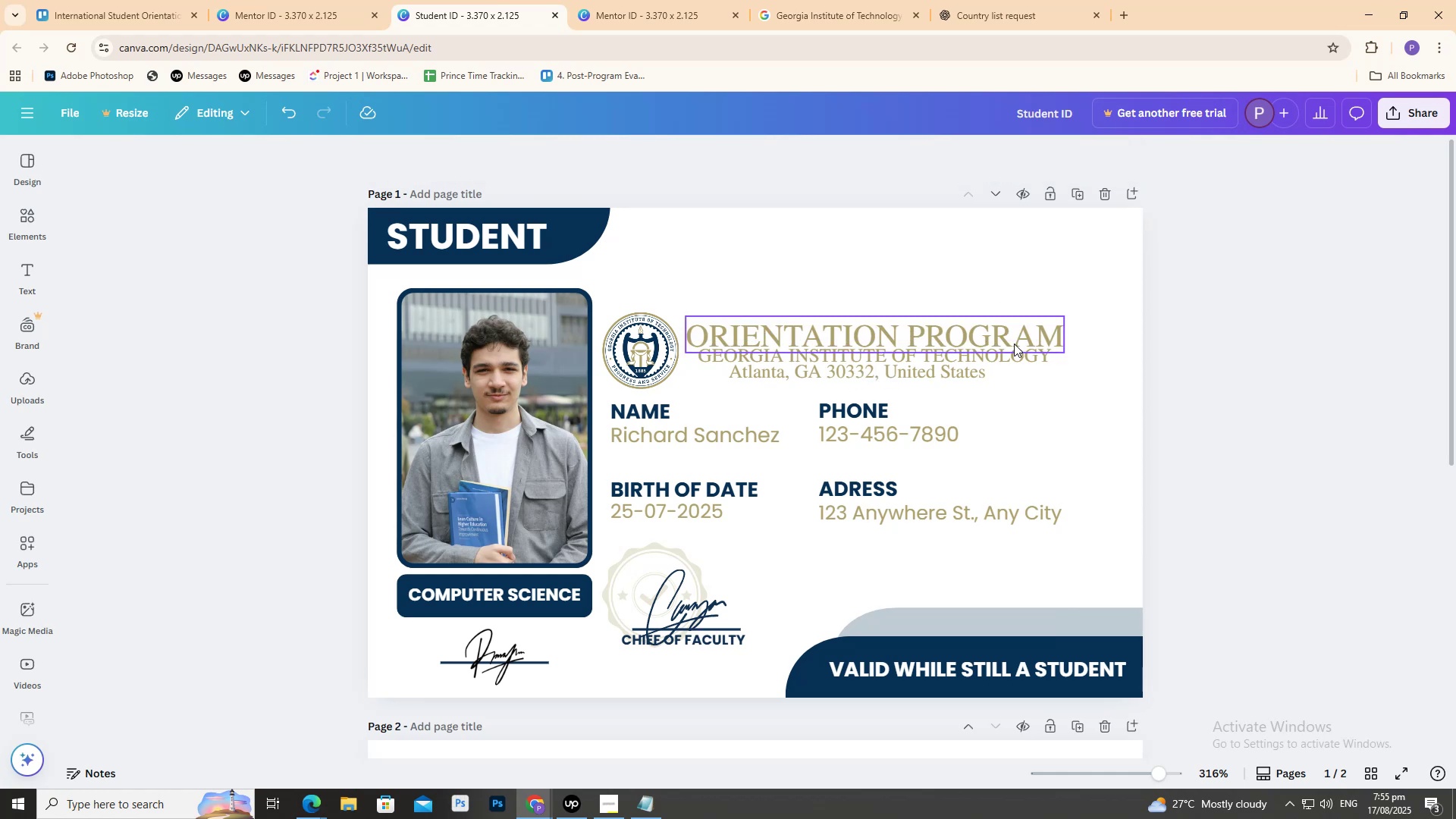 
left_click([1014, 344])
 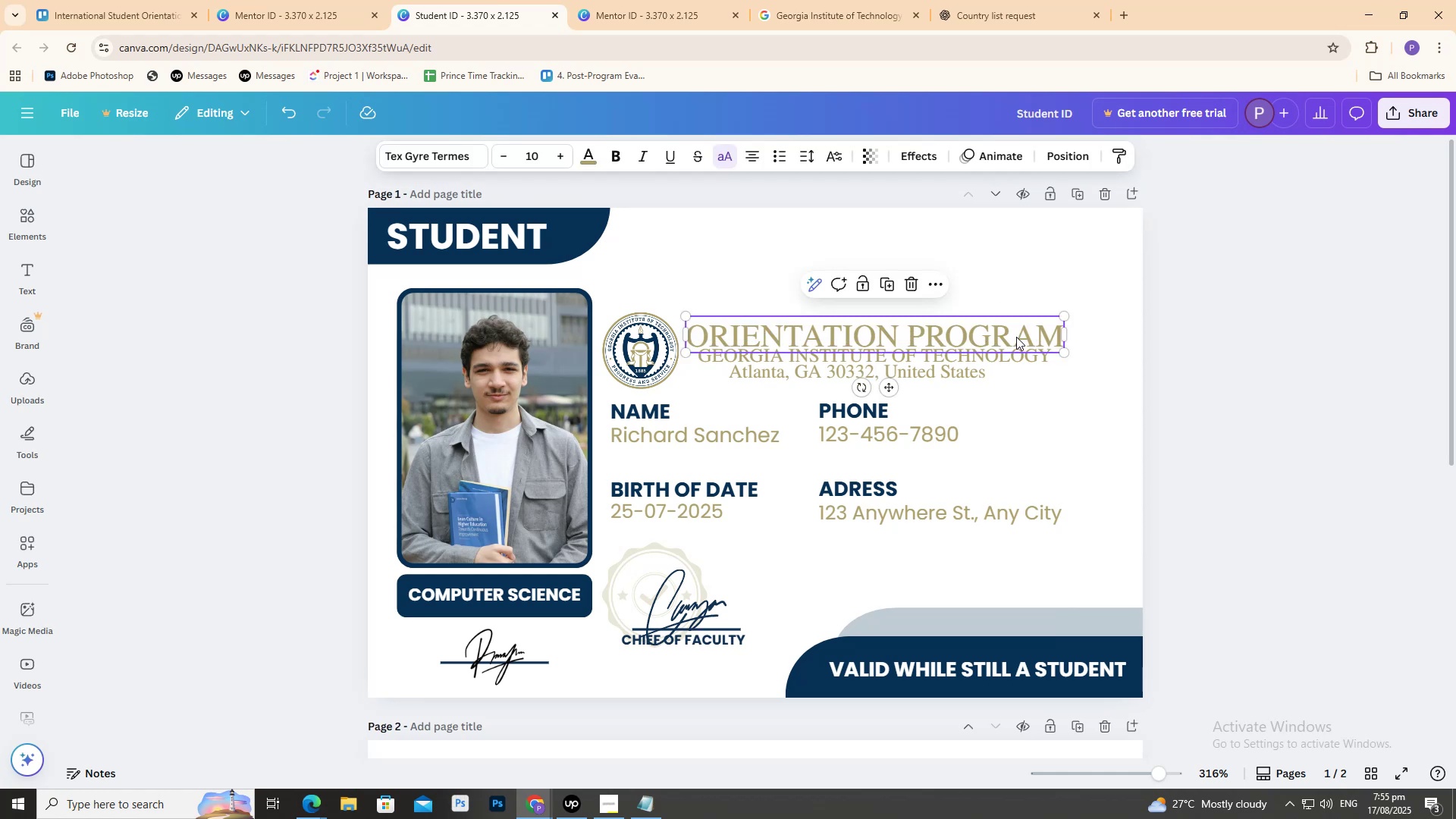 
key(Control+ControlLeft)
 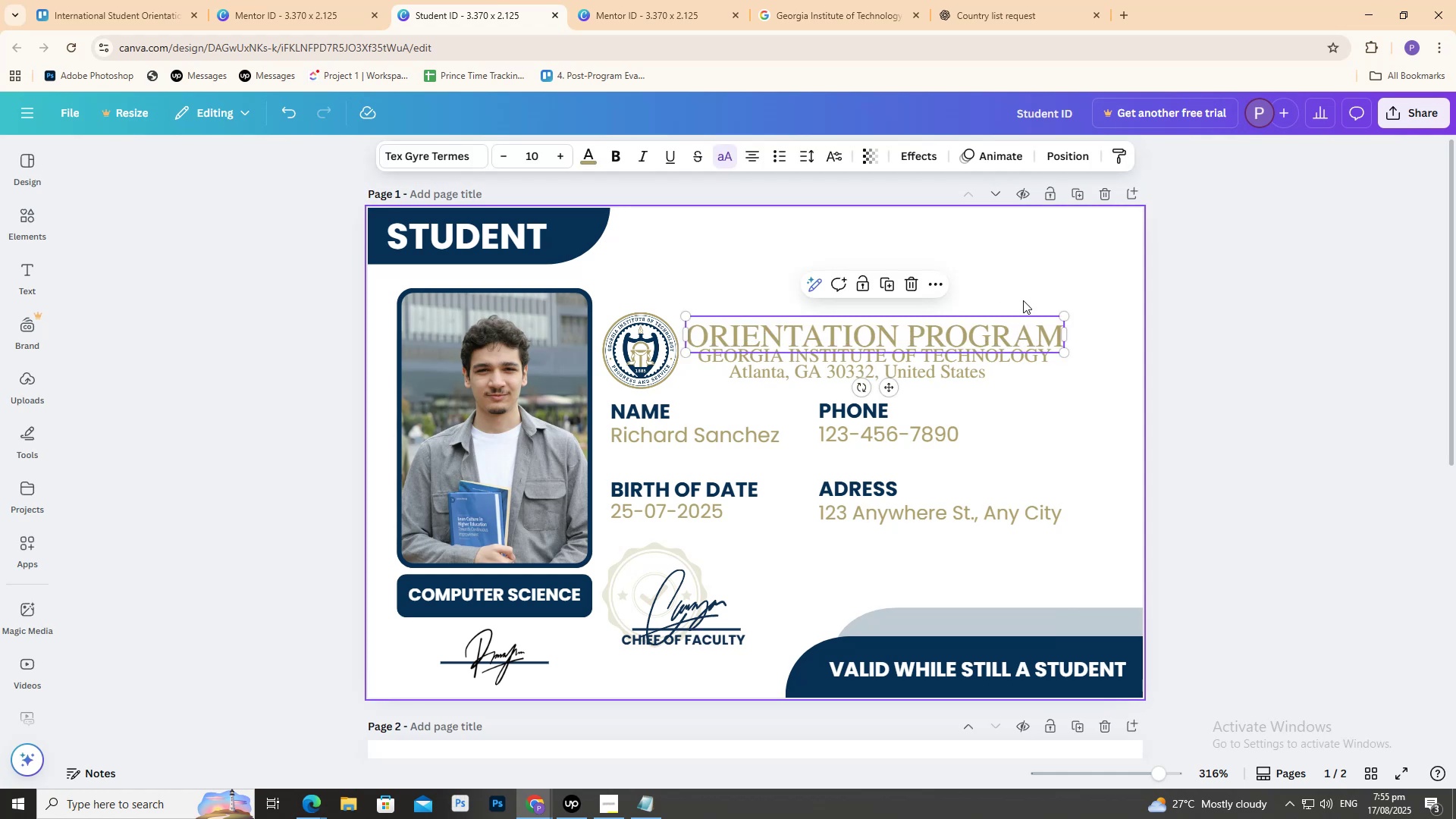 
key(Delete)
 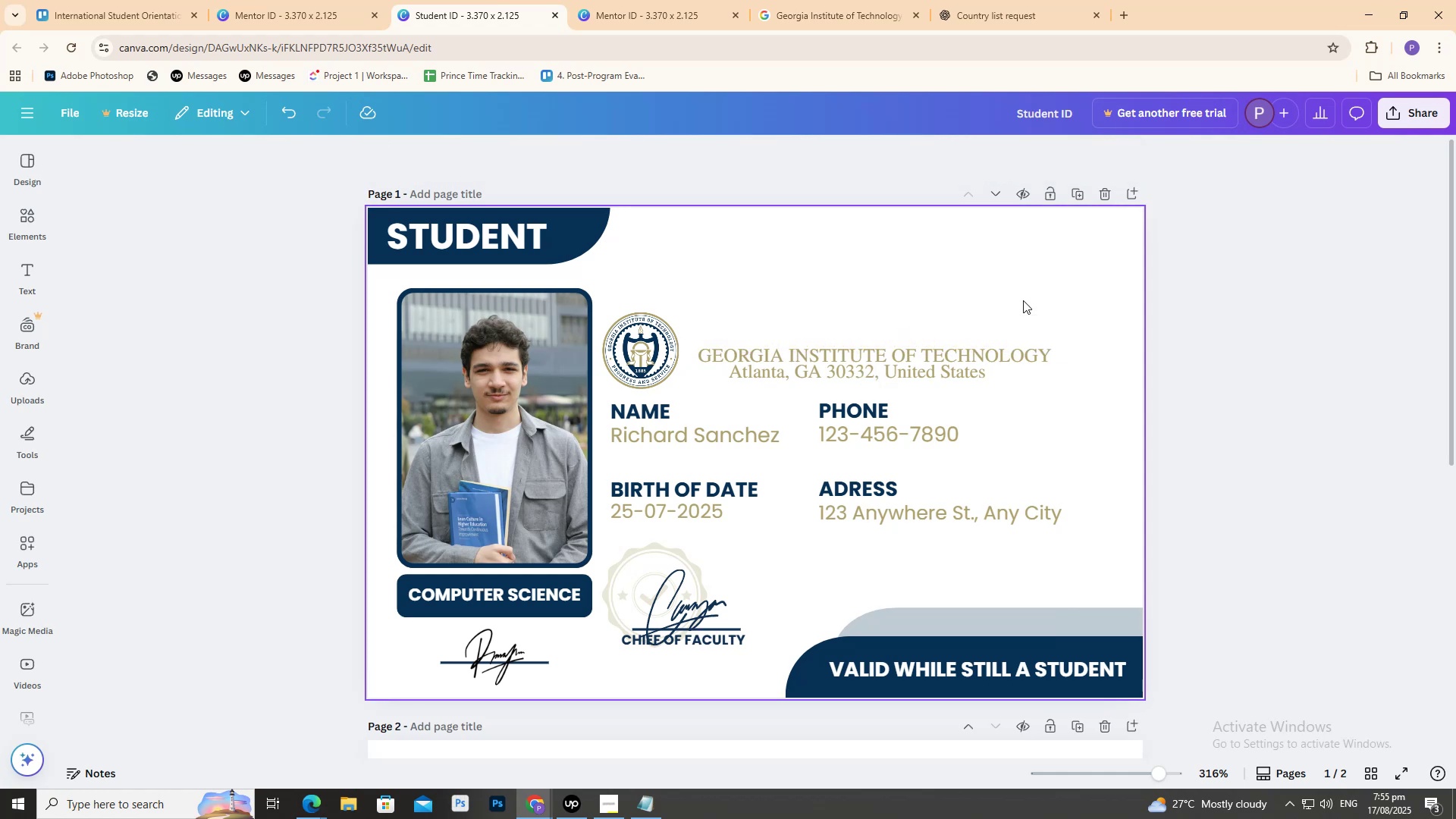 
key(Control+V)
 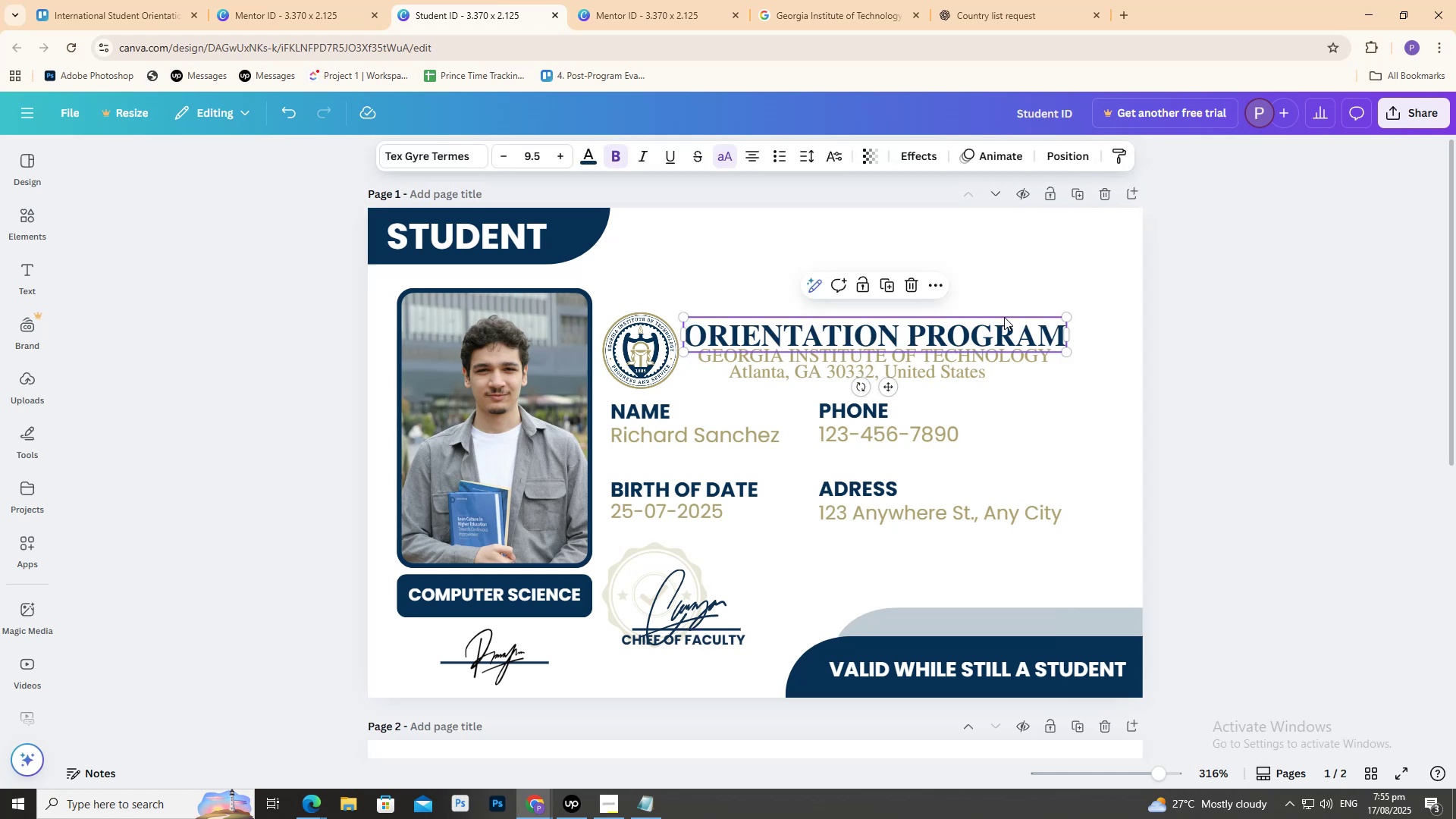 
left_click([1000, 331])
 